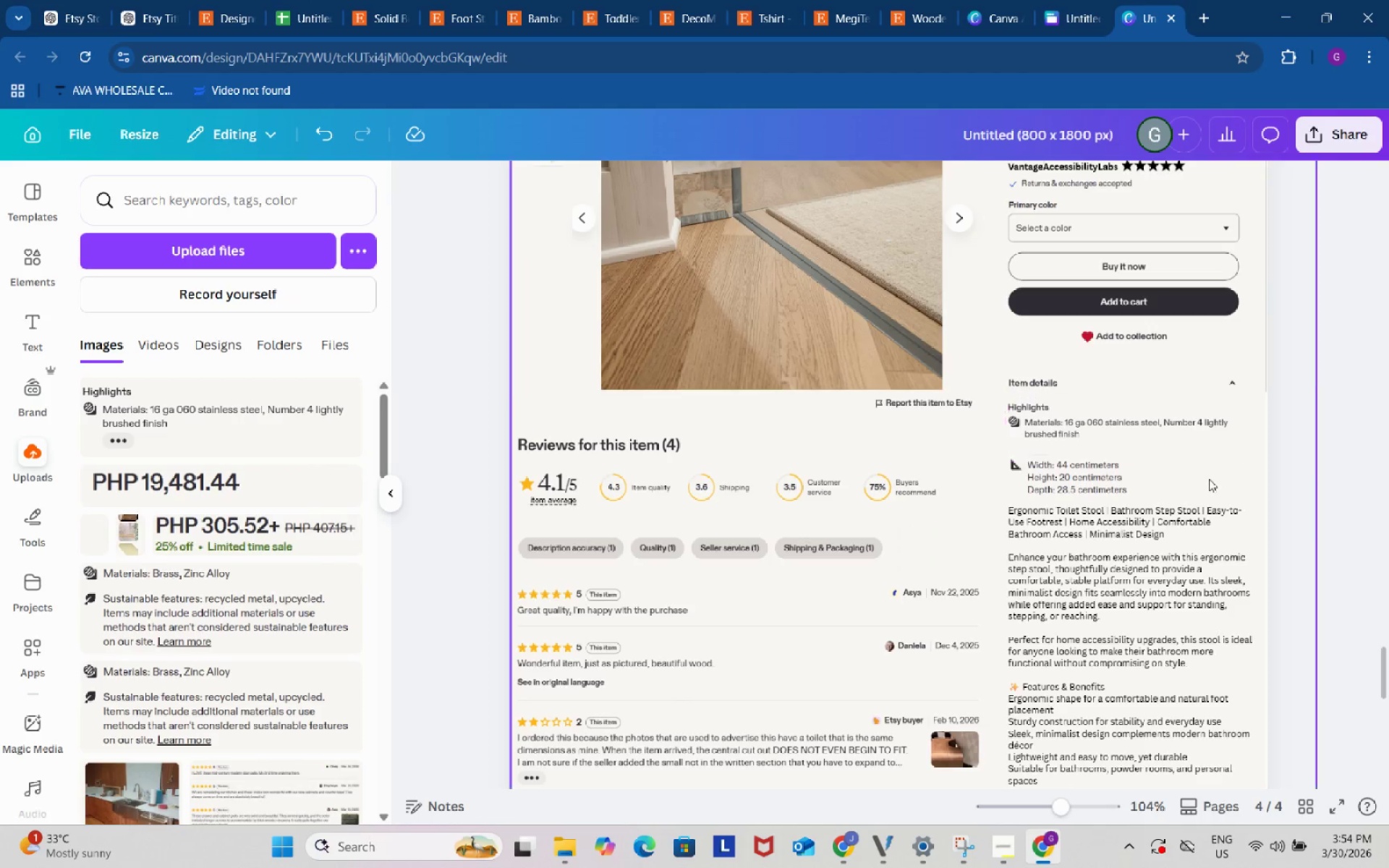 
scroll: coordinate [1210, 479], scroll_direction: down, amount: 1.0
 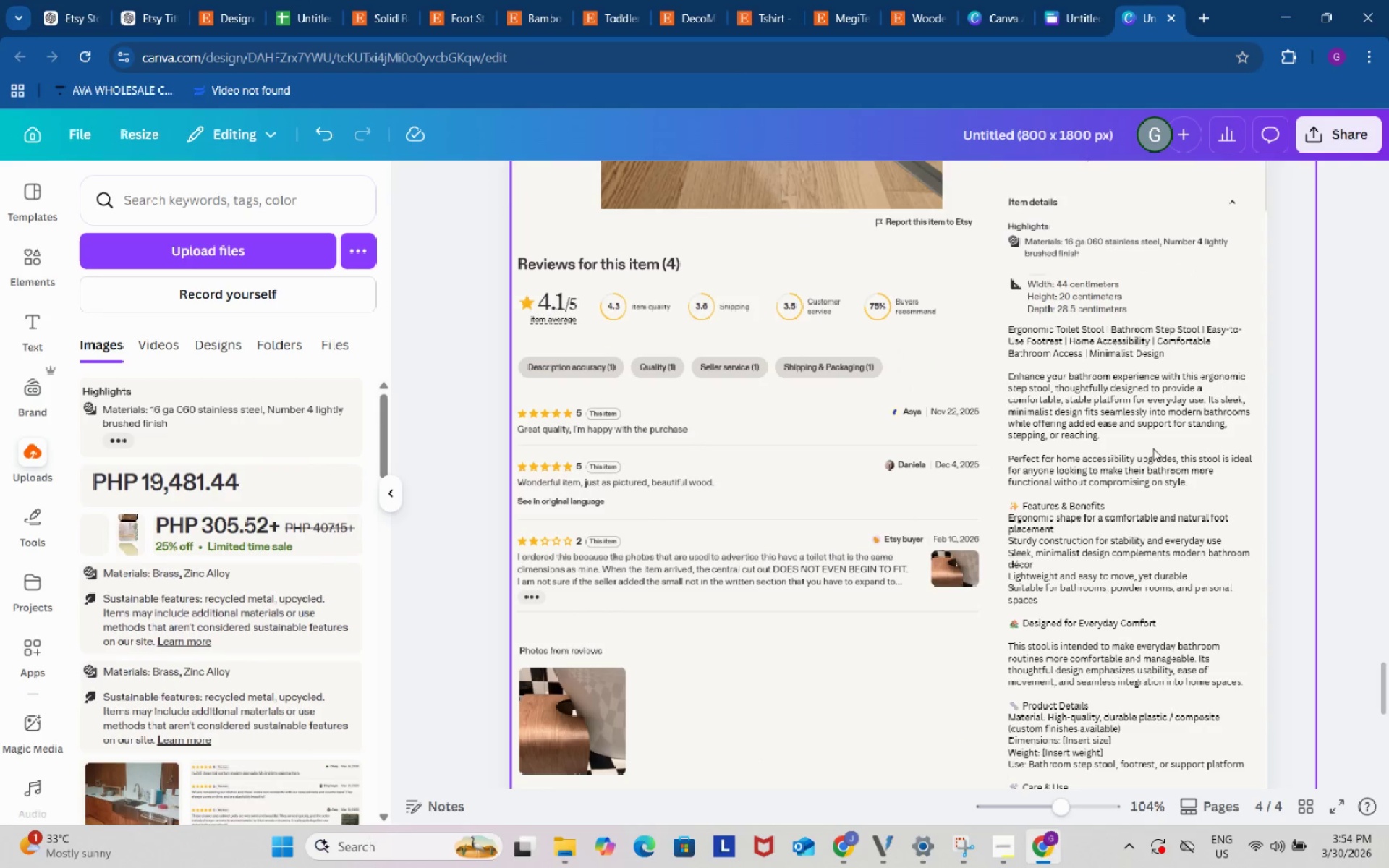 
left_click([1153, 448])
 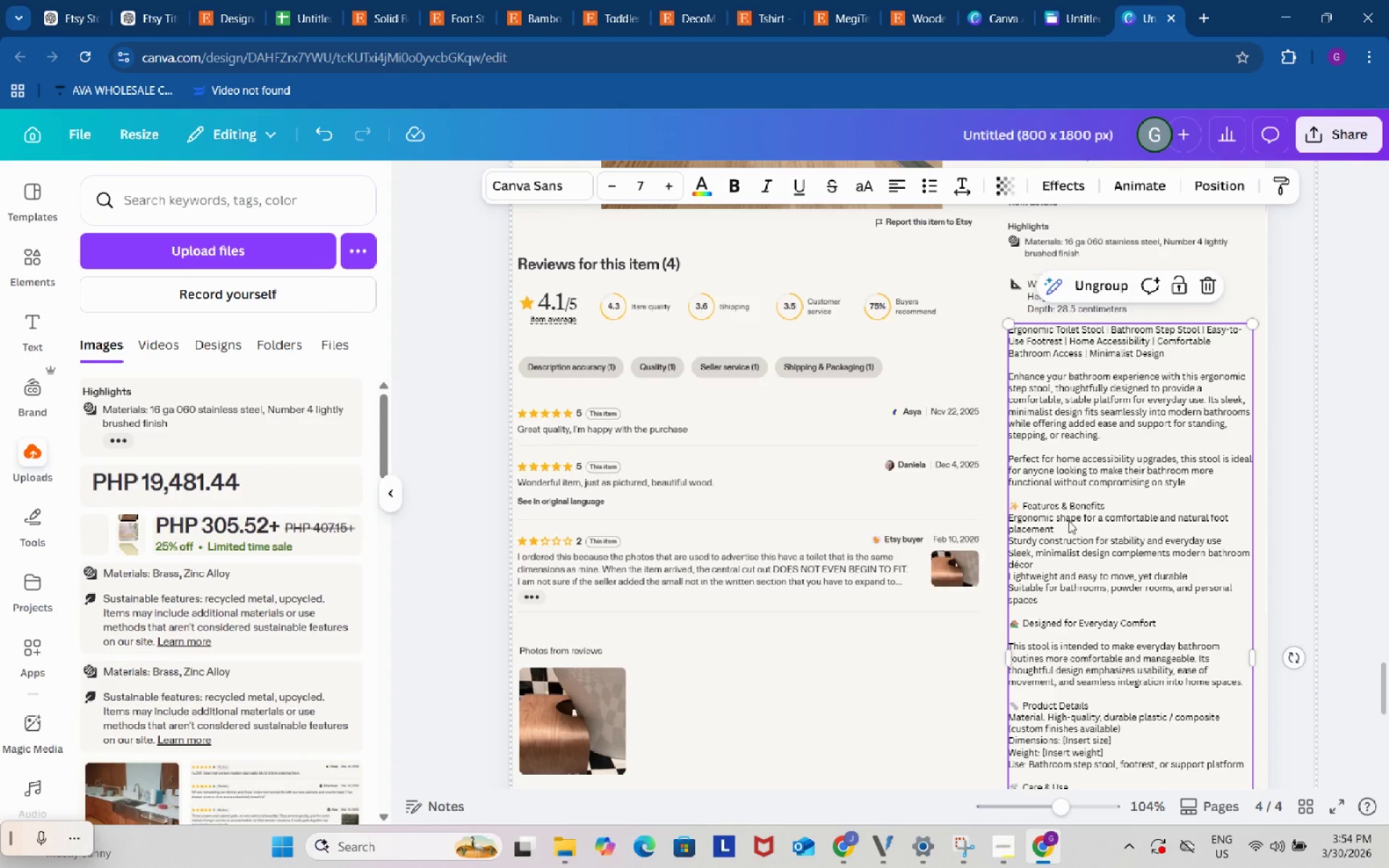 
double_click([1066, 522])
 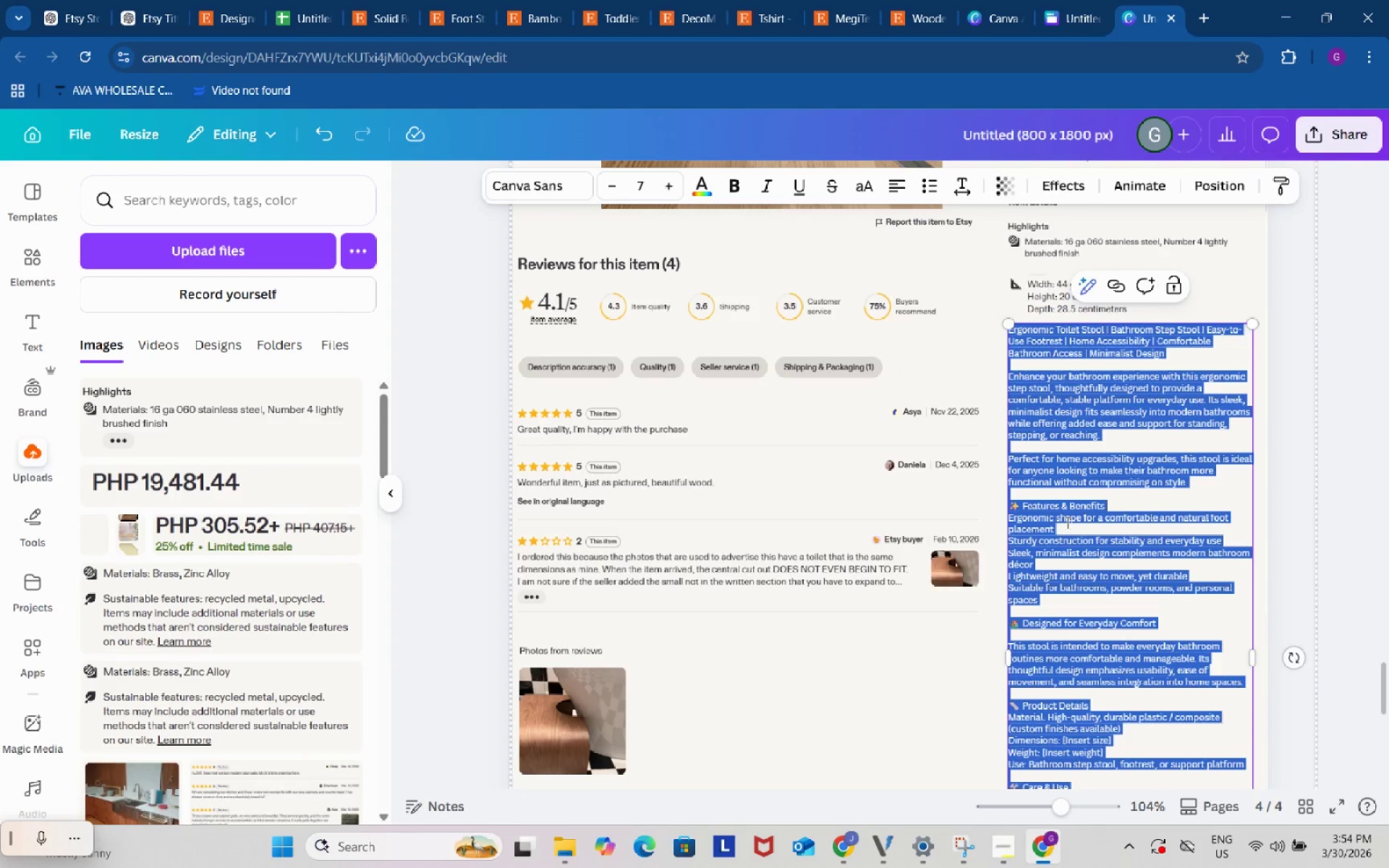 
triple_click([1066, 522])
 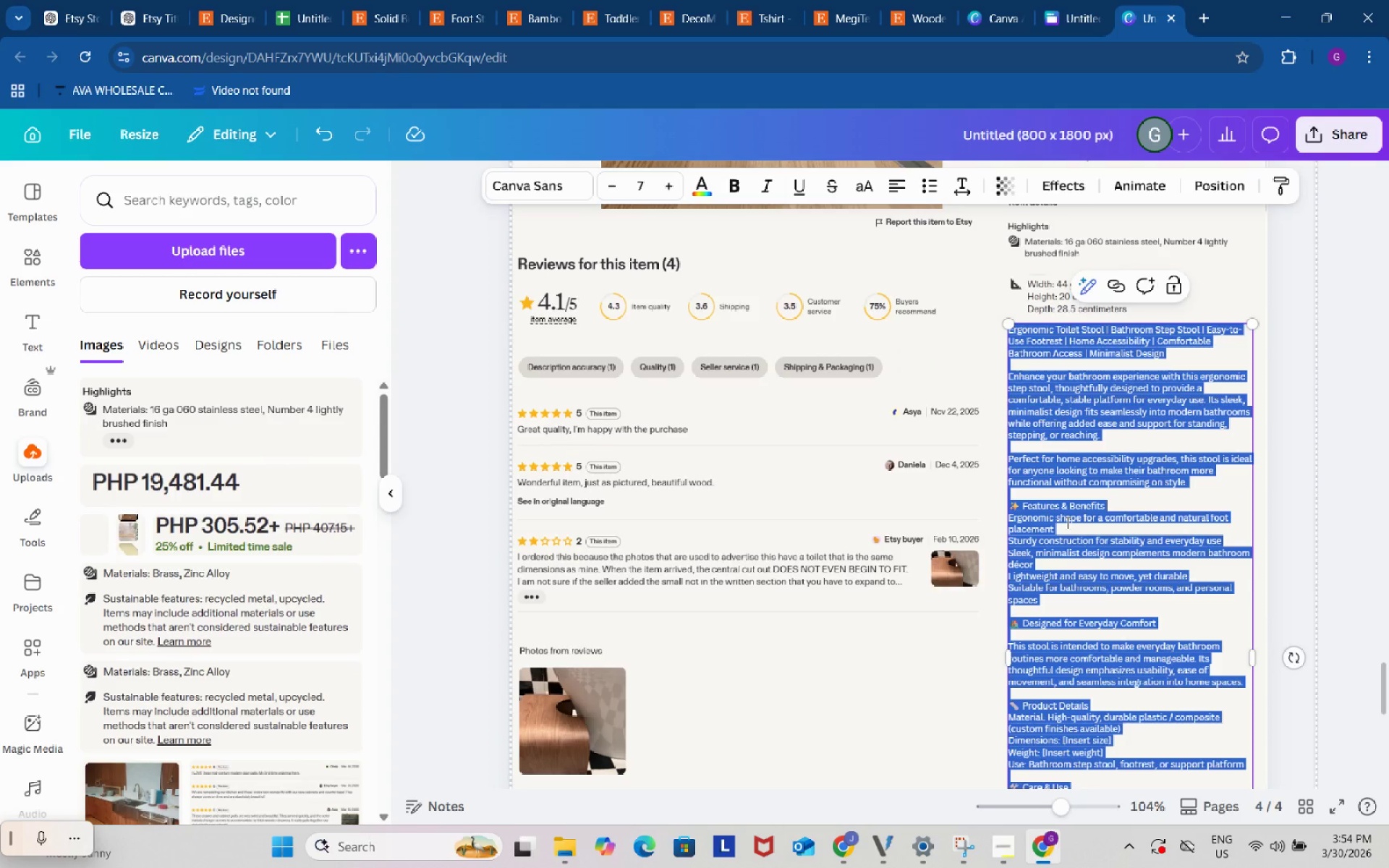 
key(Control+ControlLeft)
 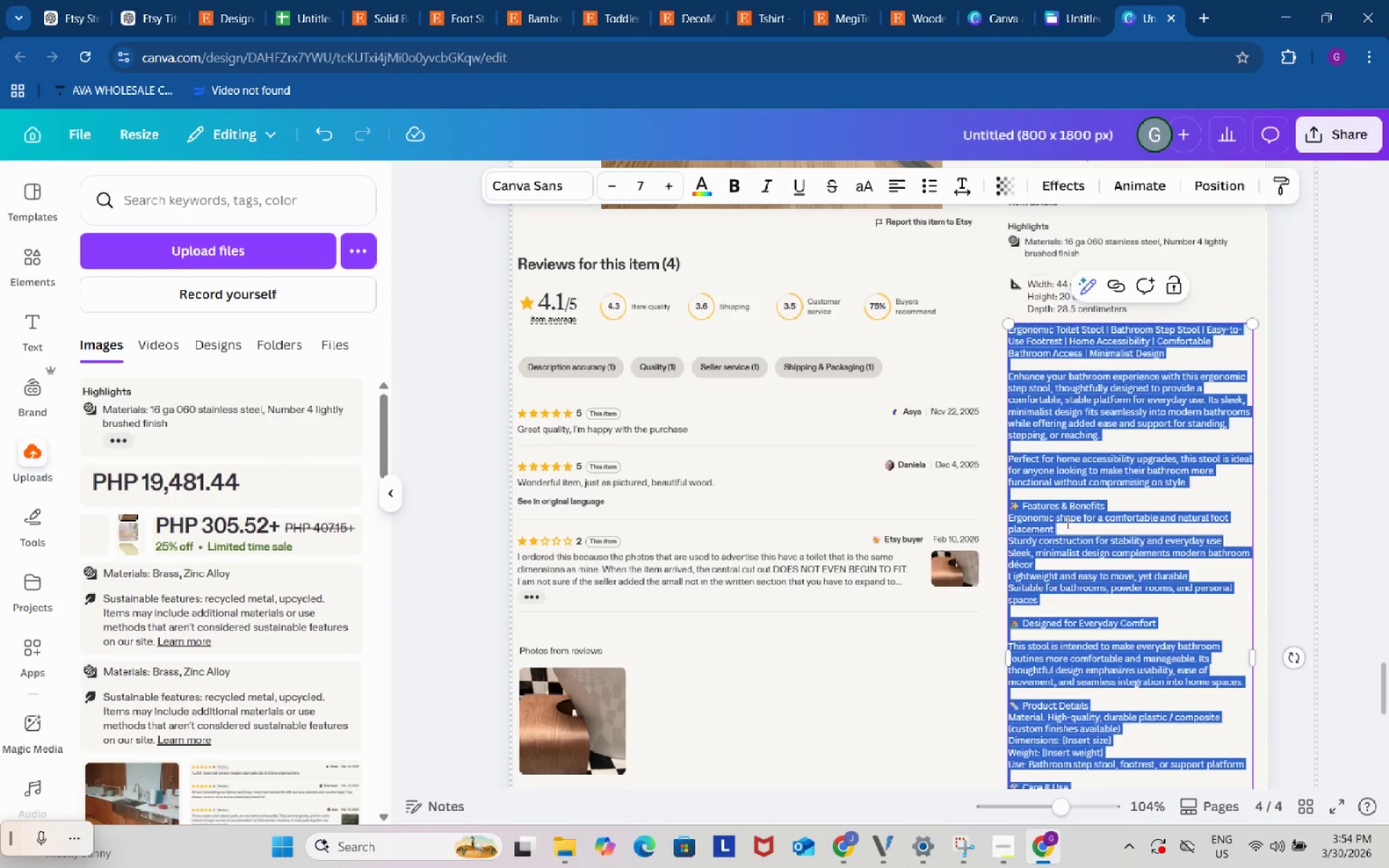 
key(Control+V)
 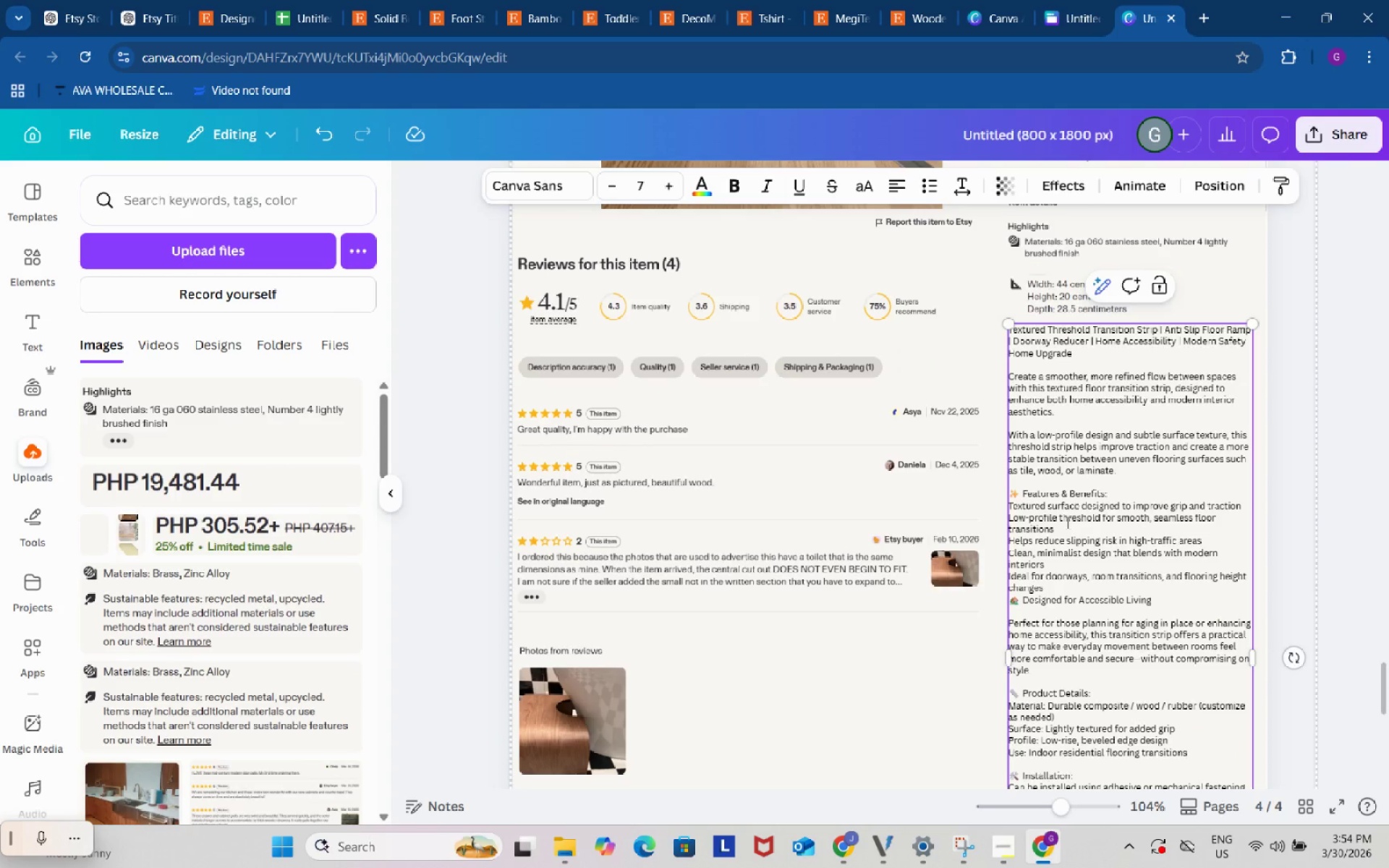 
scroll: coordinate [1066, 522], scroll_direction: down, amount: 3.0
 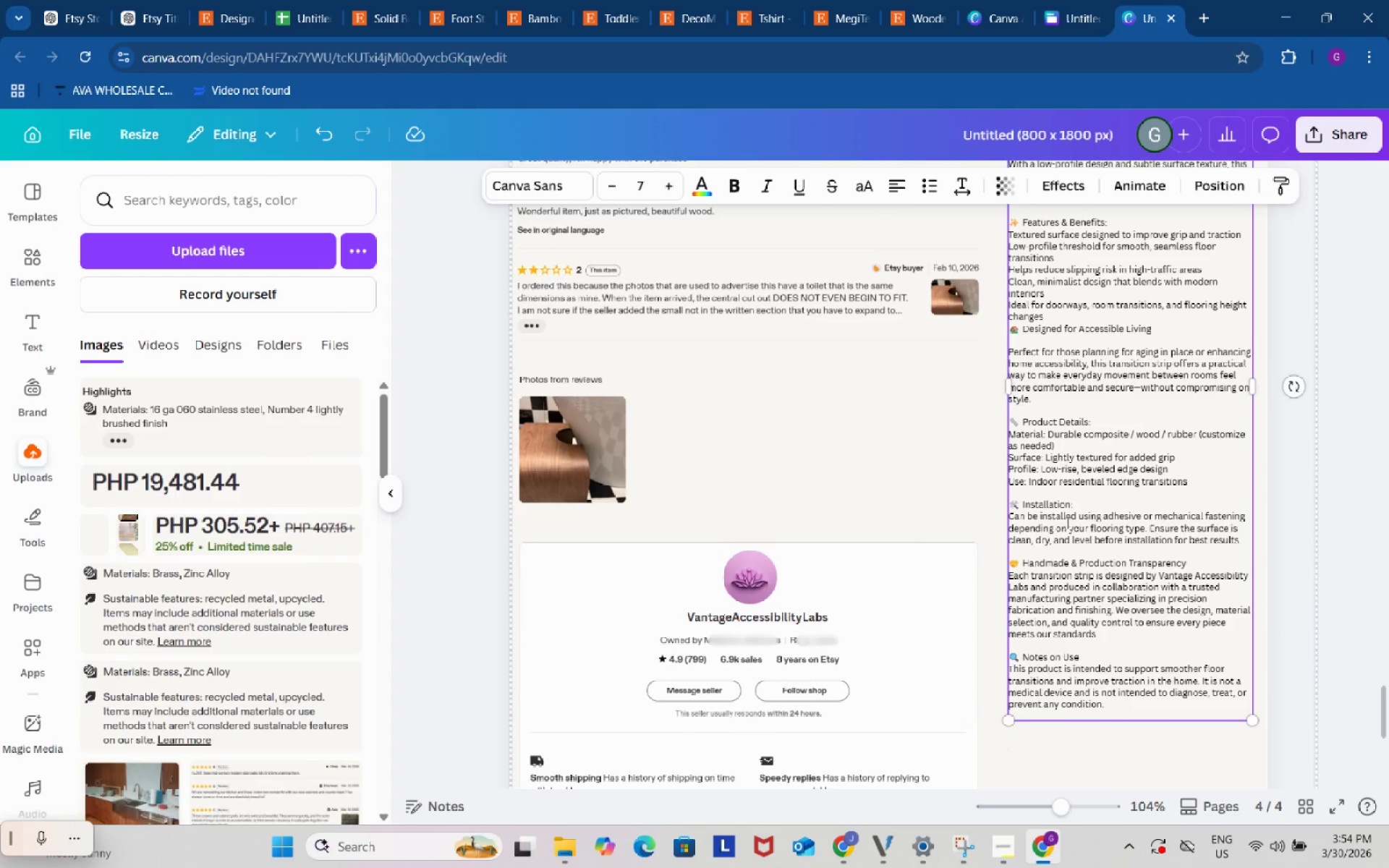 
scroll: coordinate [1066, 522], scroll_direction: up, amount: 5.0
 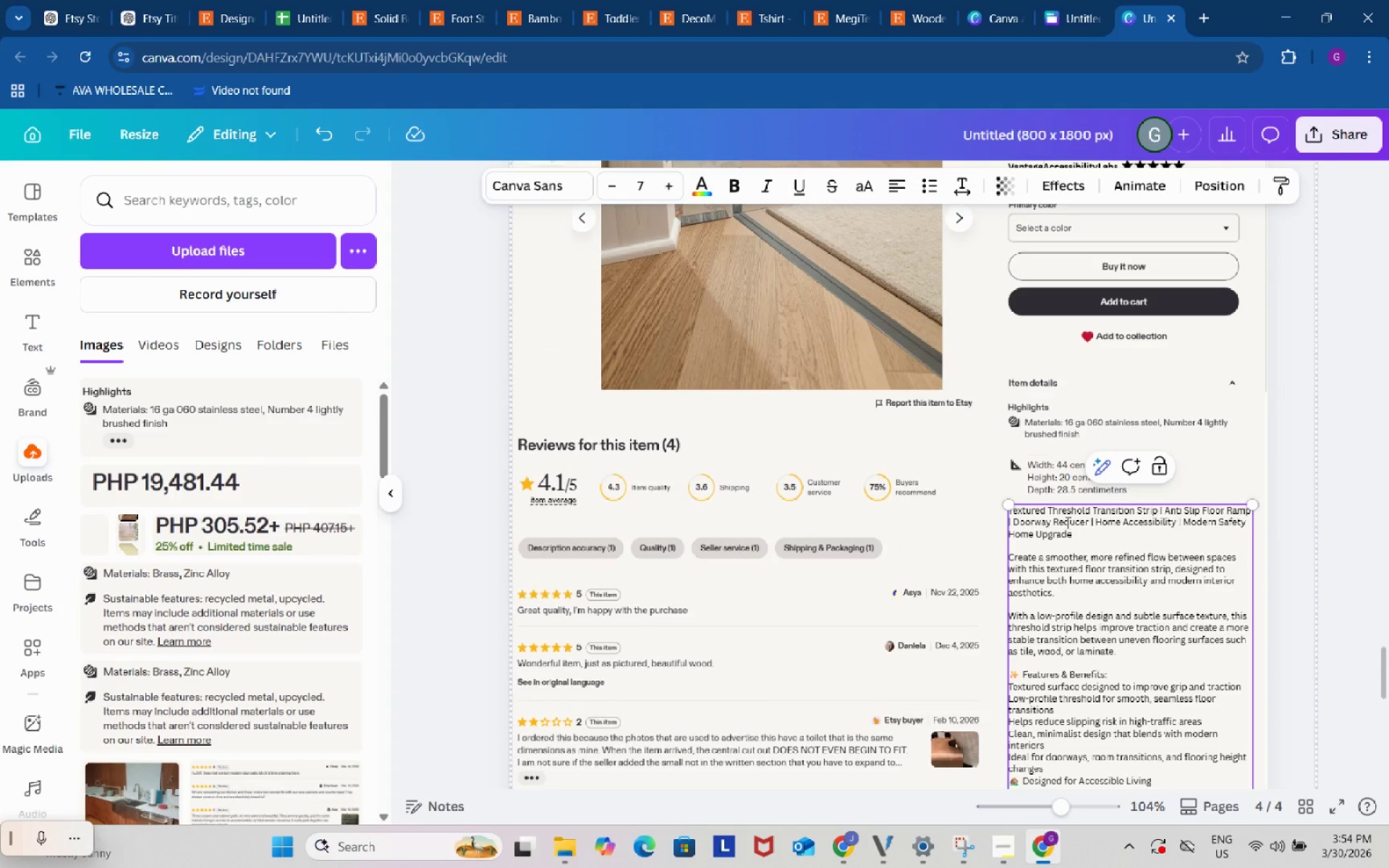 
scroll: coordinate [1066, 522], scroll_direction: down, amount: 2.0
 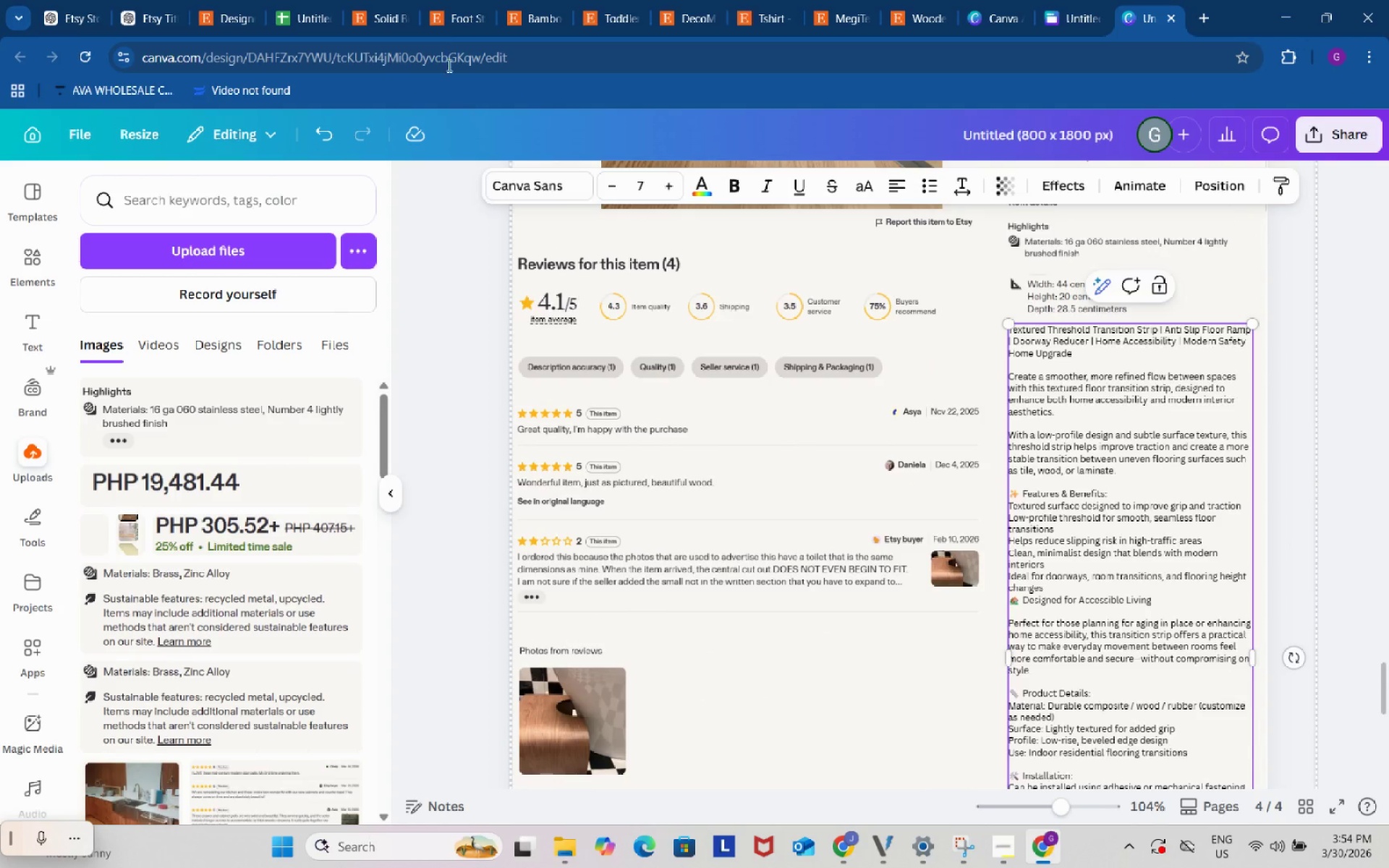 
left_click([383, 0])
 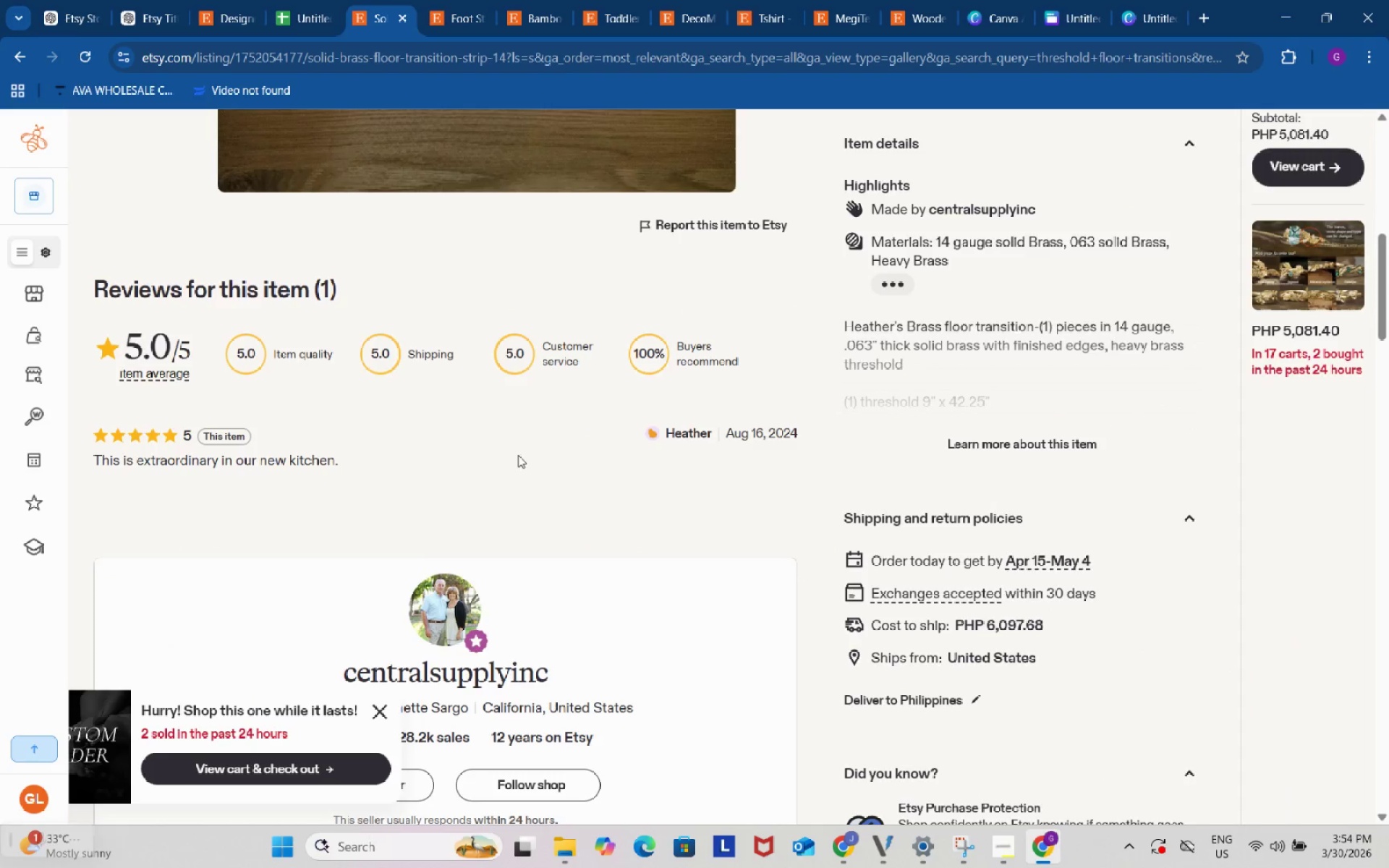 
scroll: coordinate [554, 521], scroll_direction: down, amount: 10.0
 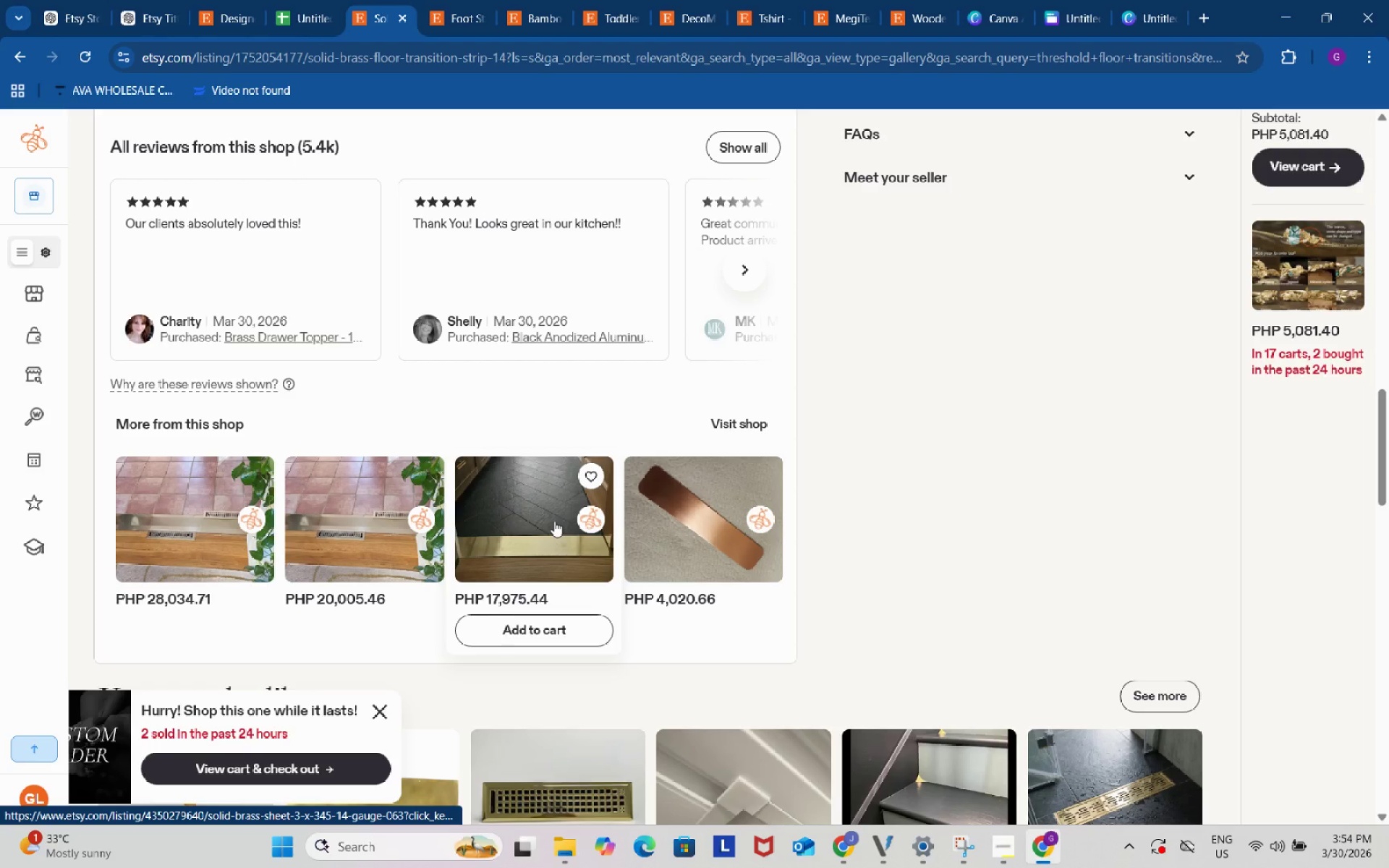 
scroll: coordinate [555, 522], scroll_direction: up, amount: 12.0
 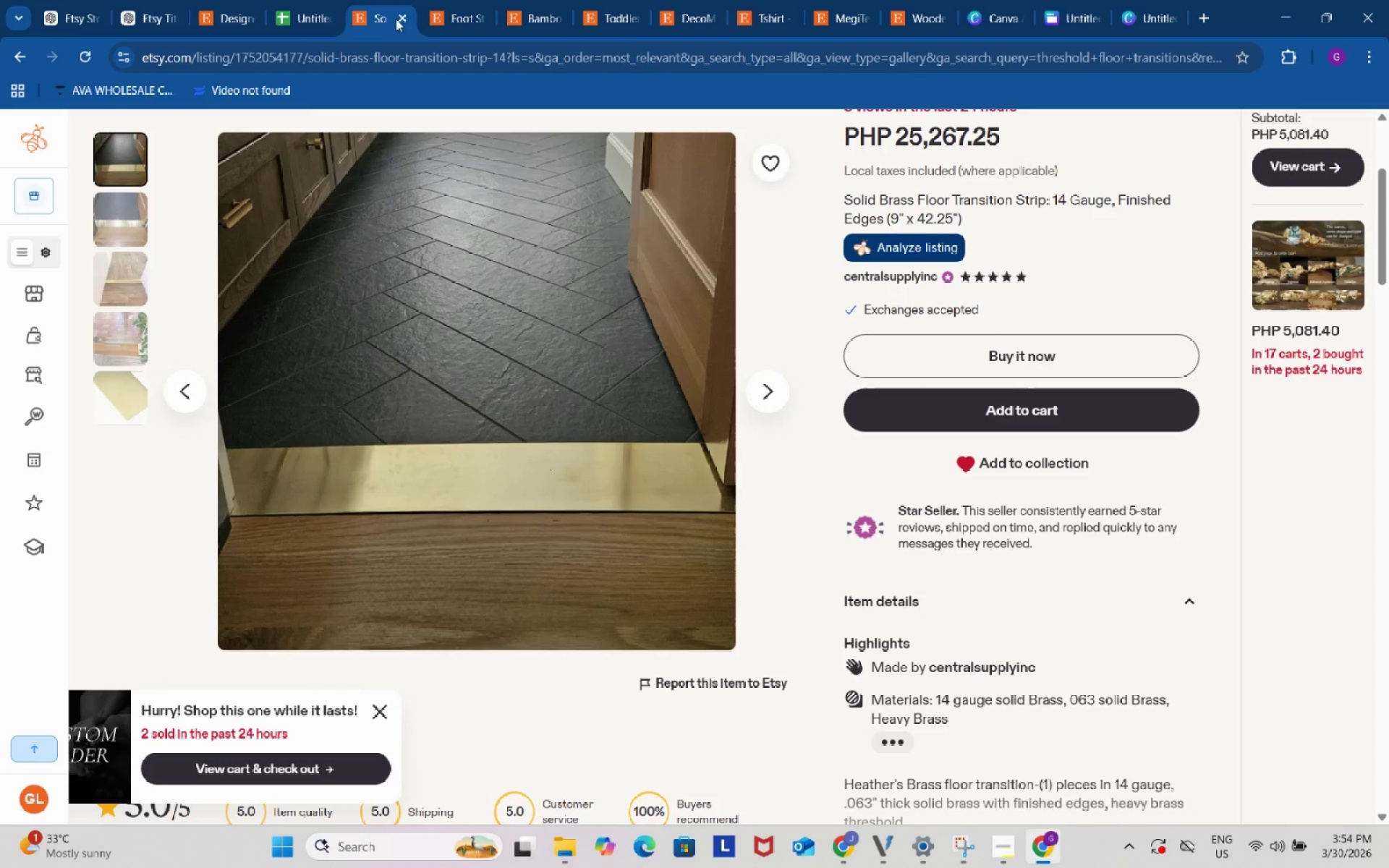 
mouse_move([1105, 22])
 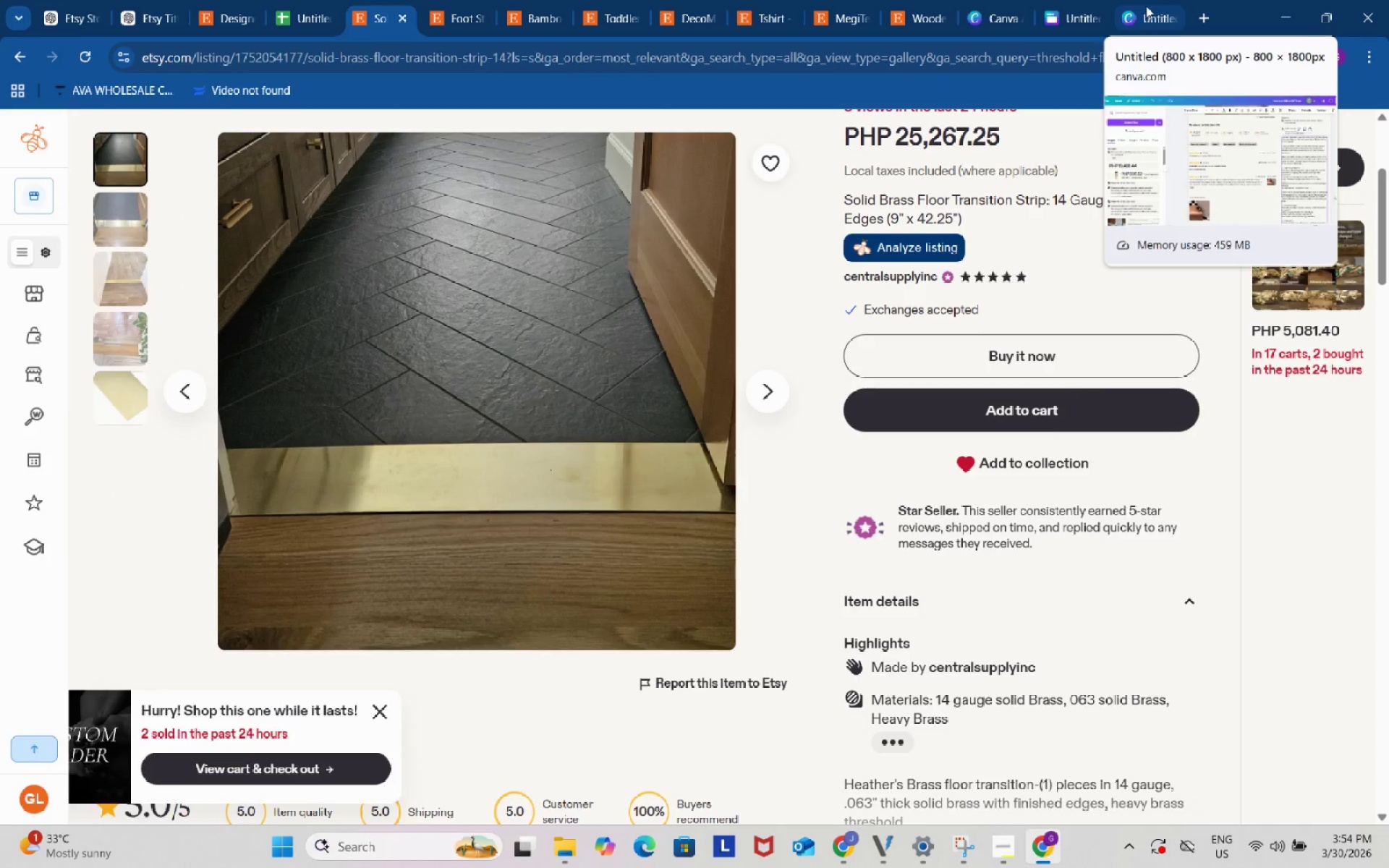 
left_click([1146, 6])
 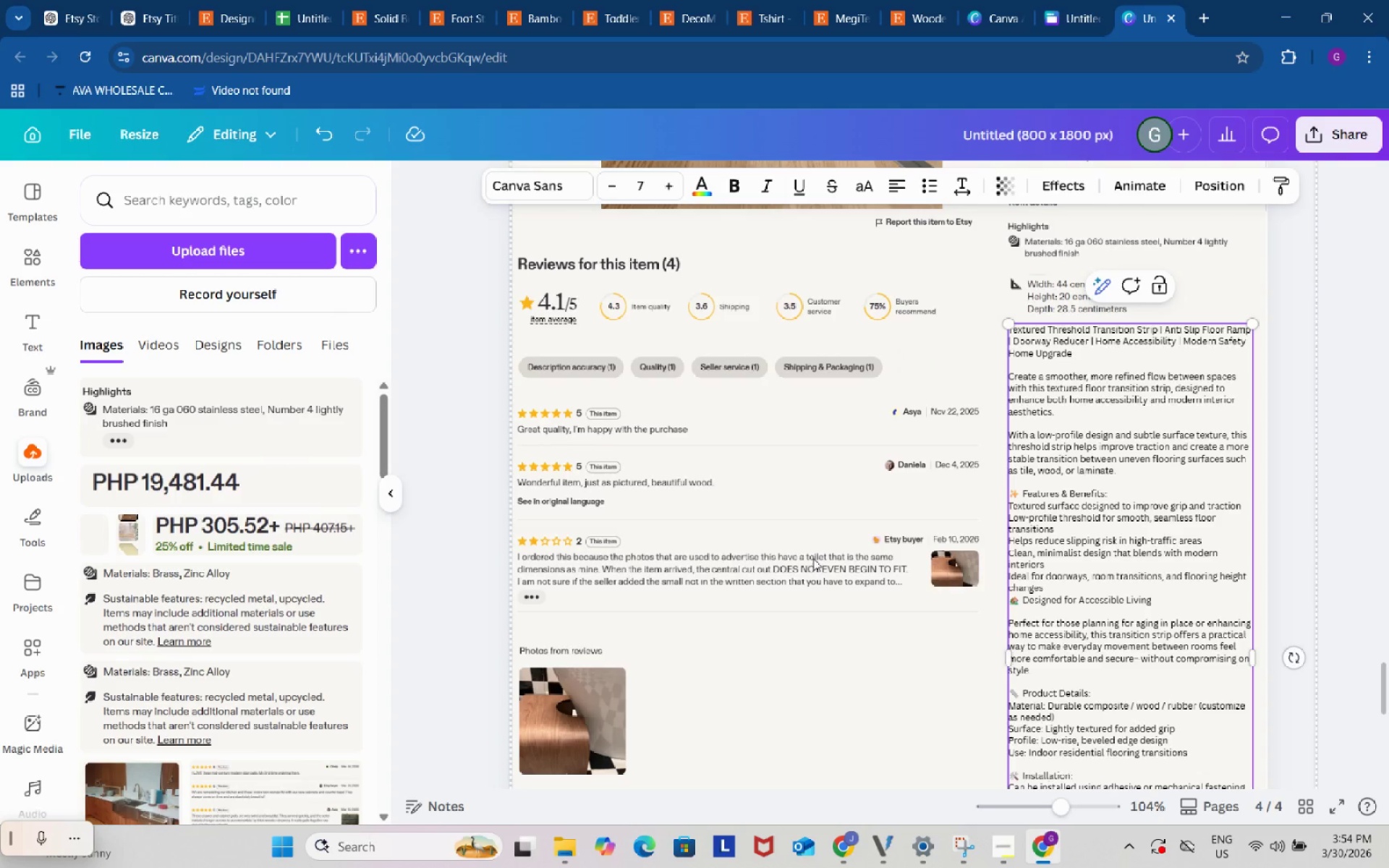 
left_click([363, 0])
 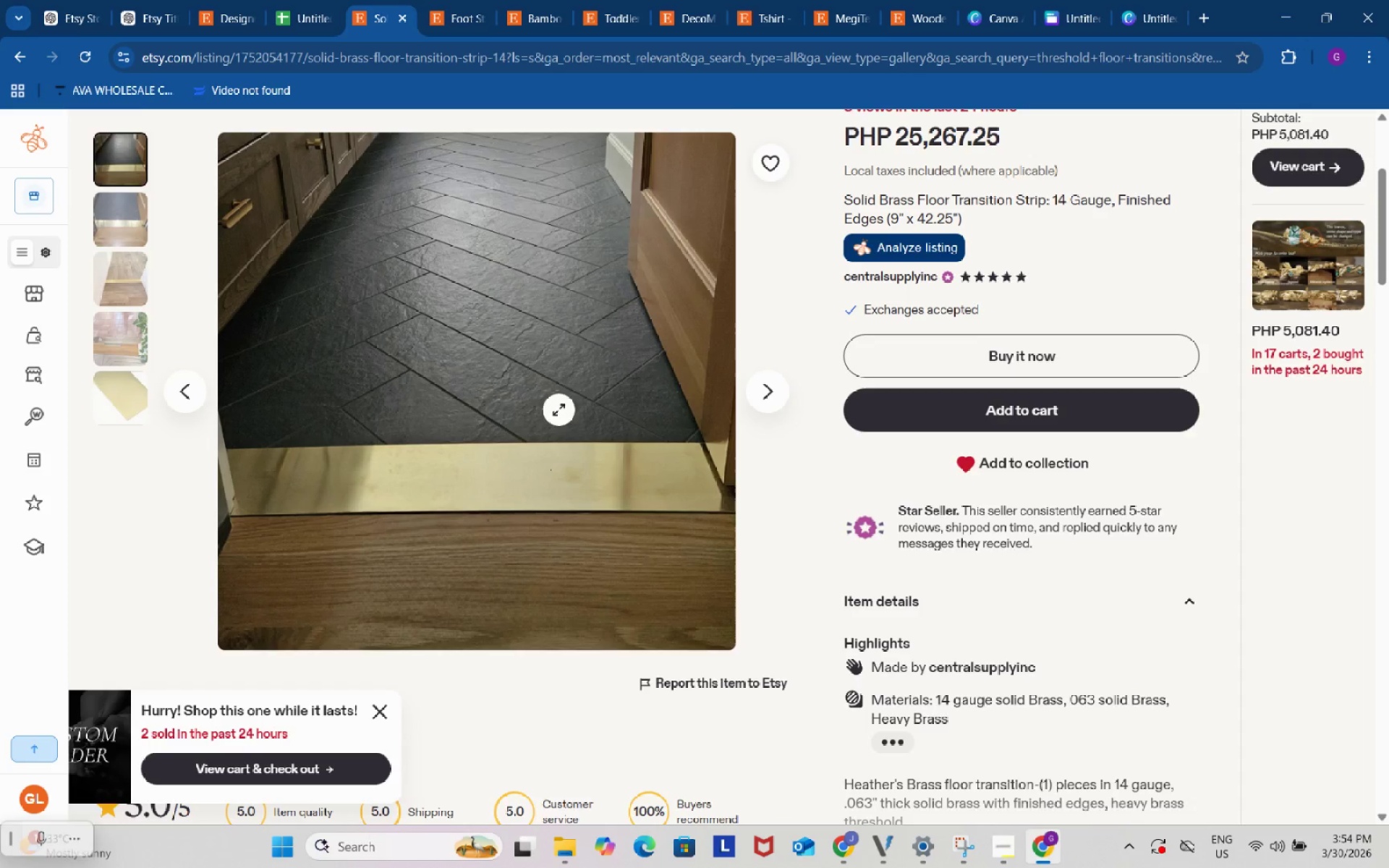 
scroll: coordinate [613, 527], scroll_direction: down, amount: 8.0
 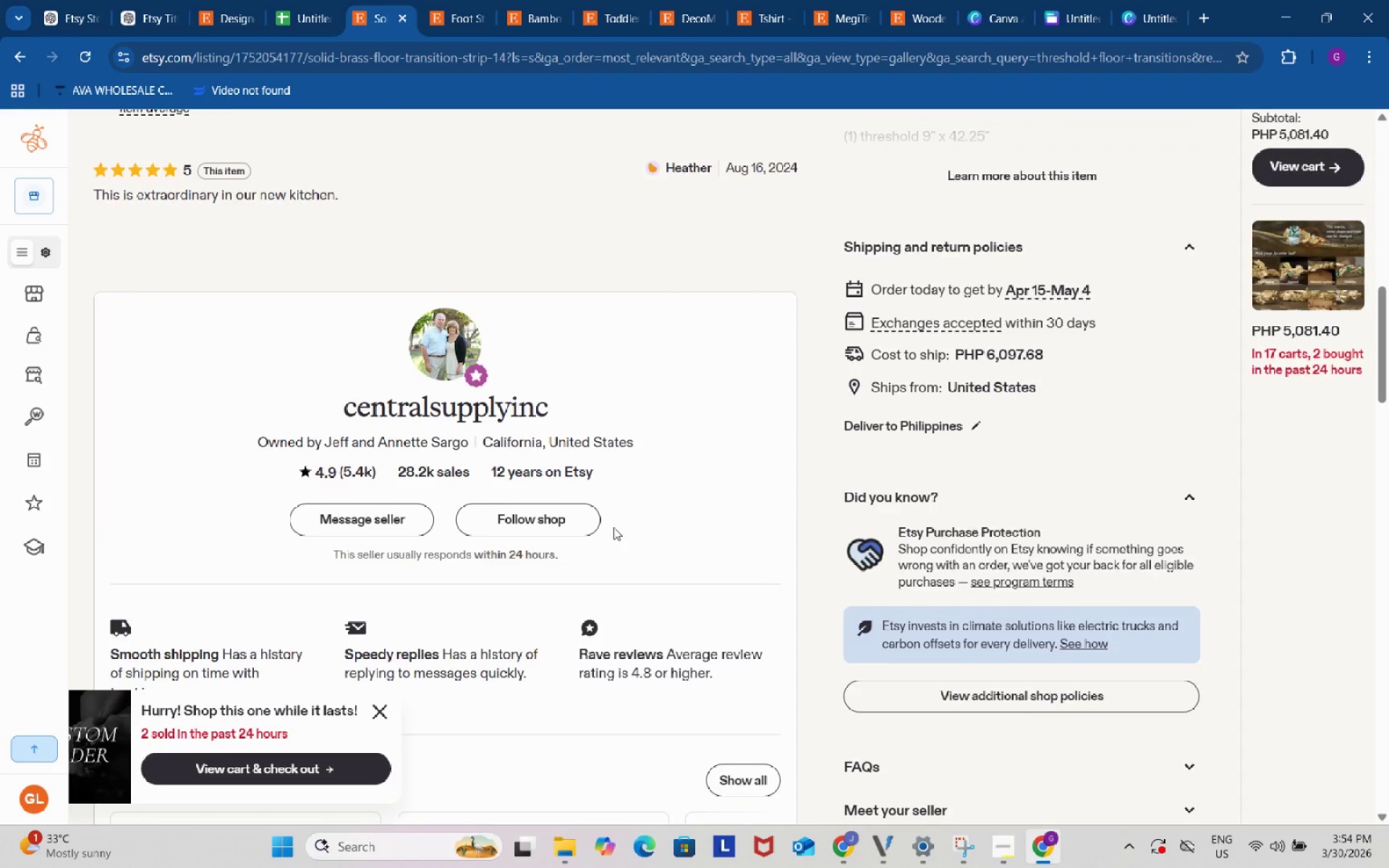 
scroll: coordinate [613, 527], scroll_direction: up, amount: 2.0
 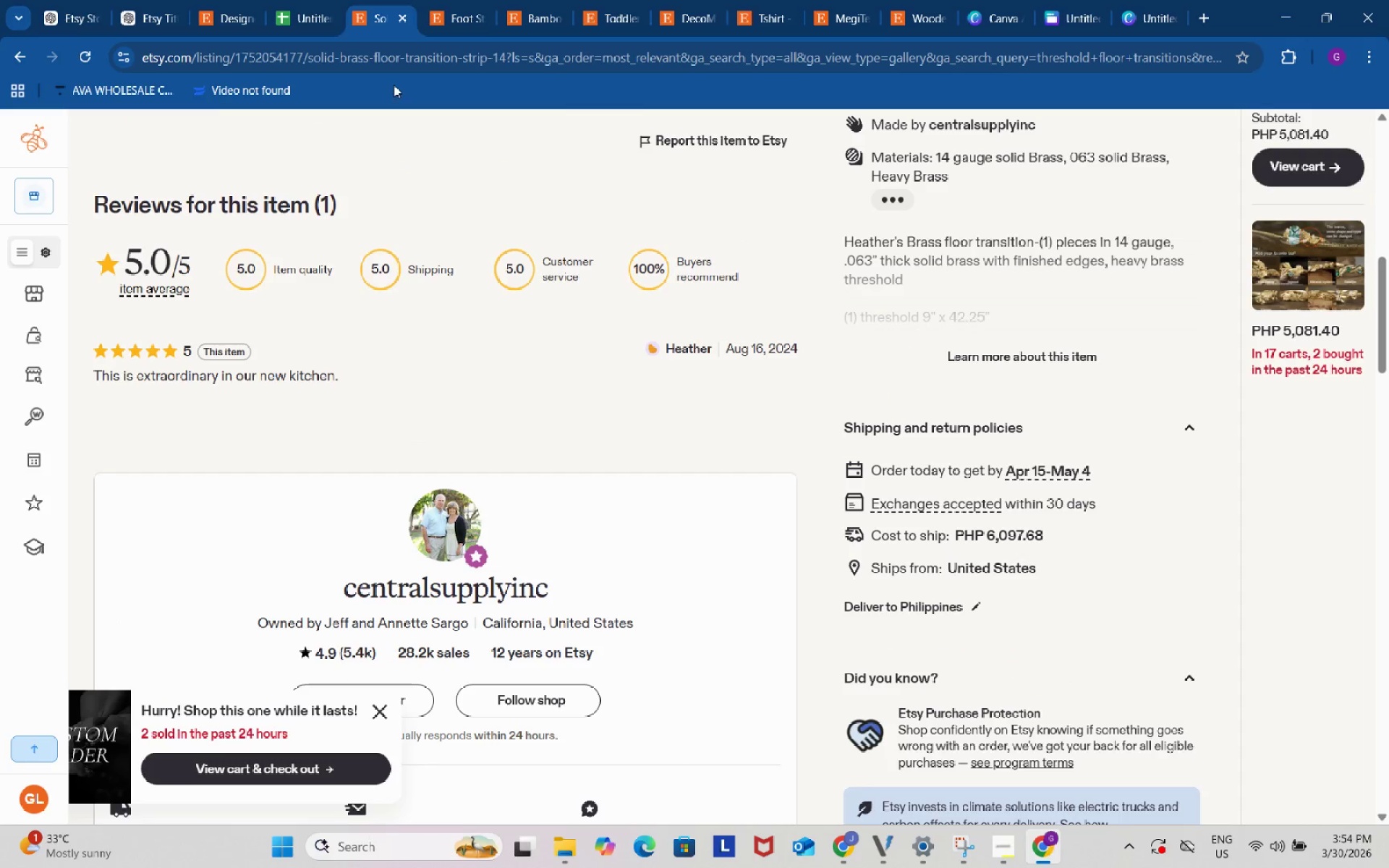 
left_click([276, 0])
 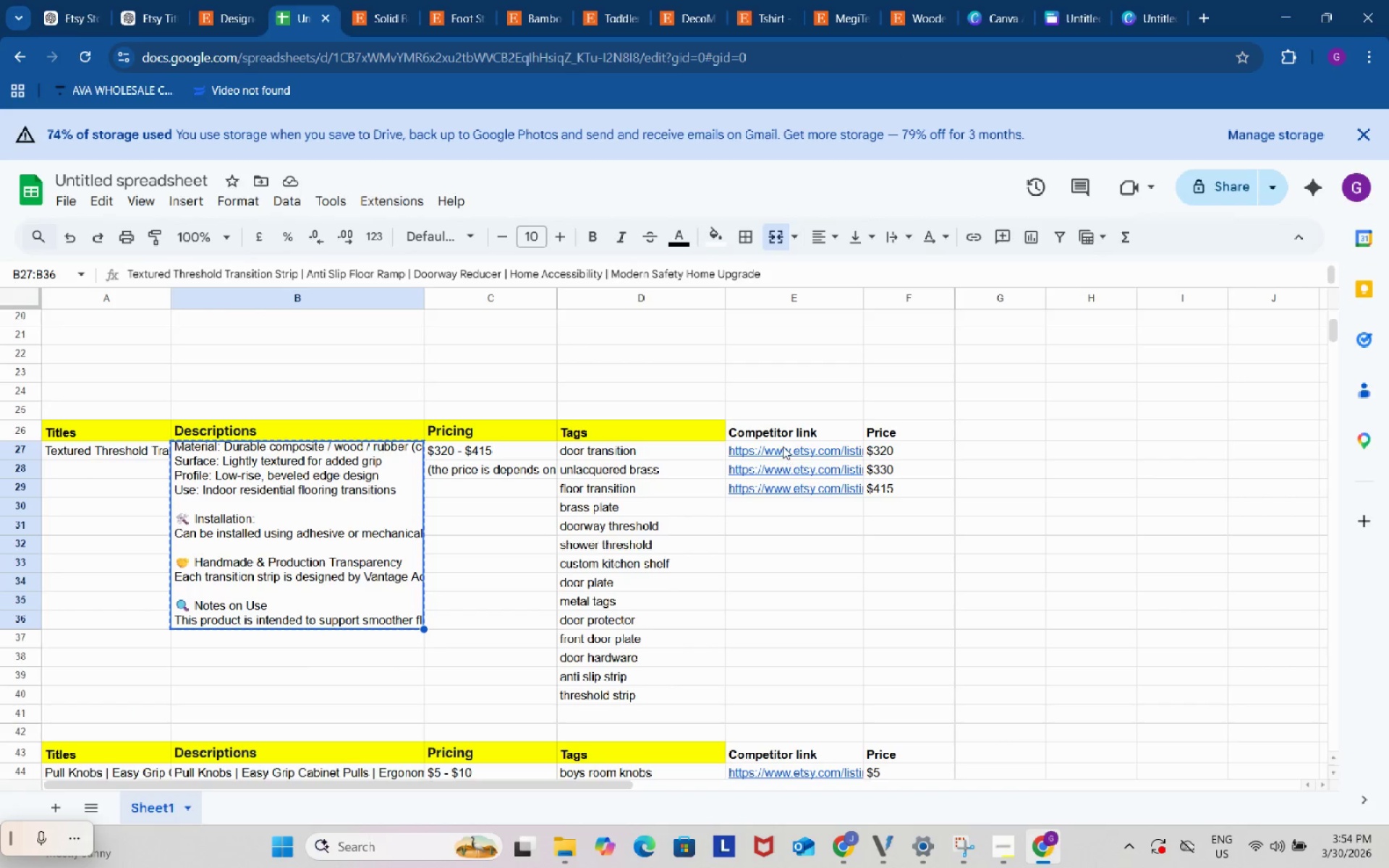 
left_click([783, 446])
 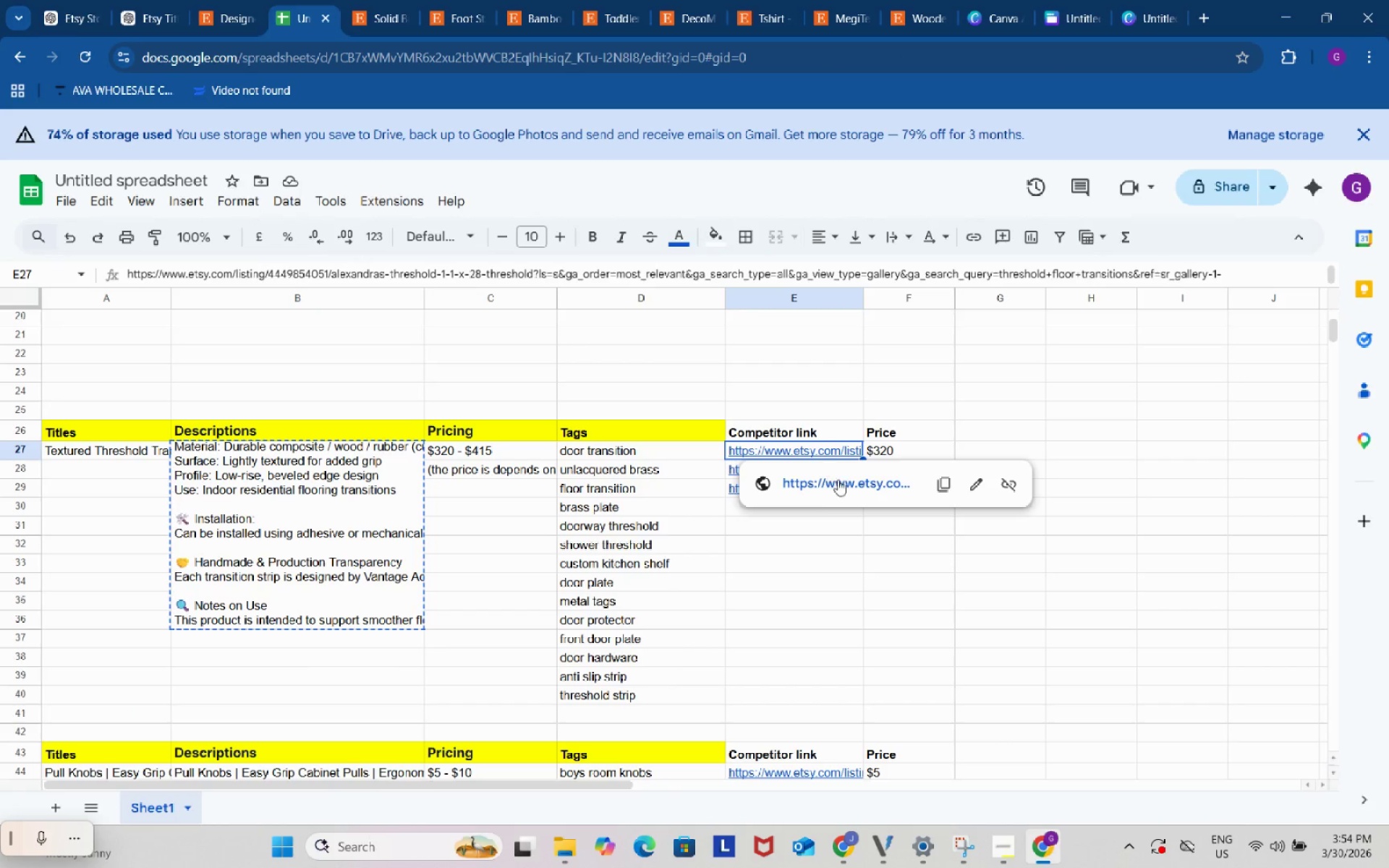 
left_click([839, 481])
 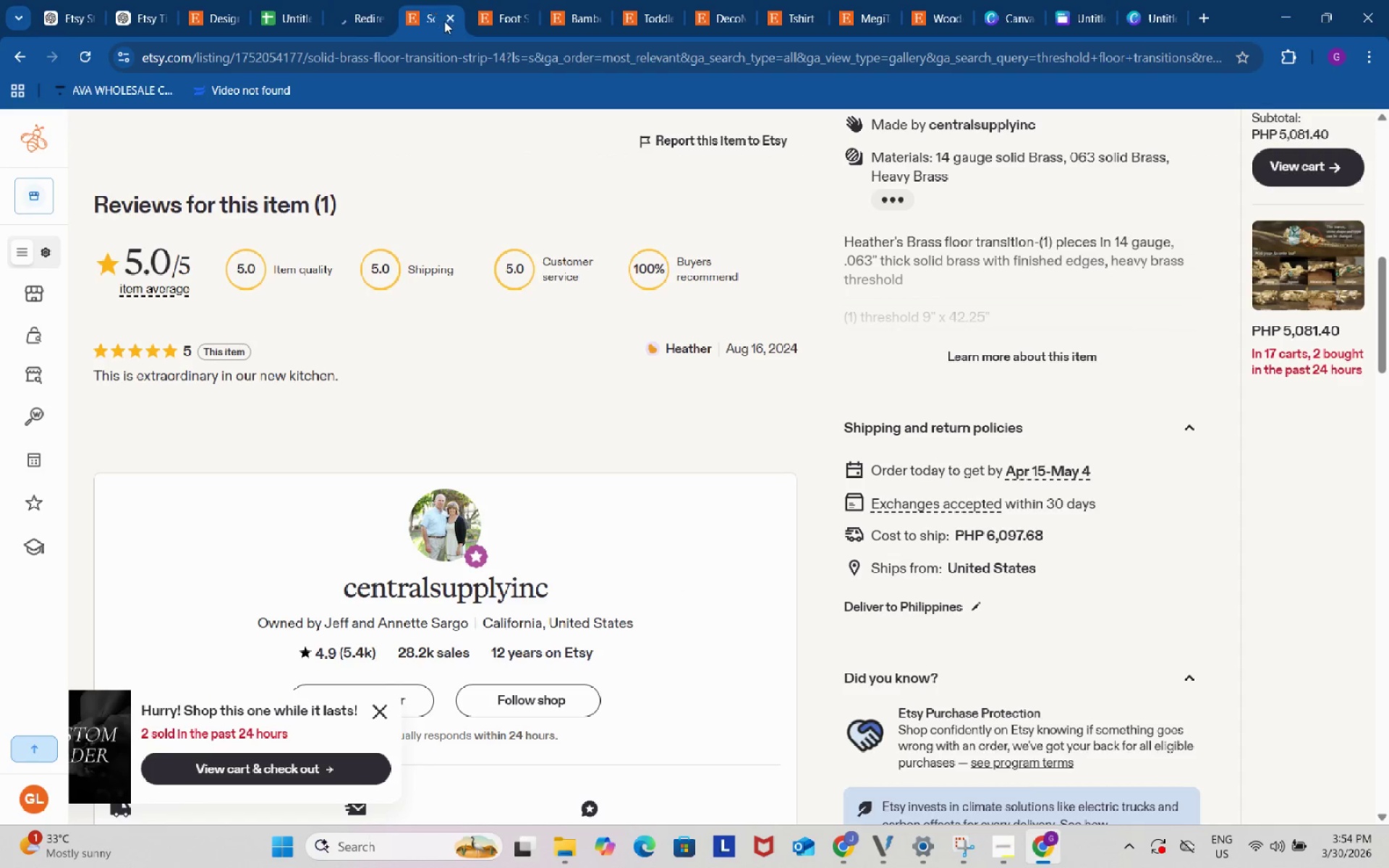 
left_click([453, 18])
 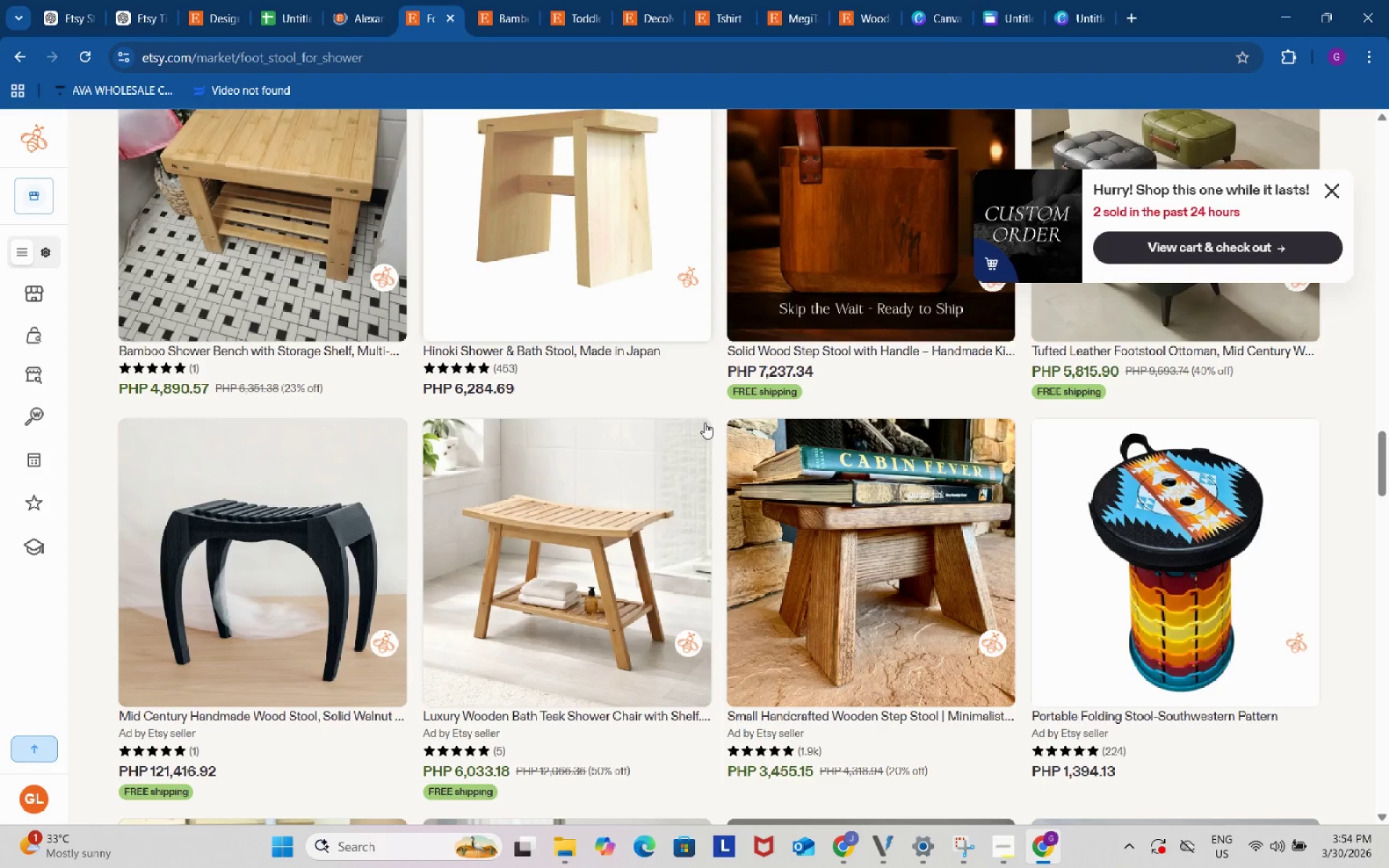 
scroll: coordinate [719, 399], scroll_direction: up, amount: 16.0
 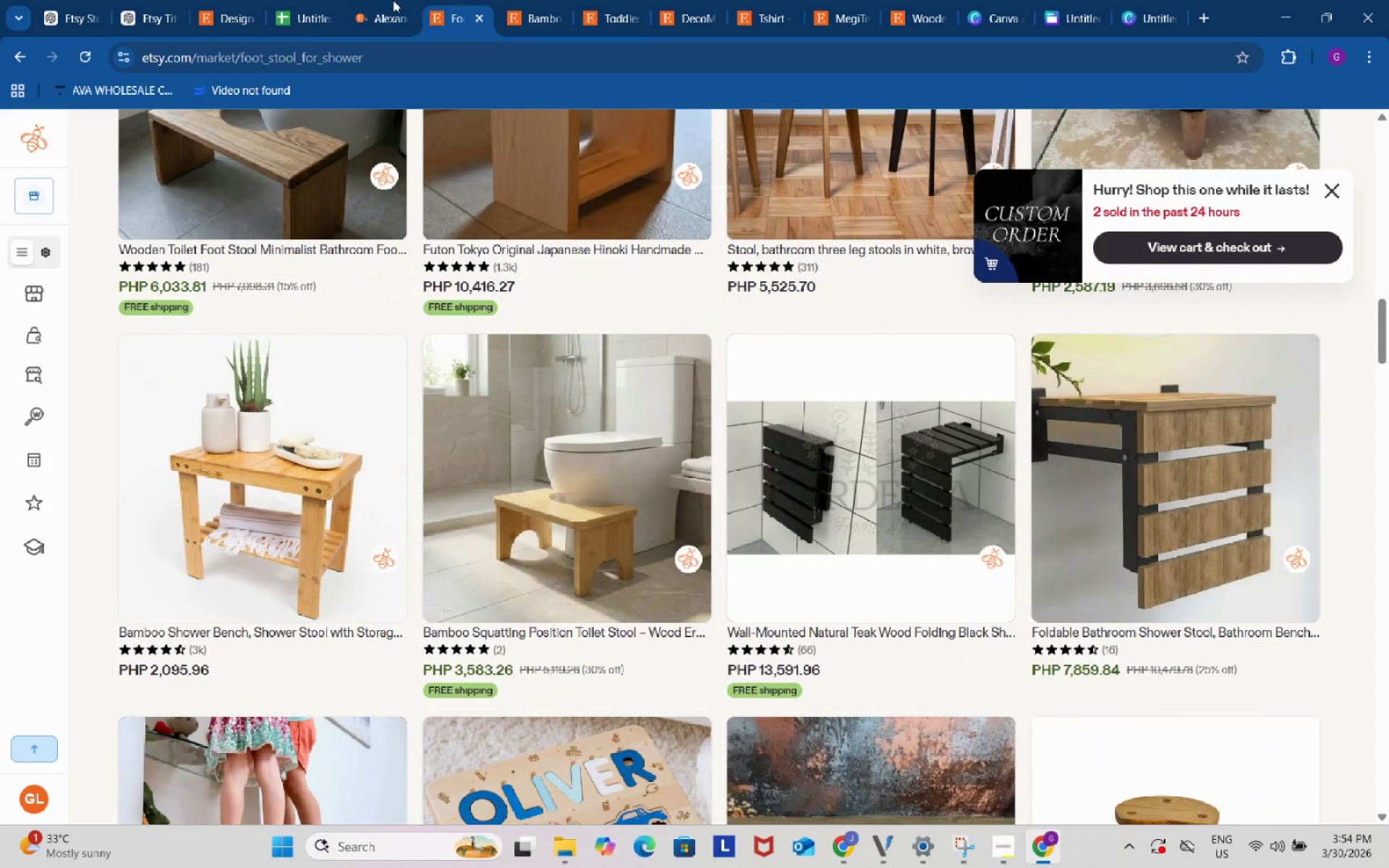 
left_click([387, 0])
 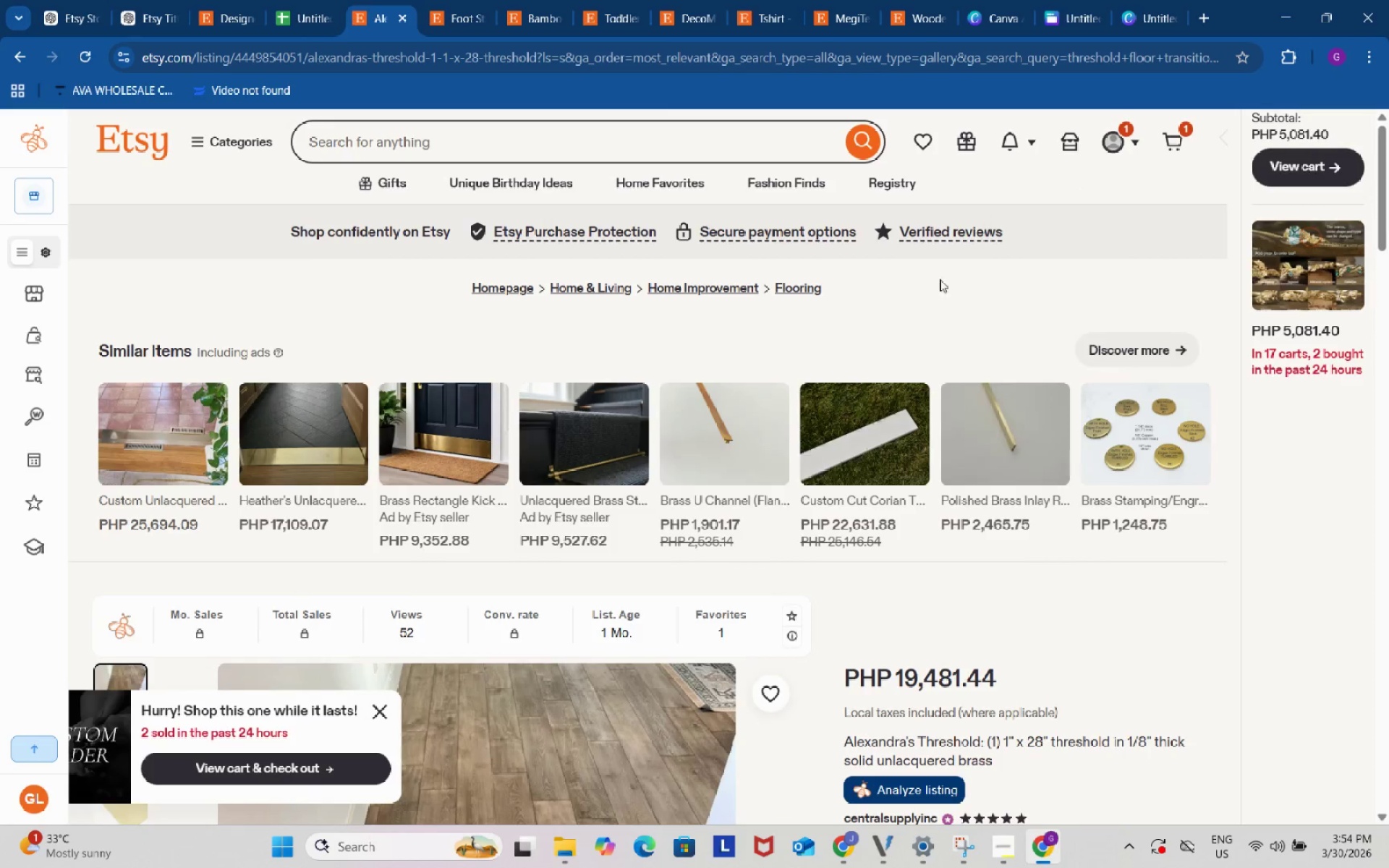 
scroll: coordinate [828, 404], scroll_direction: down, amount: 23.0
 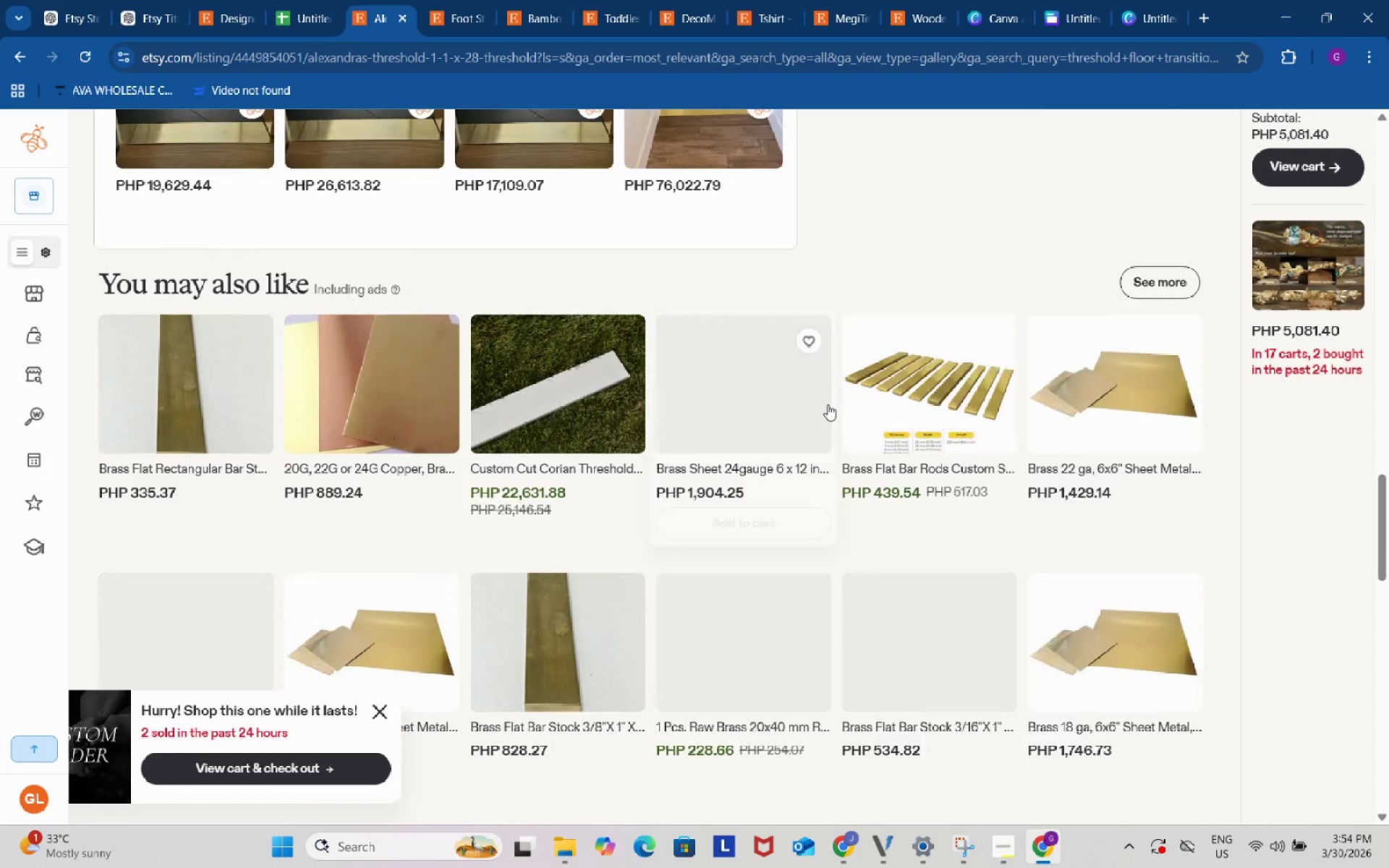 
scroll: coordinate [828, 404], scroll_direction: up, amount: 9.0
 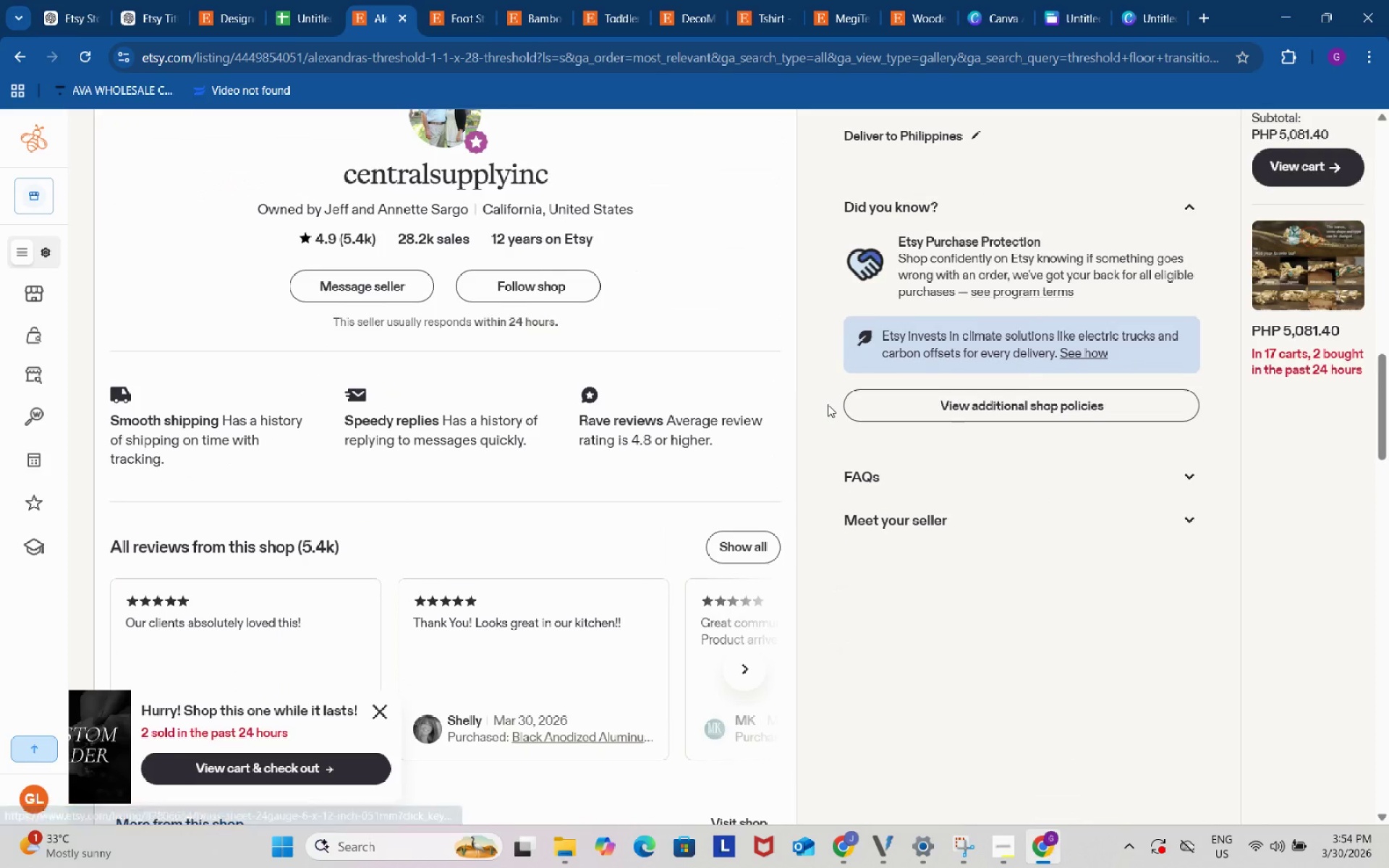 
scroll: coordinate [828, 404], scroll_direction: down, amount: 2.0
 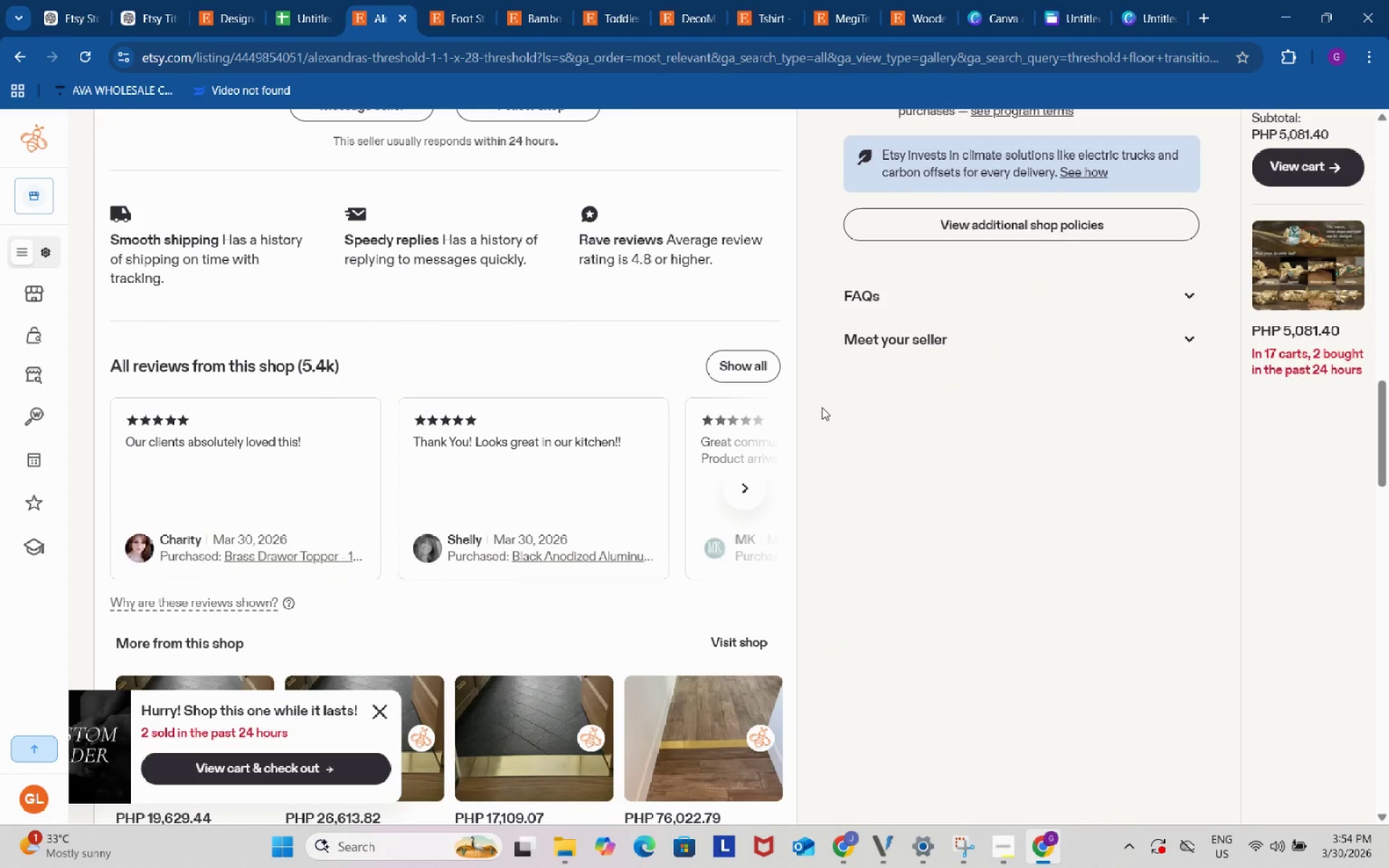 
scroll: coordinate [822, 407], scroll_direction: up, amount: 2.0
 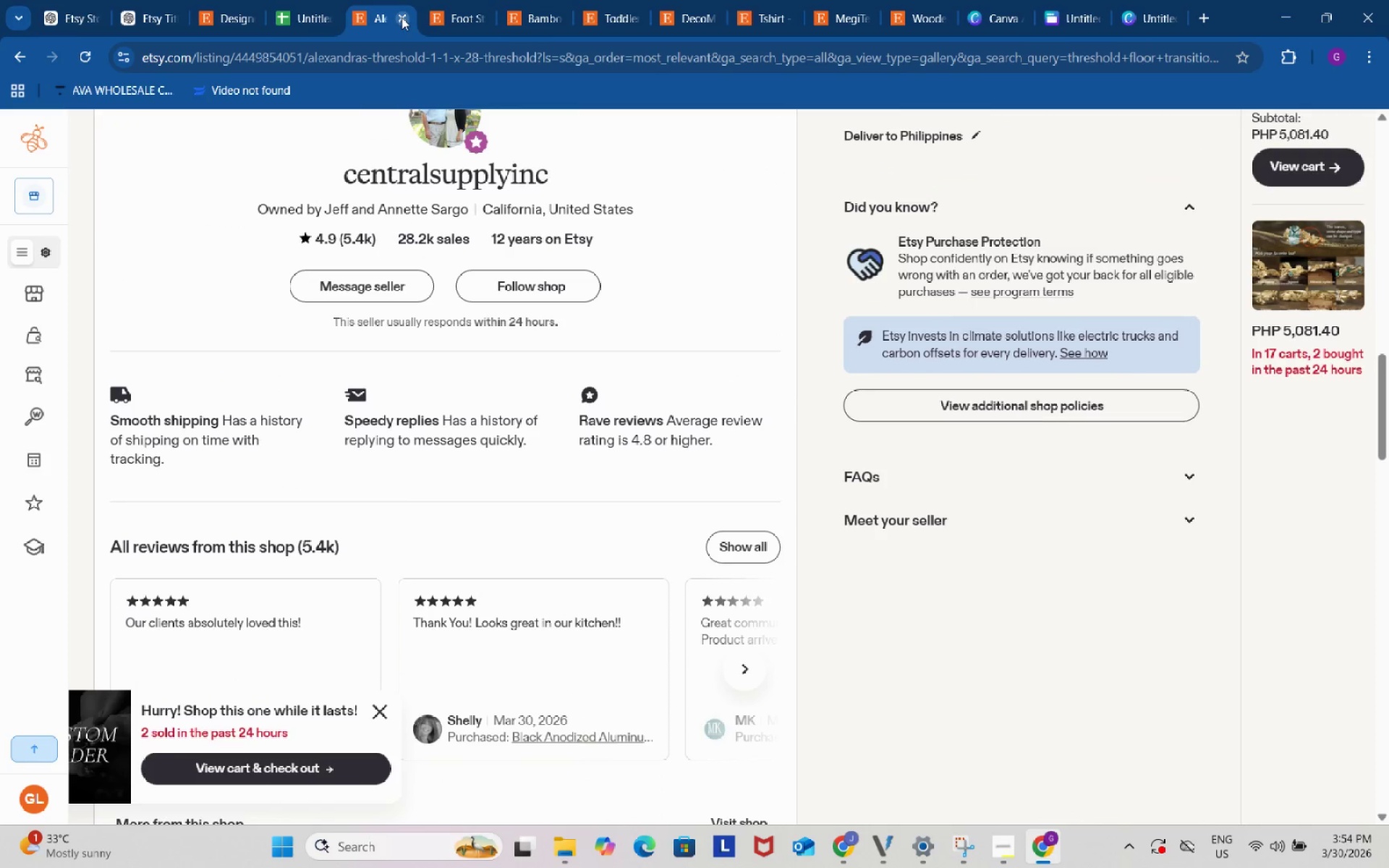 
double_click([320, 0])
 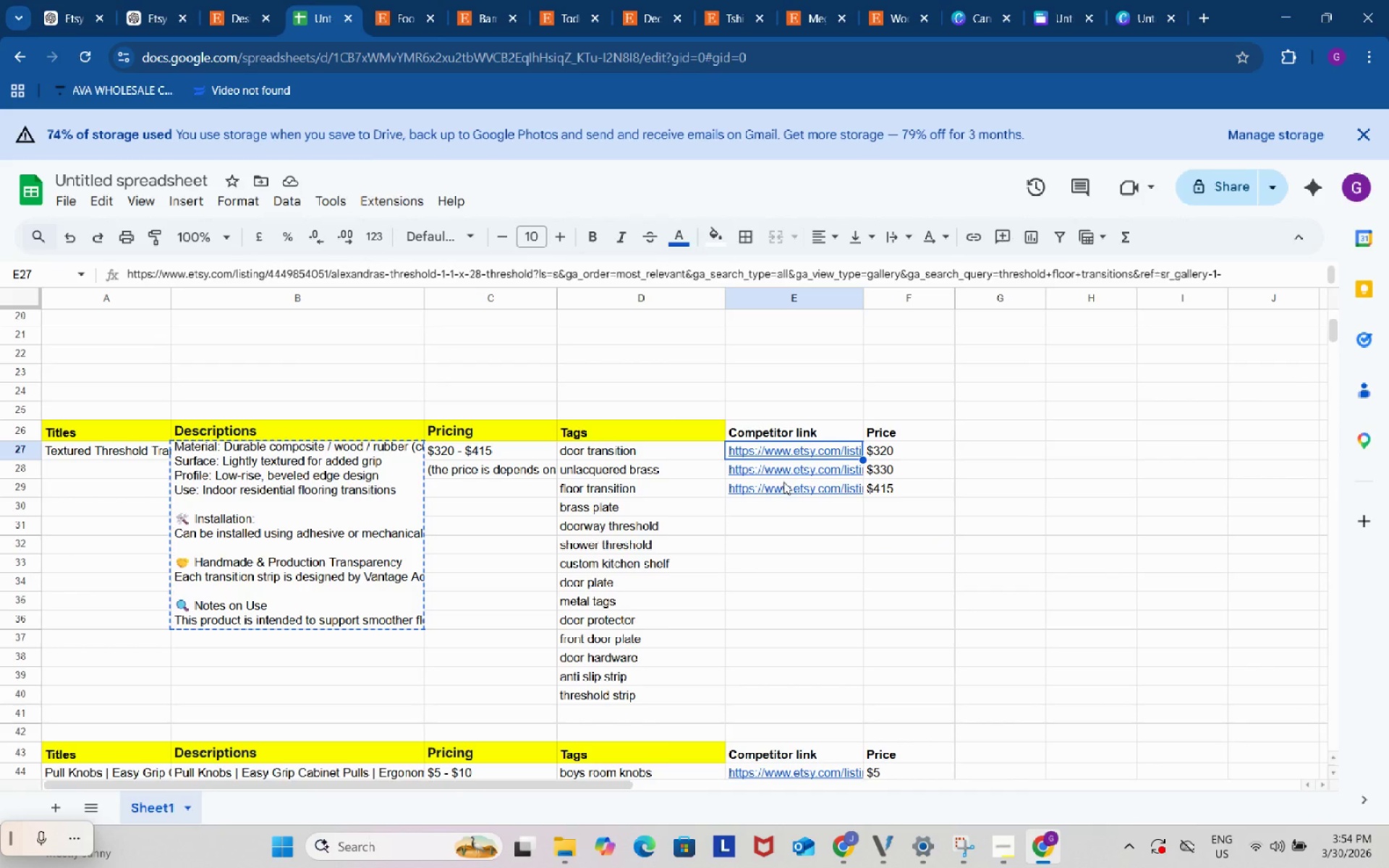 
left_click([786, 474])
 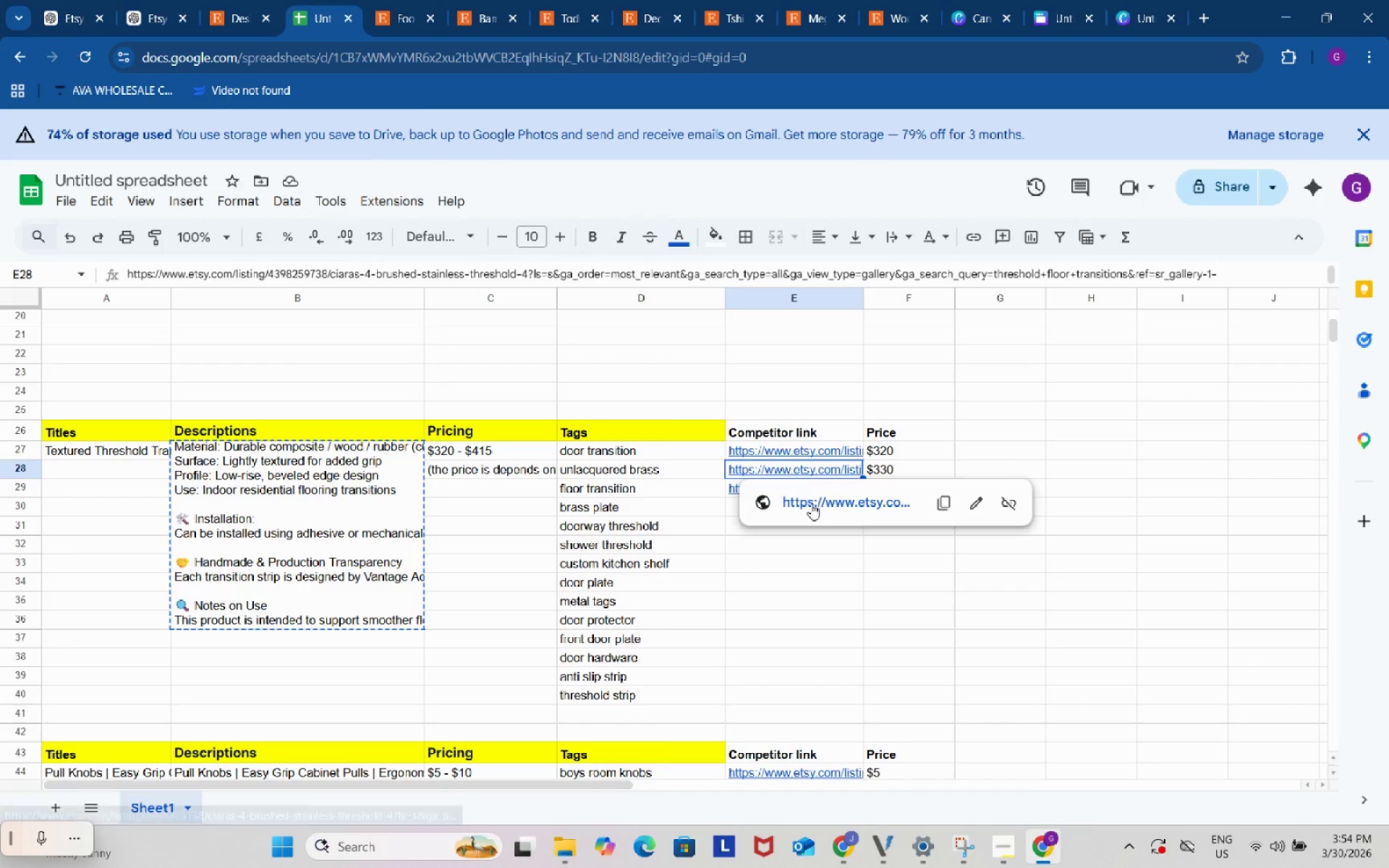 
left_click([811, 503])
 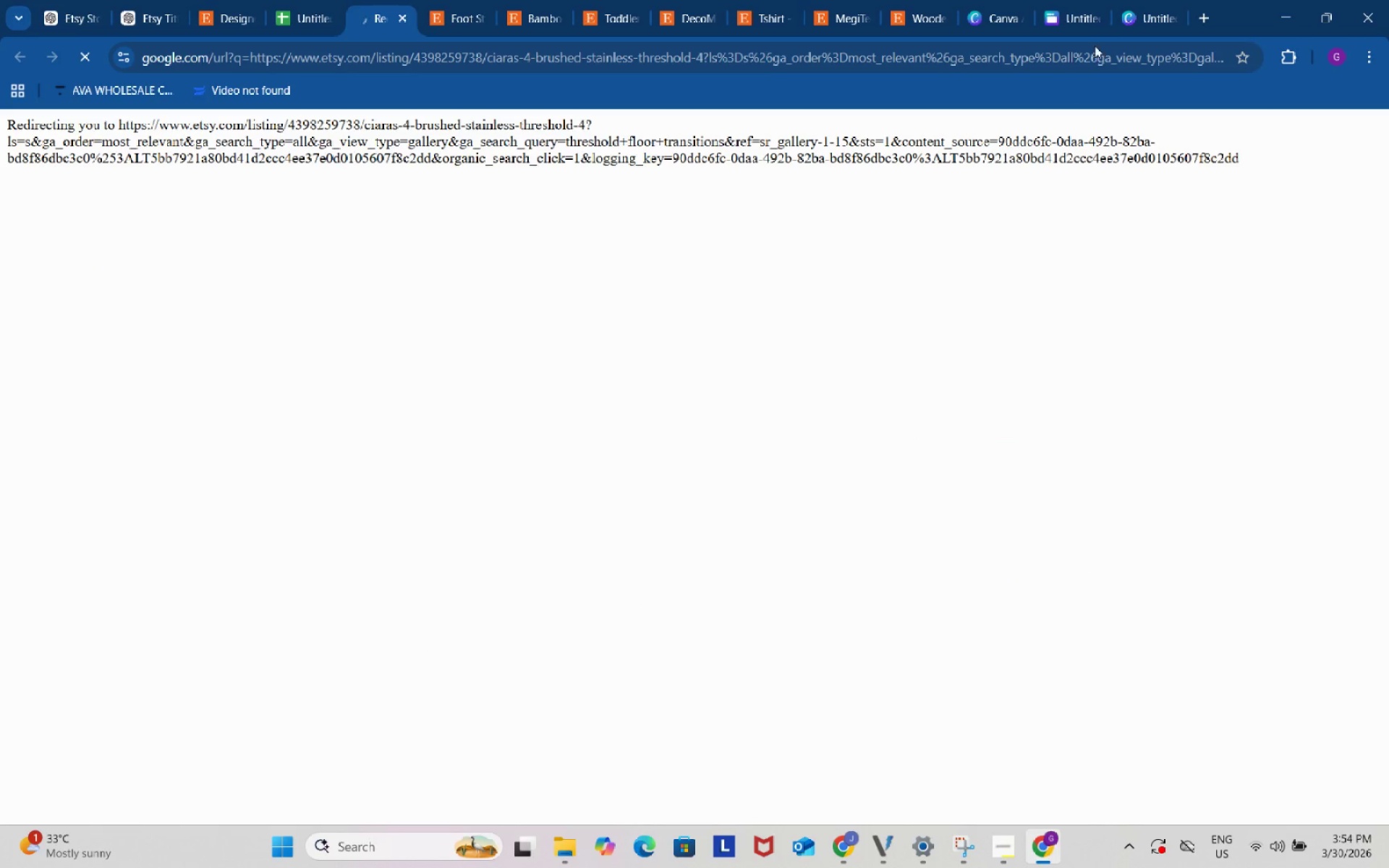 
left_click([1136, 5])
 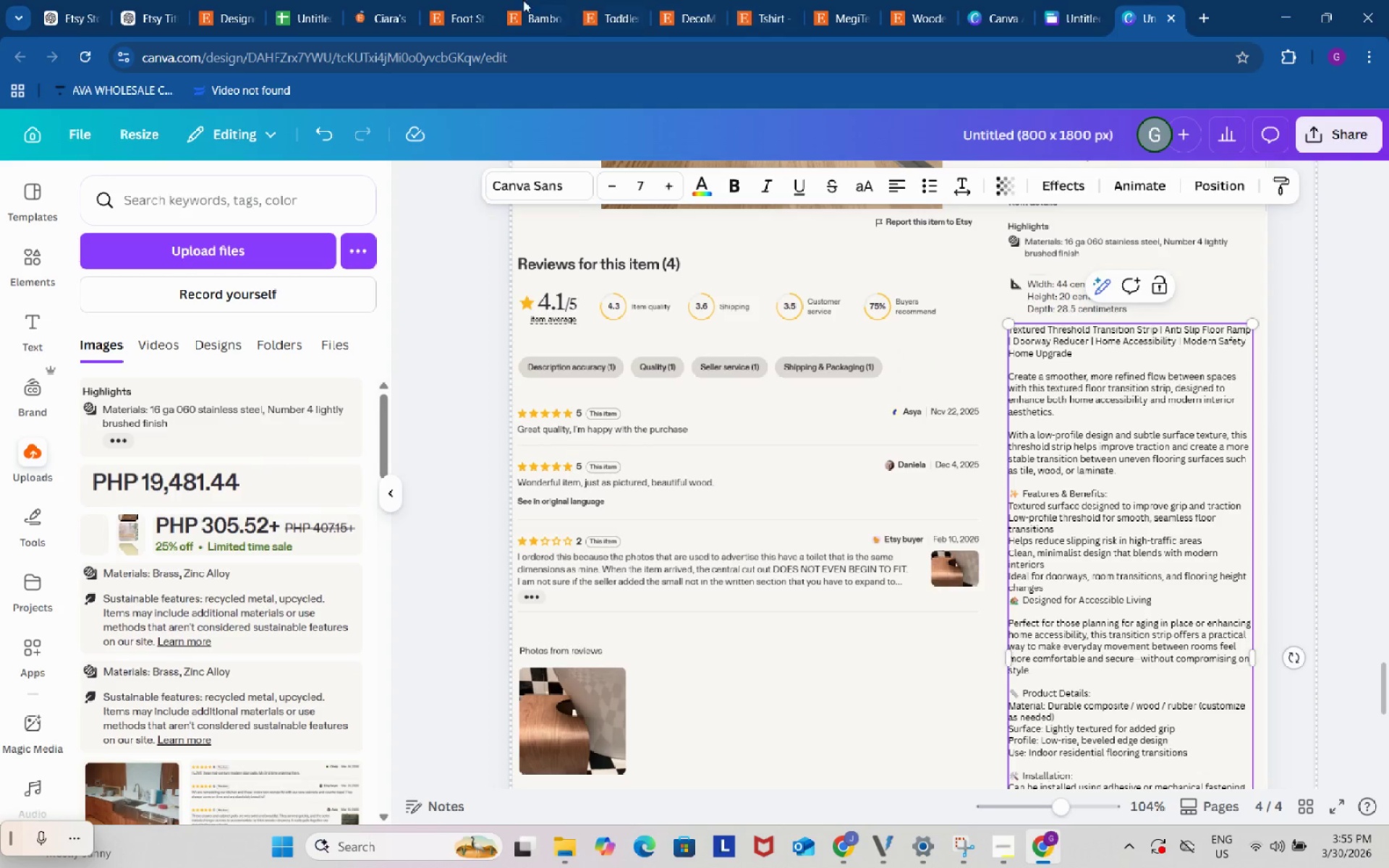 
left_click([438, 0])
 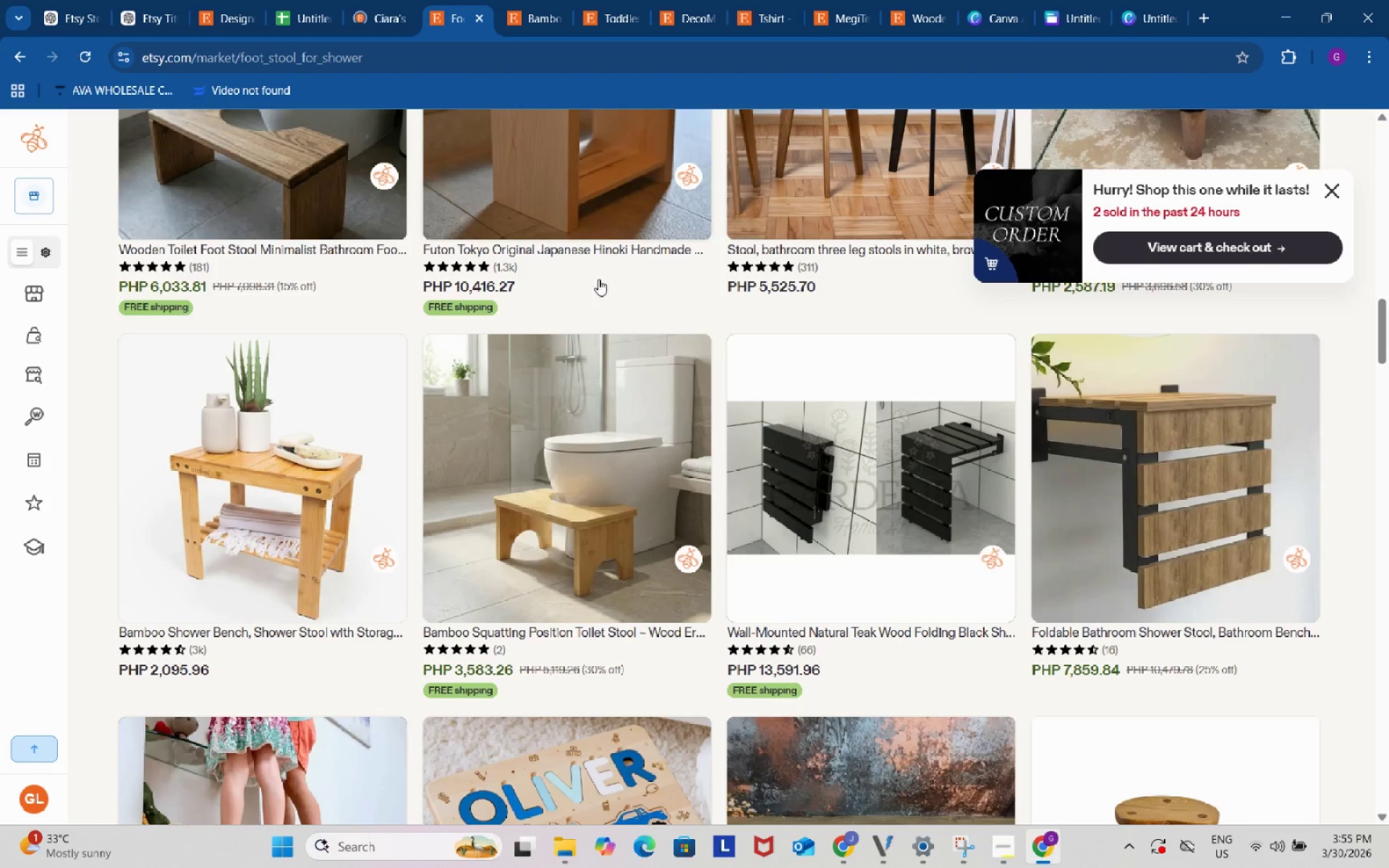 
scroll: coordinate [634, 332], scroll_direction: up, amount: 26.0
 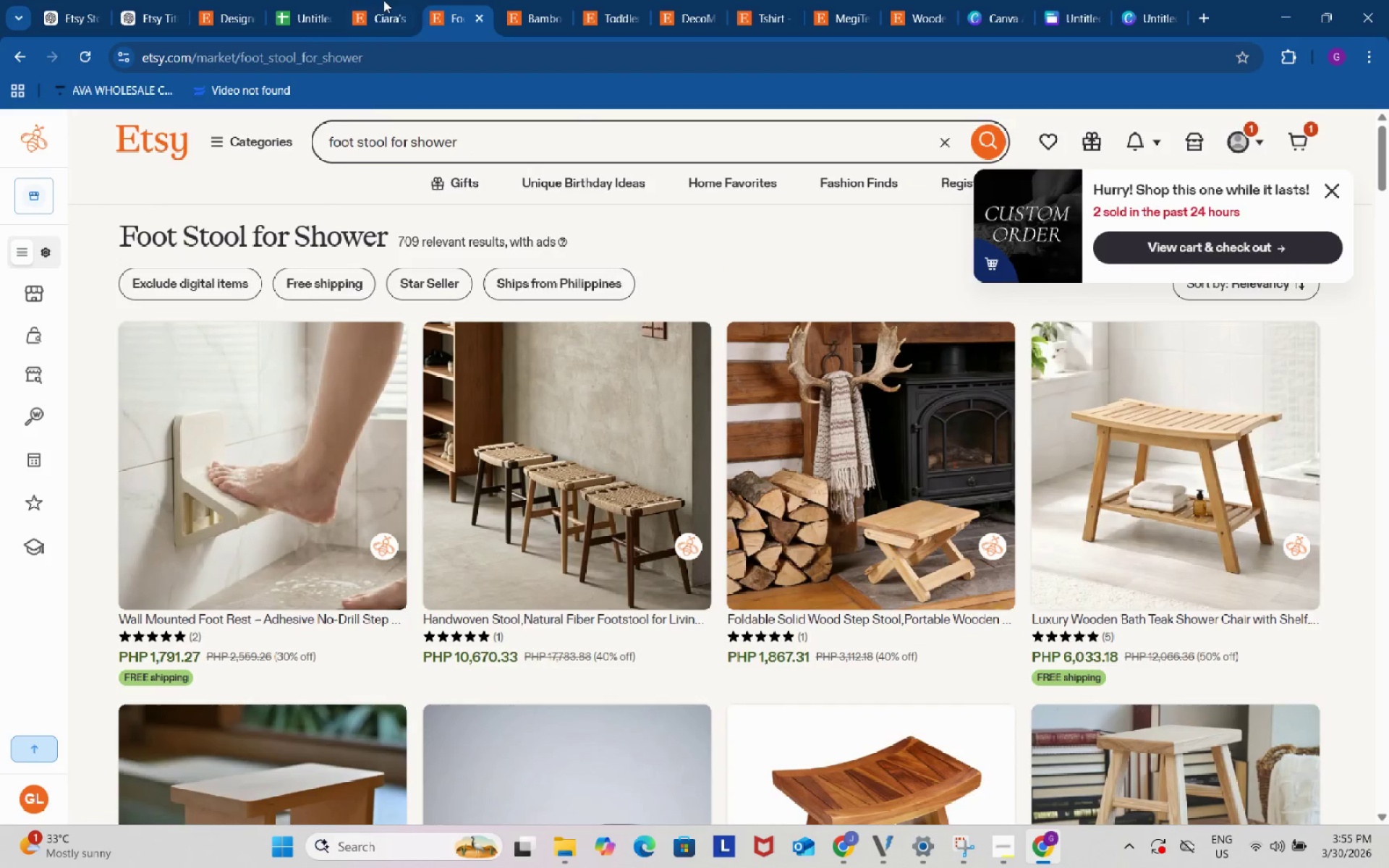 
left_click([357, 0])
 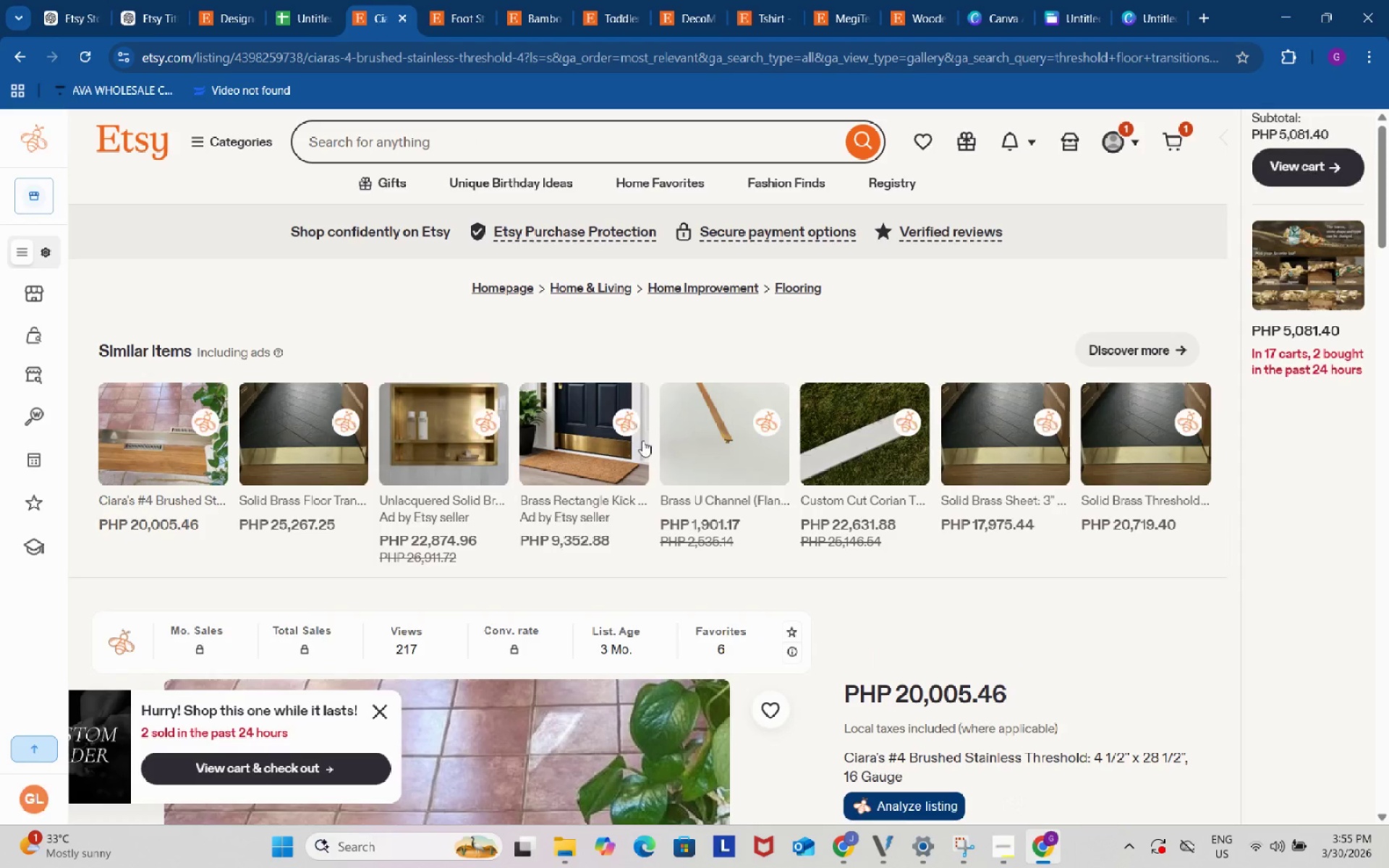 
scroll: coordinate [685, 517], scroll_direction: down, amount: 26.0
 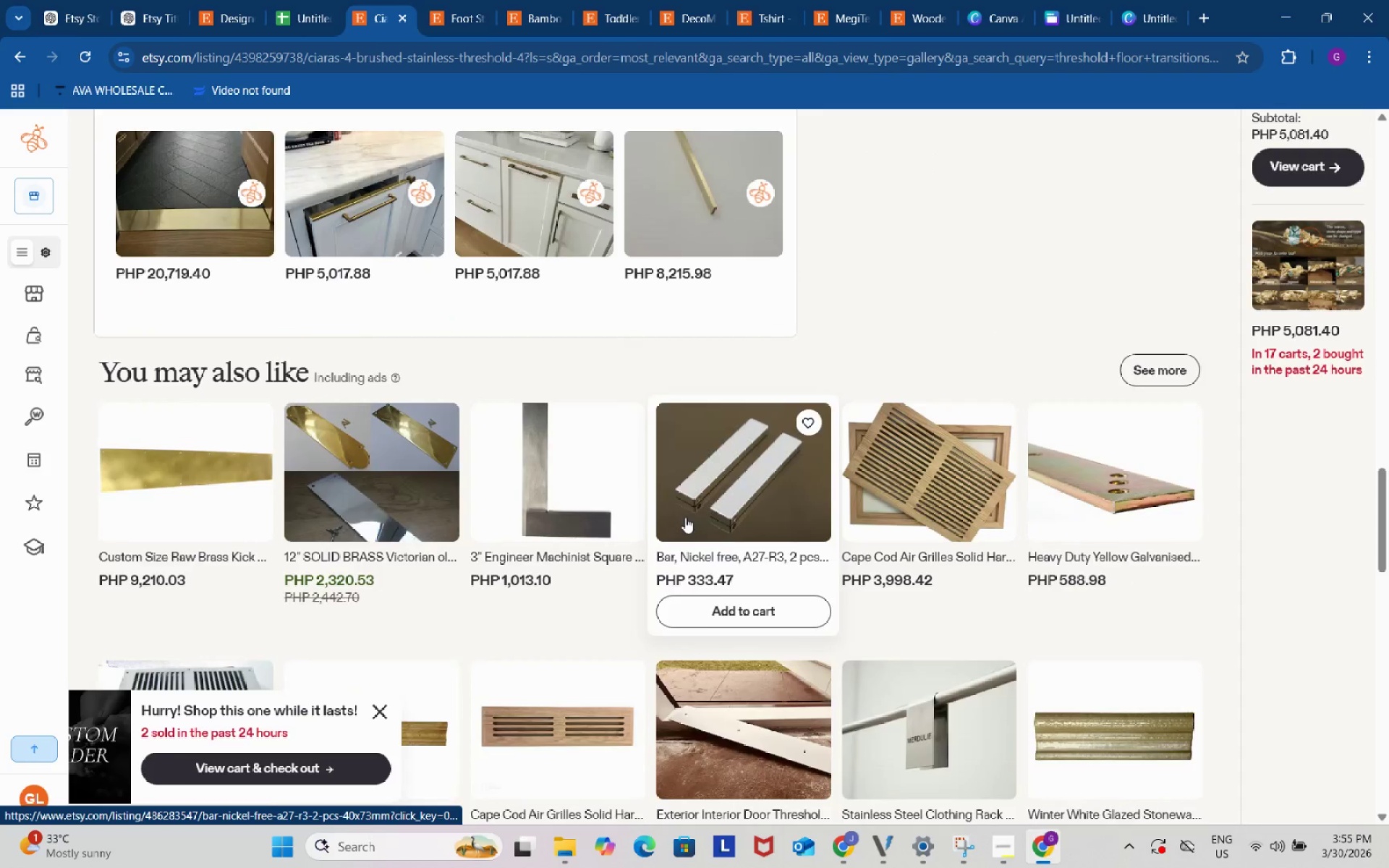 
scroll: coordinate [685, 517], scroll_direction: up, amount: 6.0
 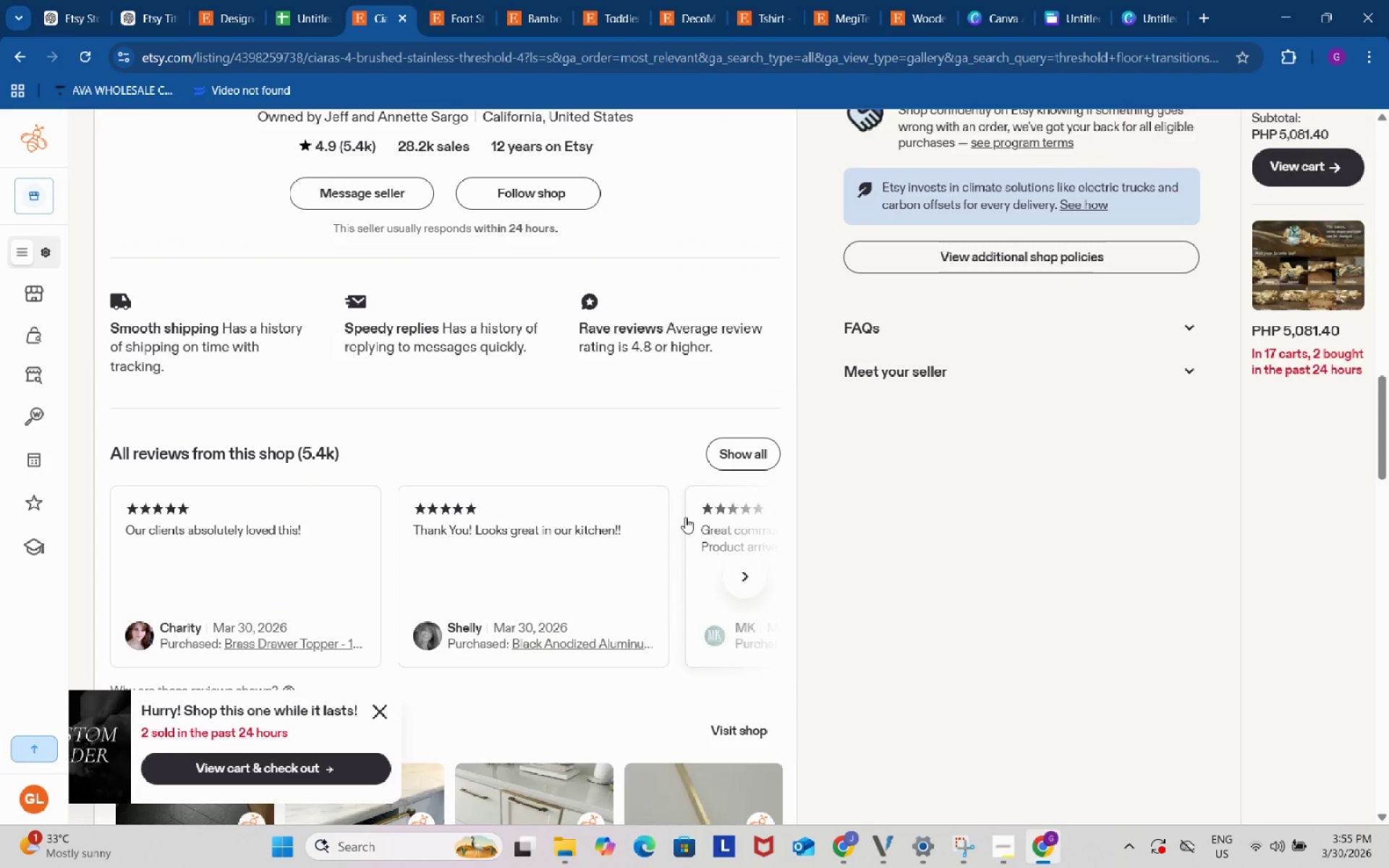 
scroll: coordinate [685, 517], scroll_direction: down, amount: 5.0
 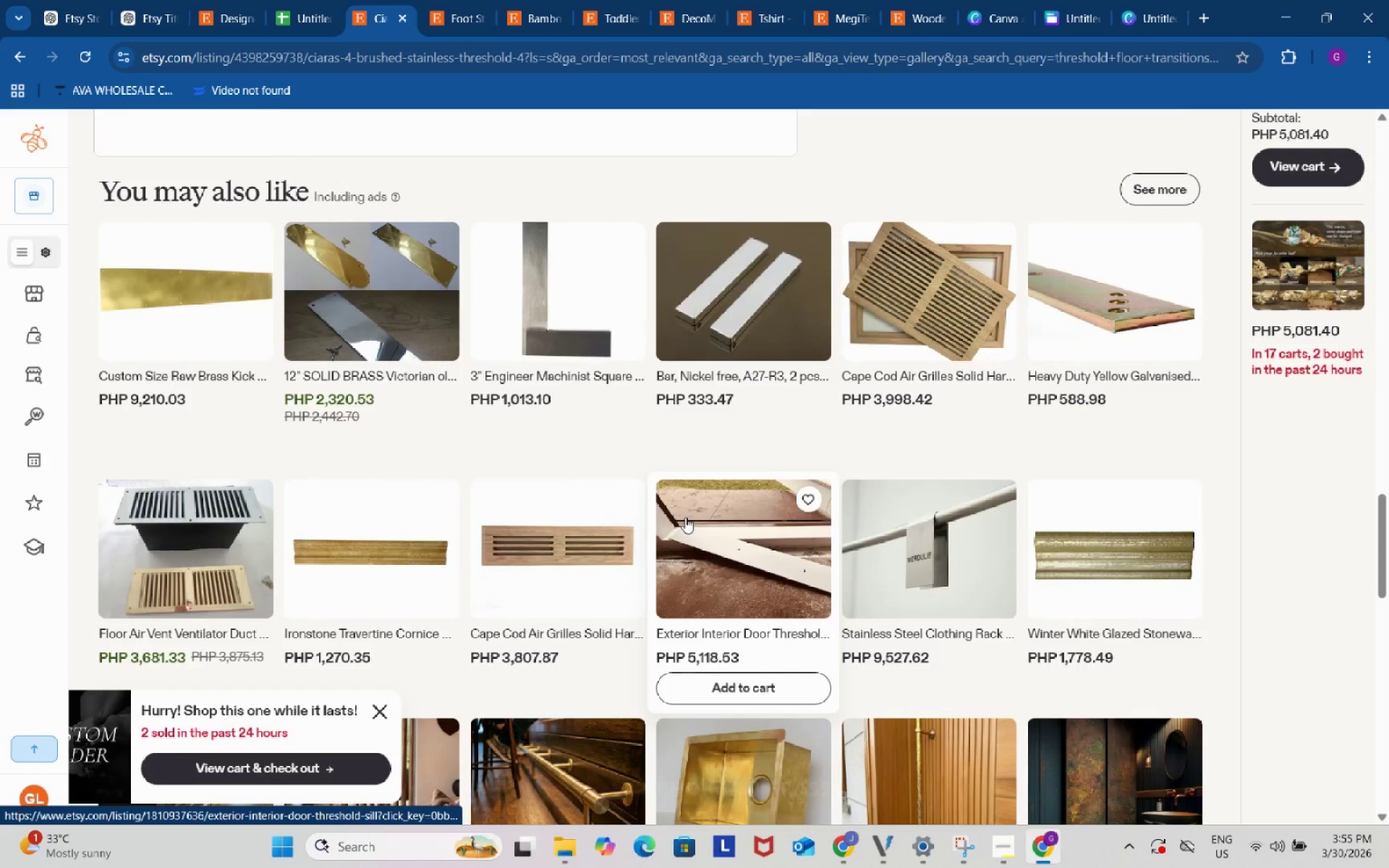 
scroll: coordinate [685, 517], scroll_direction: up, amount: 16.0
 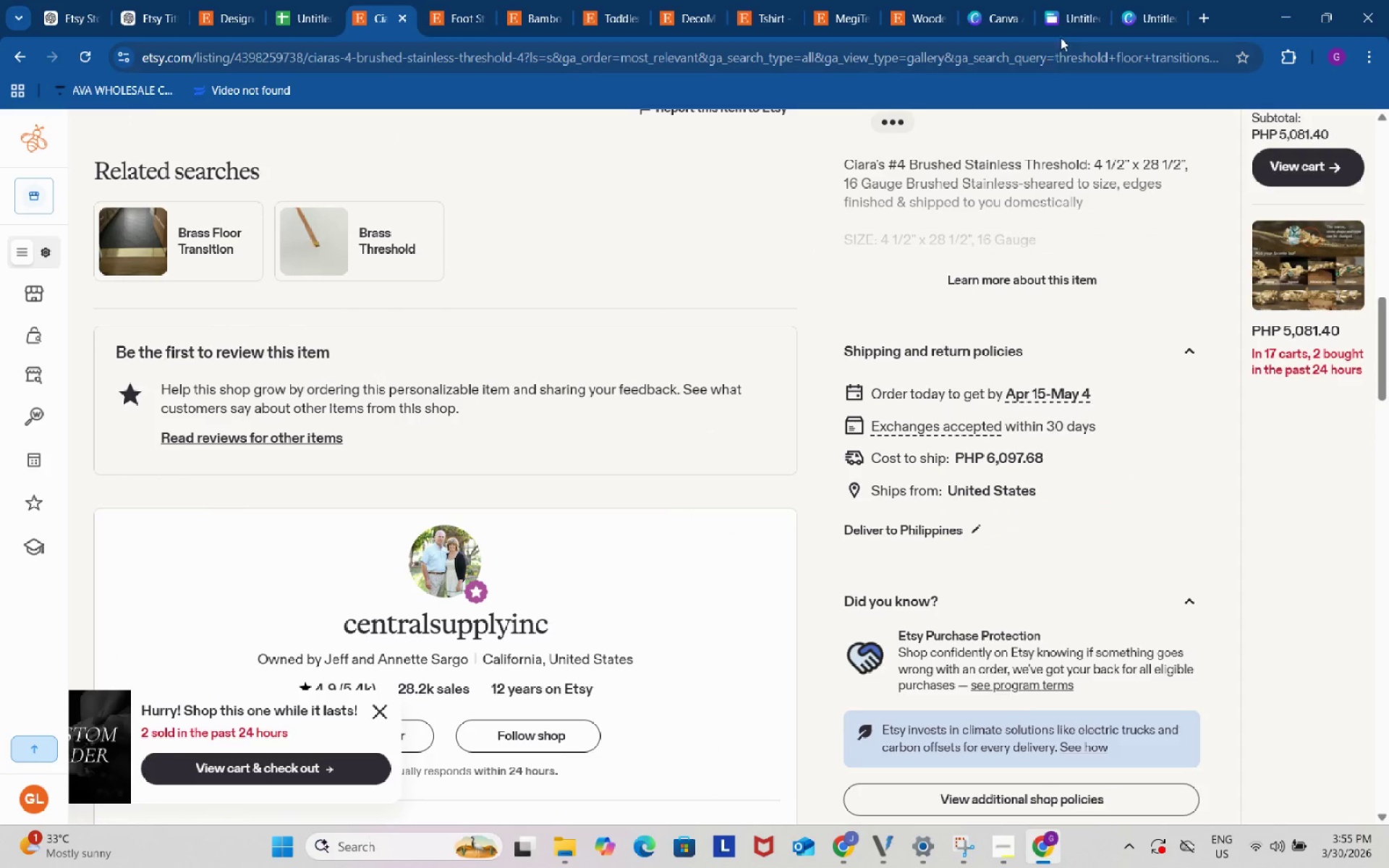 
left_click([1137, 0])
 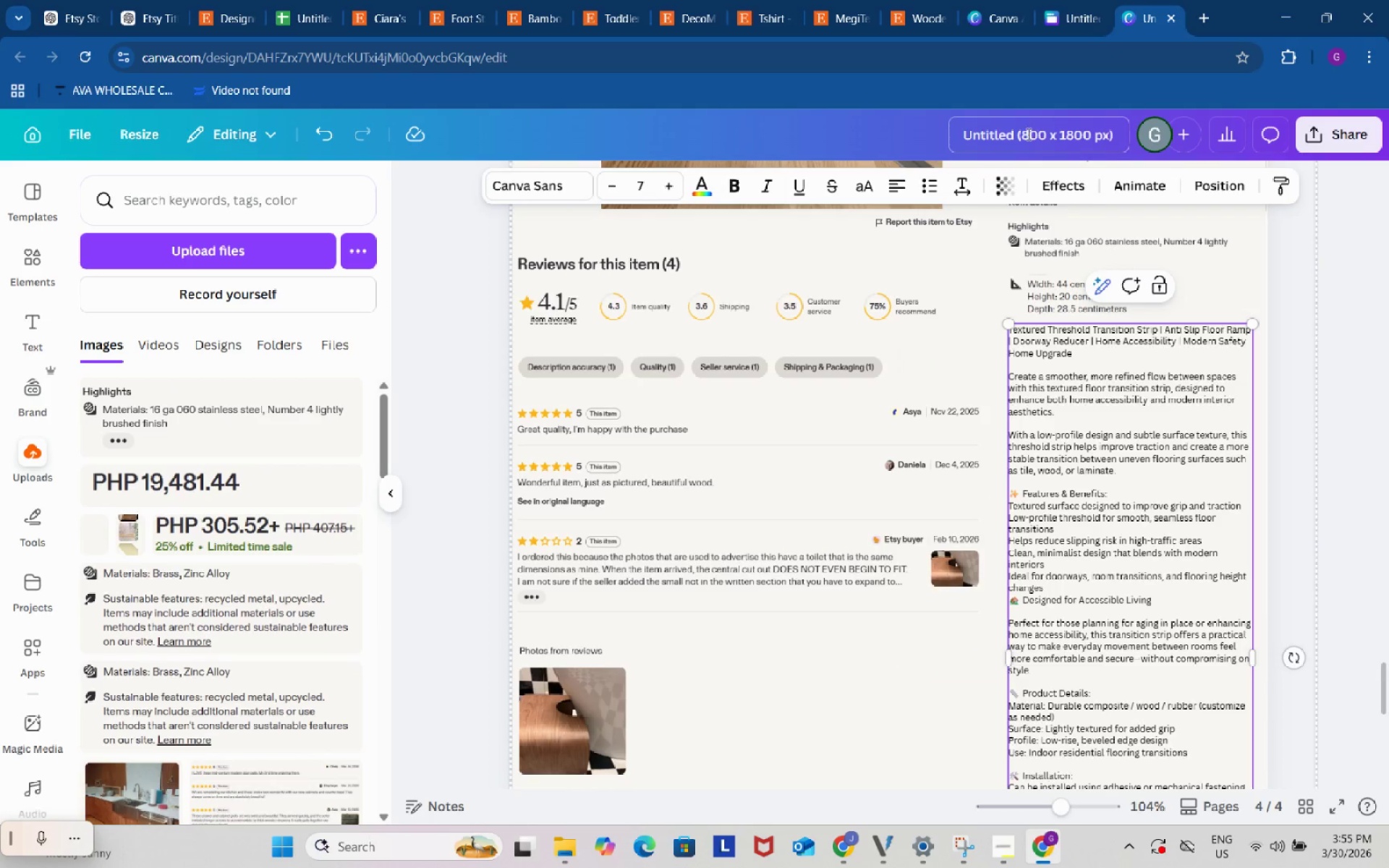 
wait(8.98)
 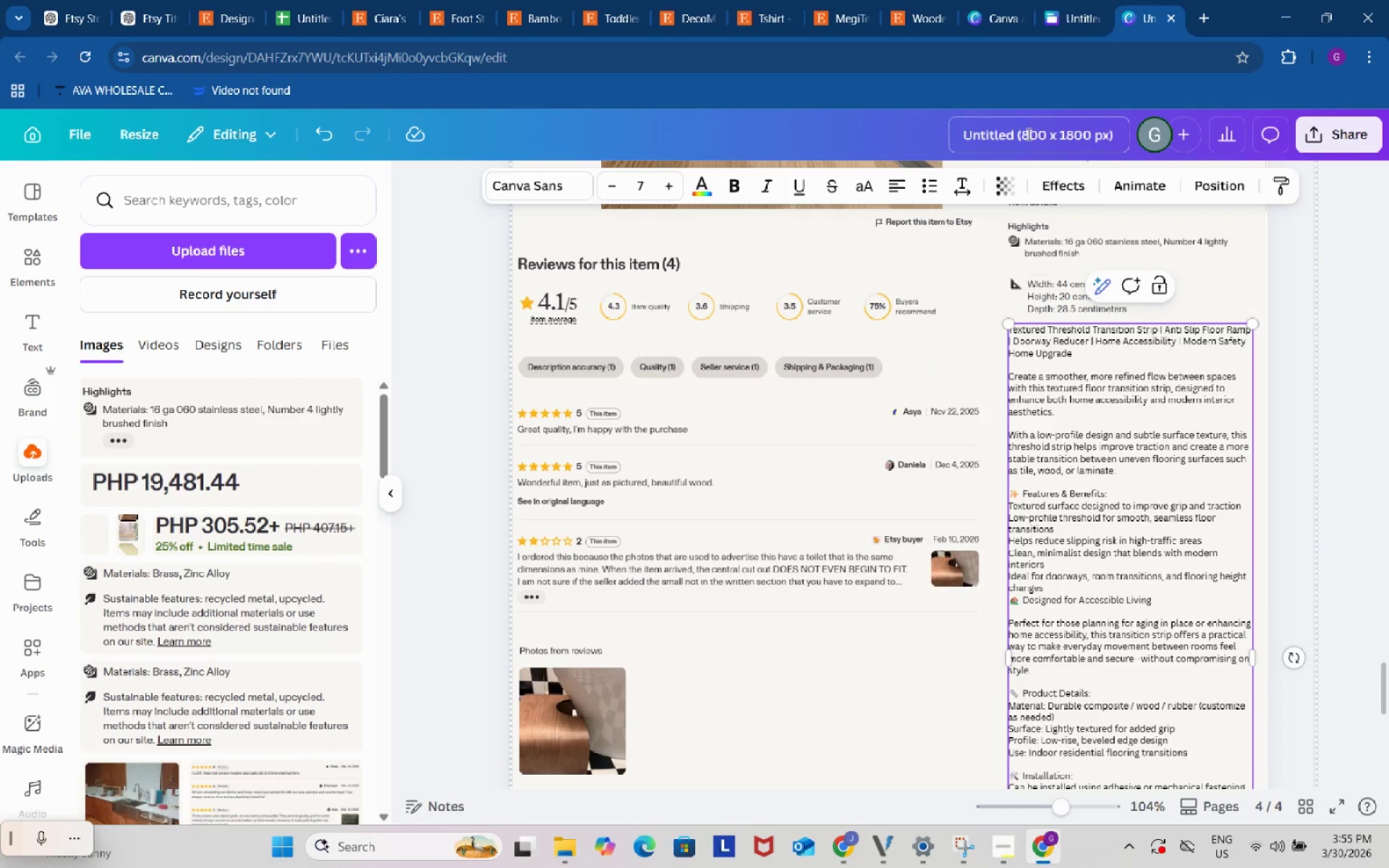 
left_click([383, 7])
 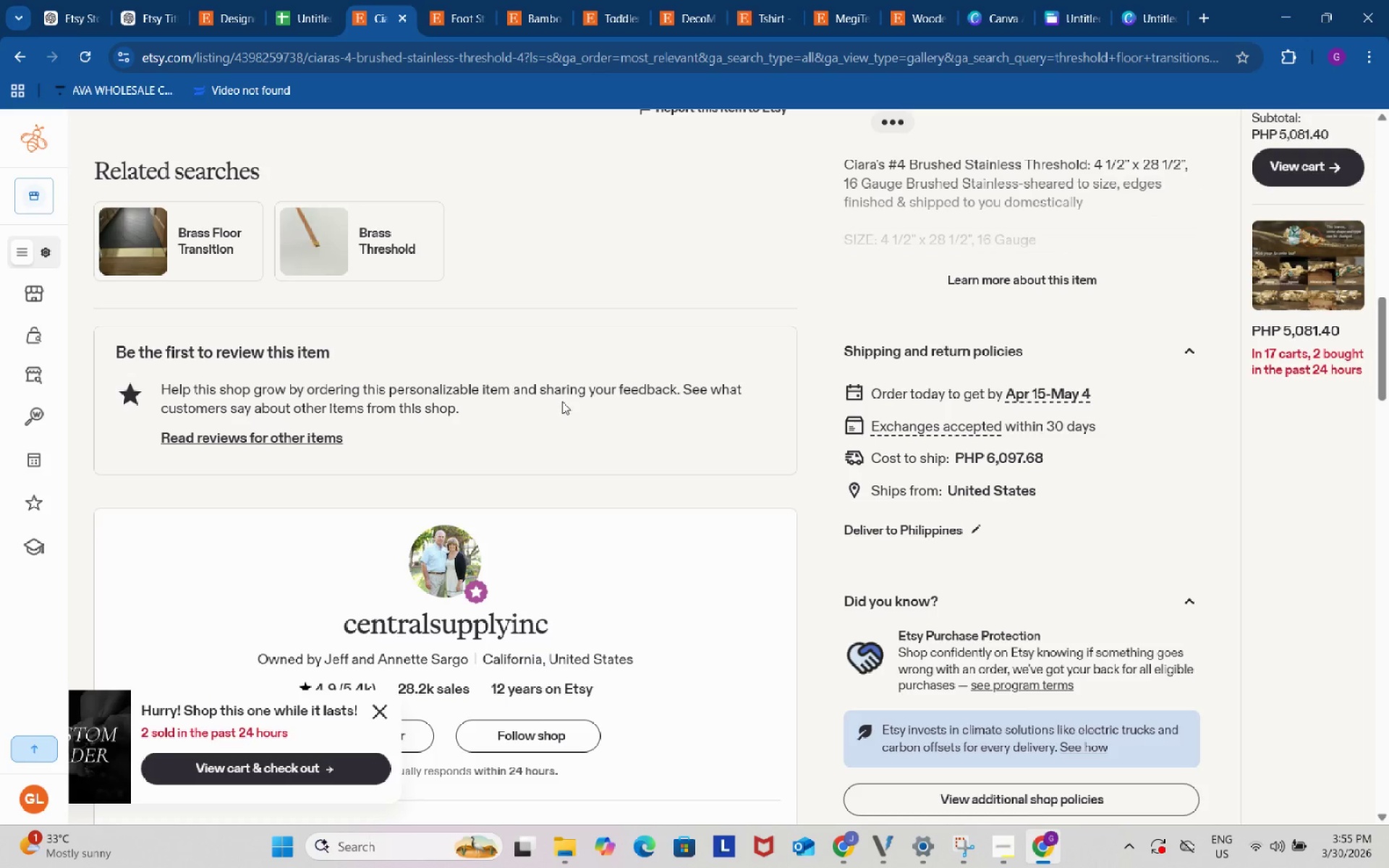 
scroll: coordinate [562, 401], scroll_direction: up, amount: 3.0
 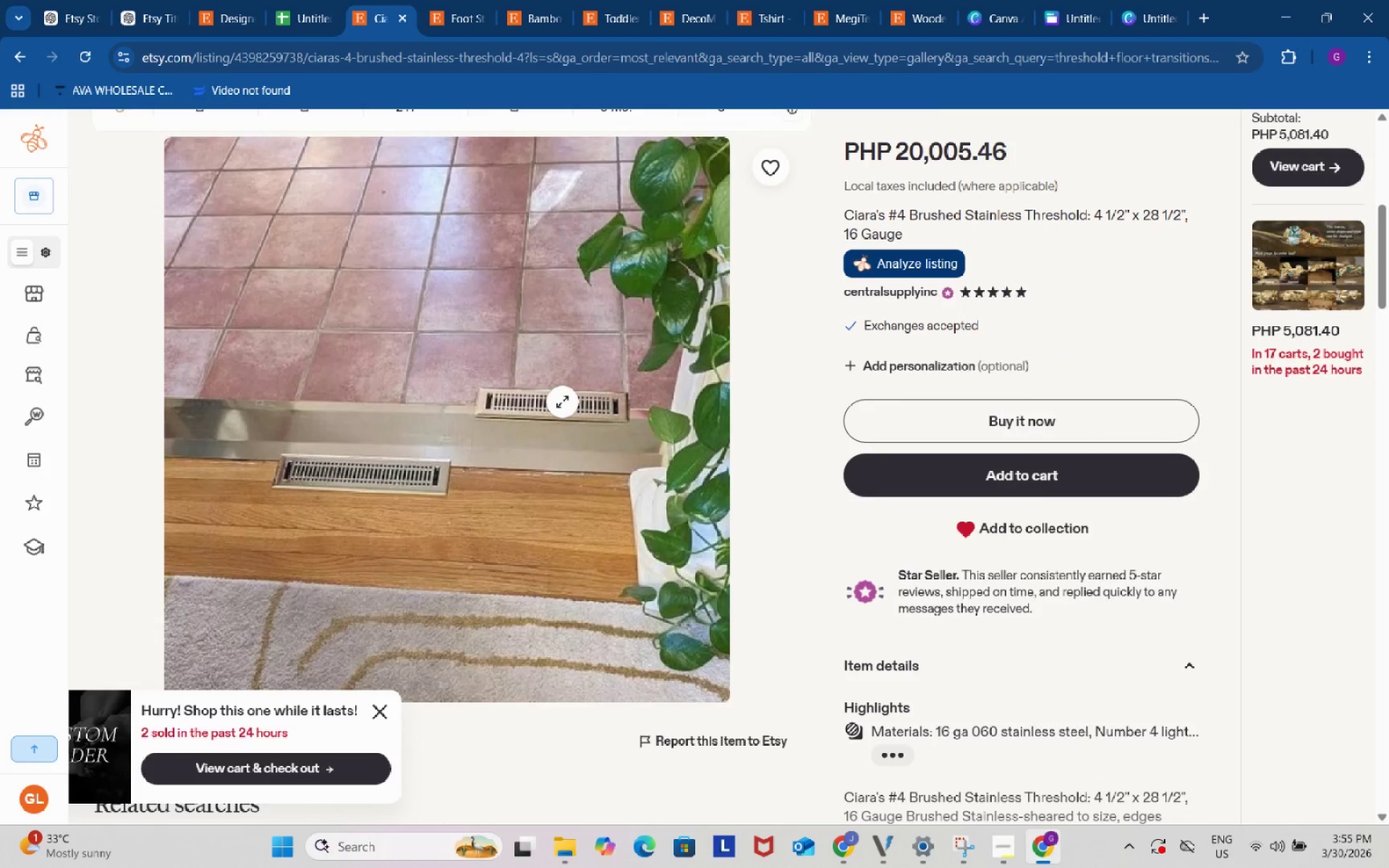 
scroll: coordinate [562, 401], scroll_direction: down, amount: 1.0
 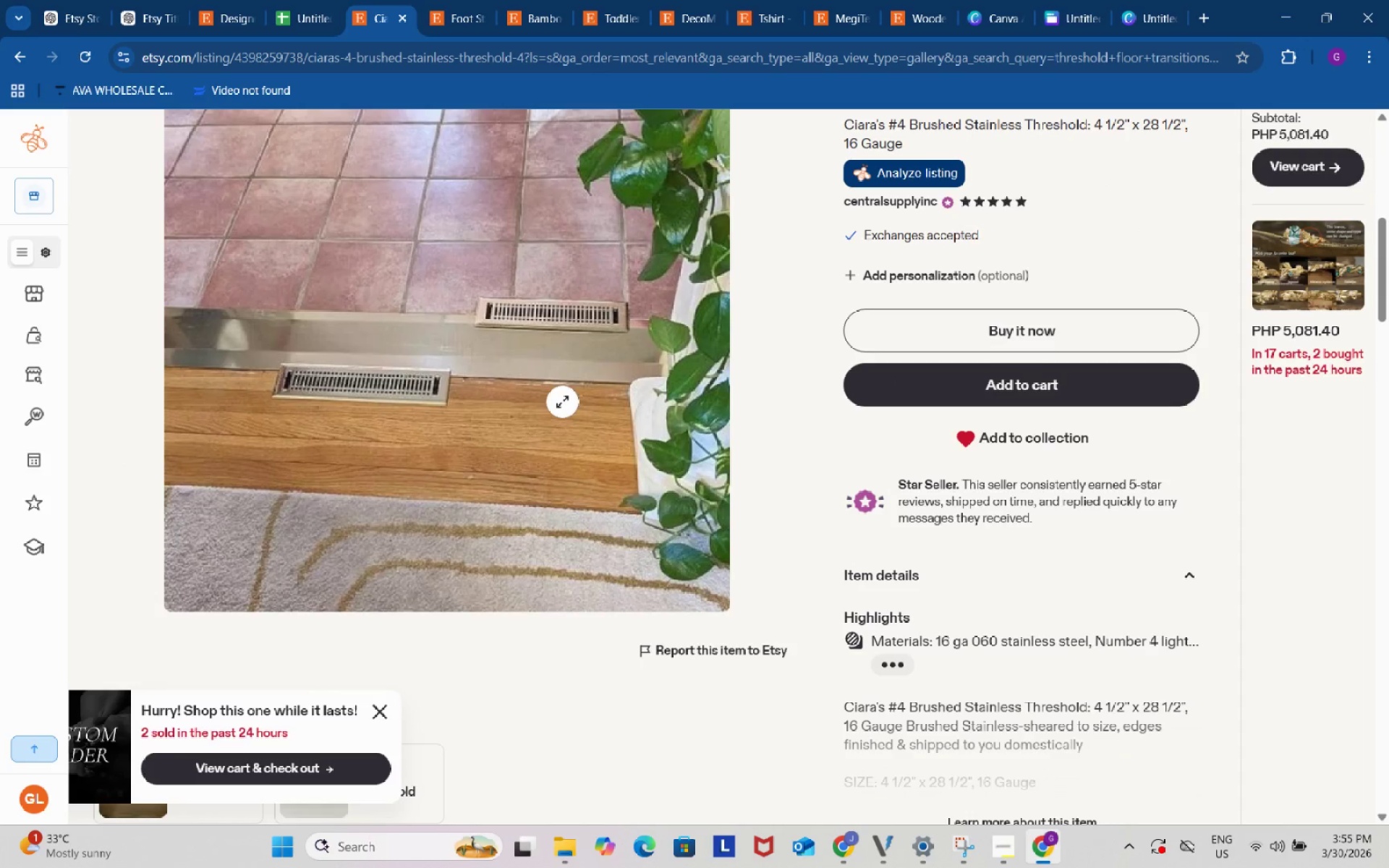 
scroll: coordinate [562, 401], scroll_direction: up, amount: 1.0
 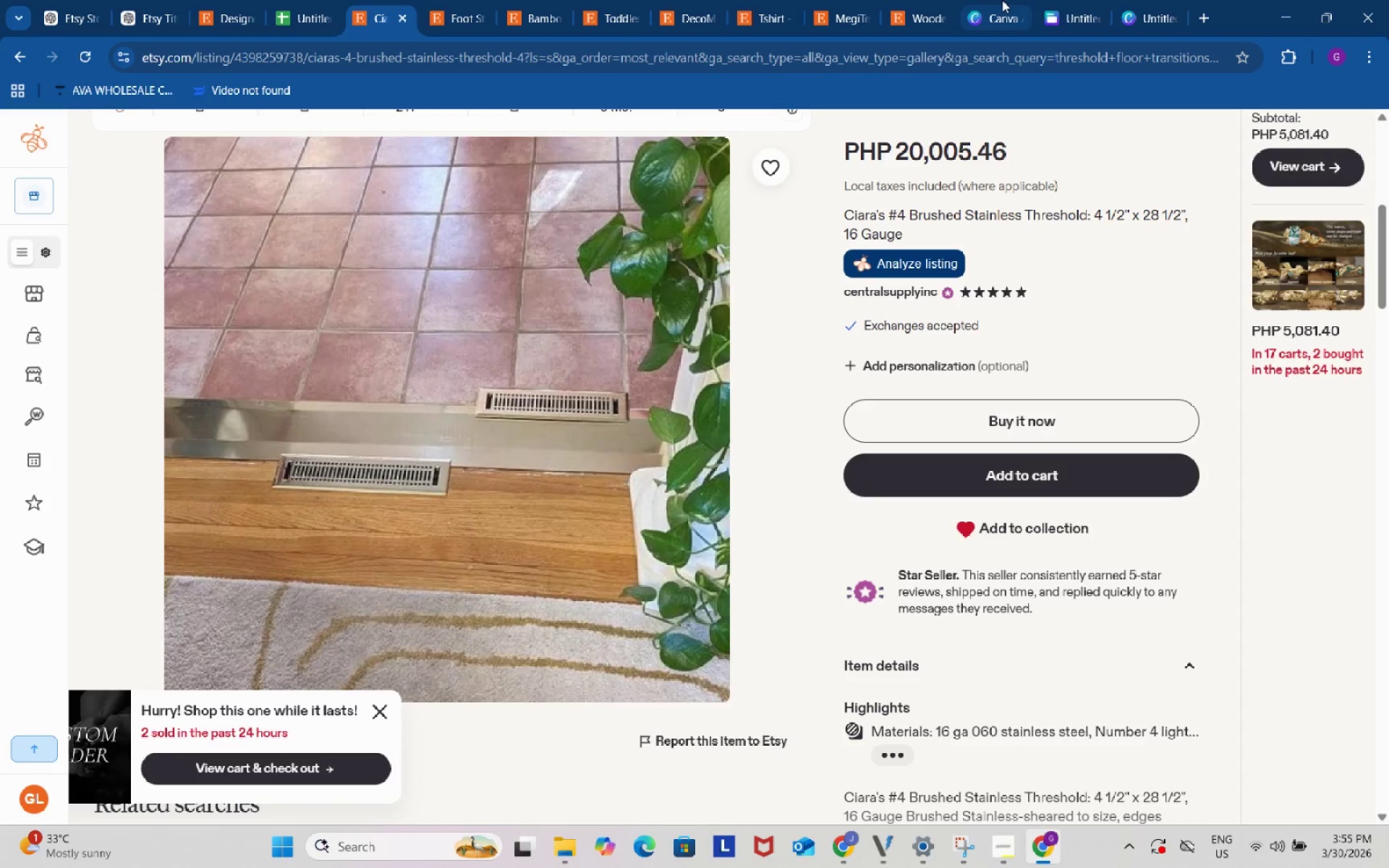 
left_click([1123, 0])
 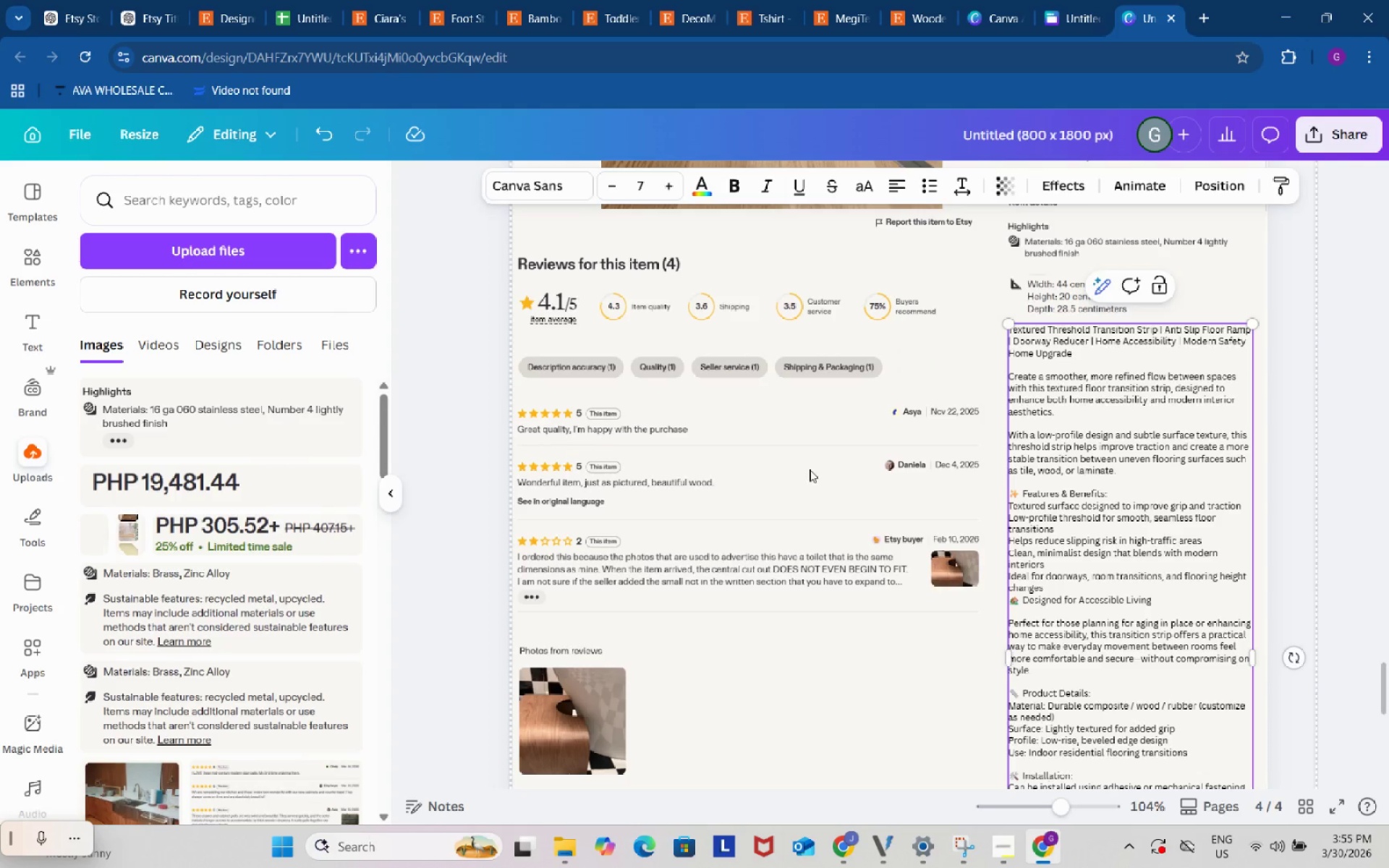 
scroll: coordinate [793, 496], scroll_direction: down, amount: 1.0
 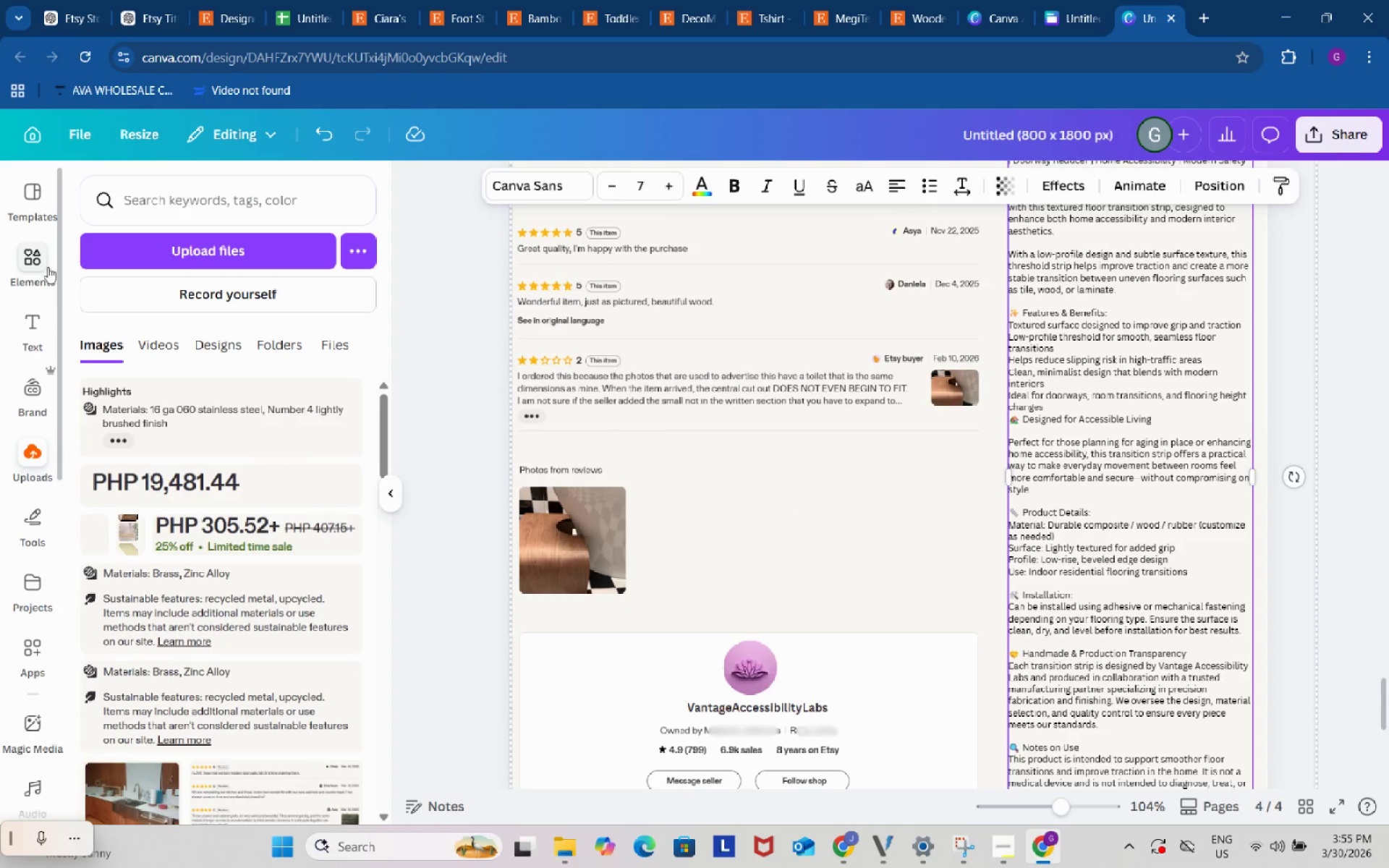 
left_click([33, 258])
 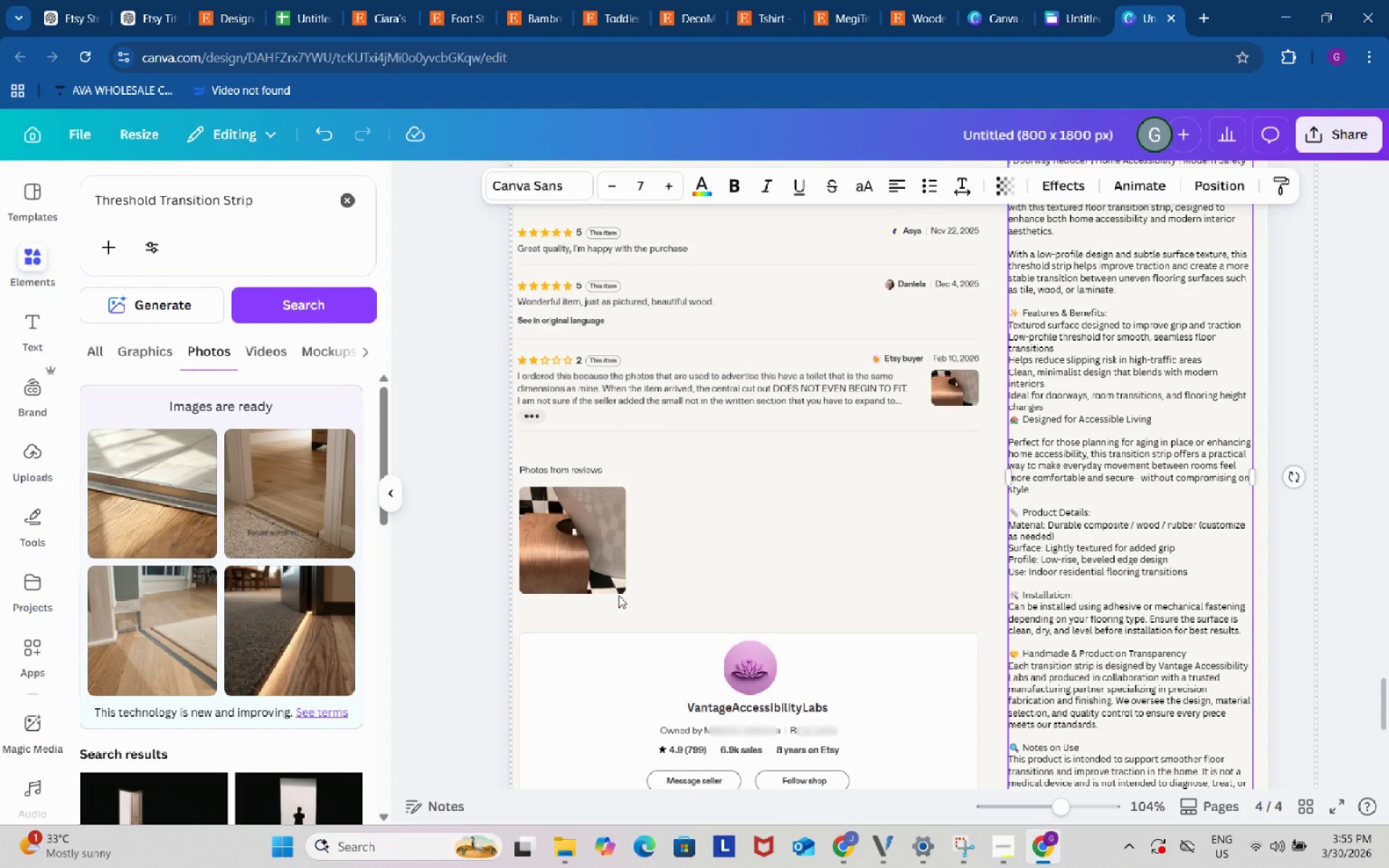 
scroll: coordinate [737, 597], scroll_direction: down, amount: 1.0
 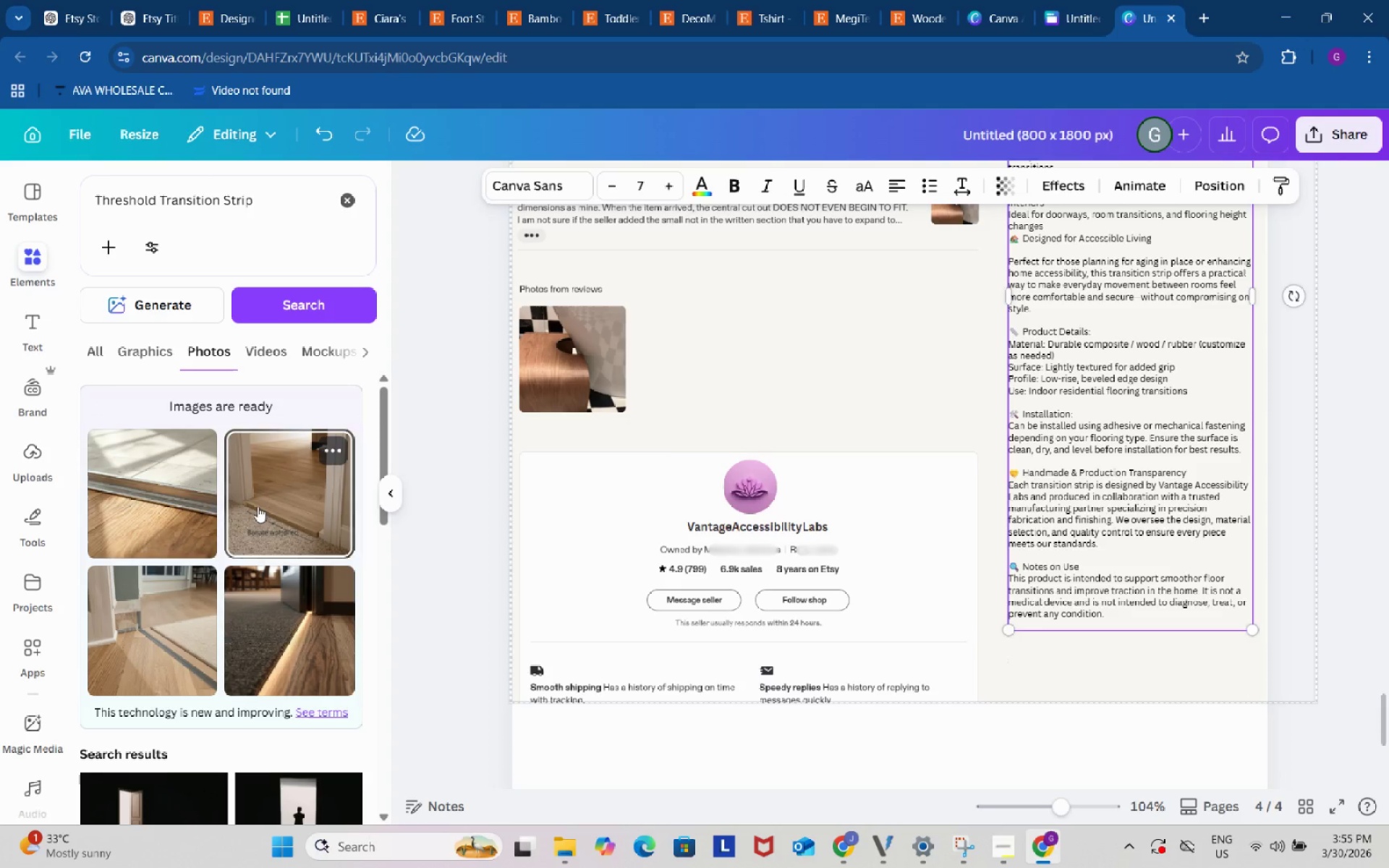 
left_click([180, 493])
 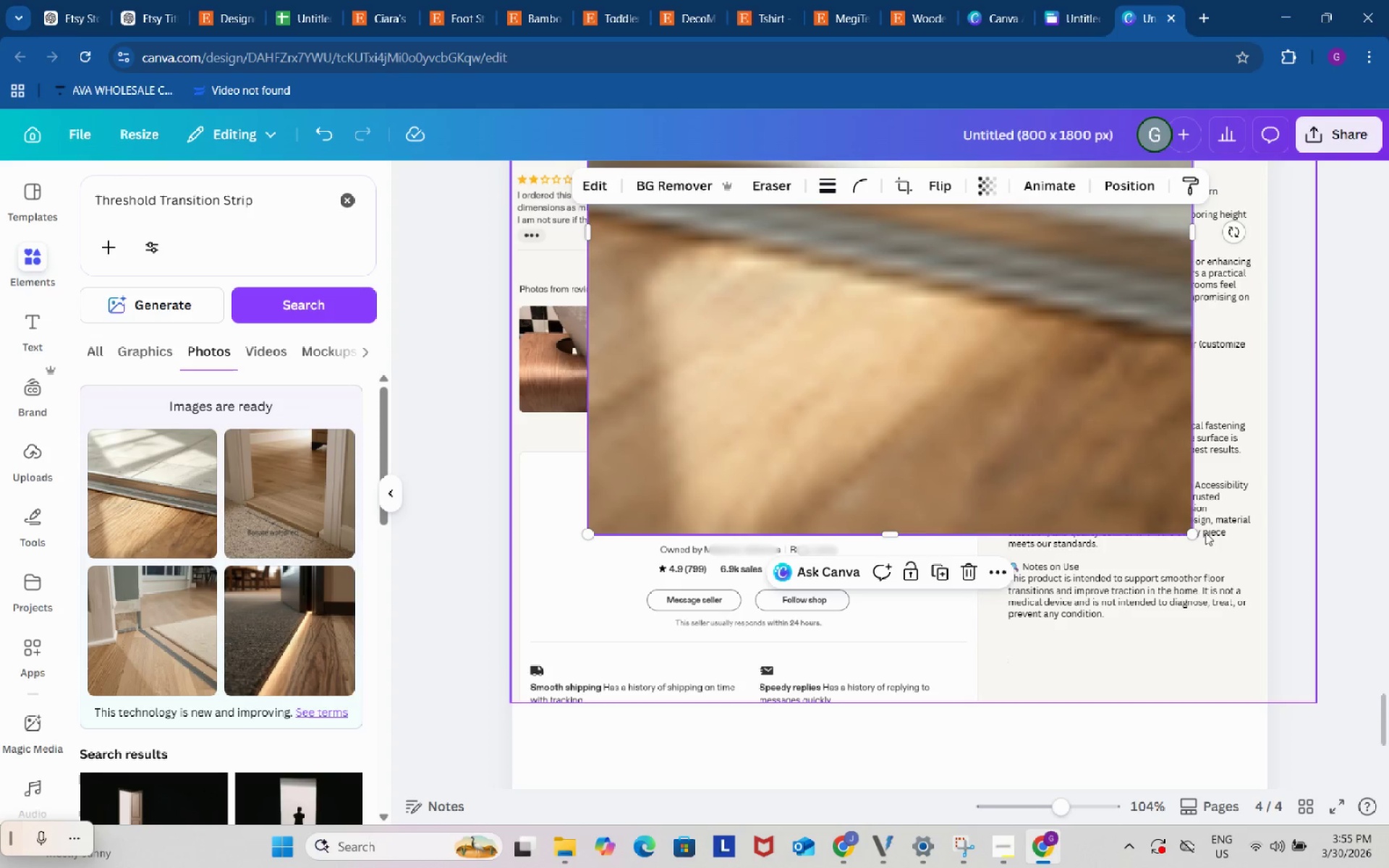 
left_click_drag(start_coordinate=[1192, 527], to_coordinate=[919, 409])
 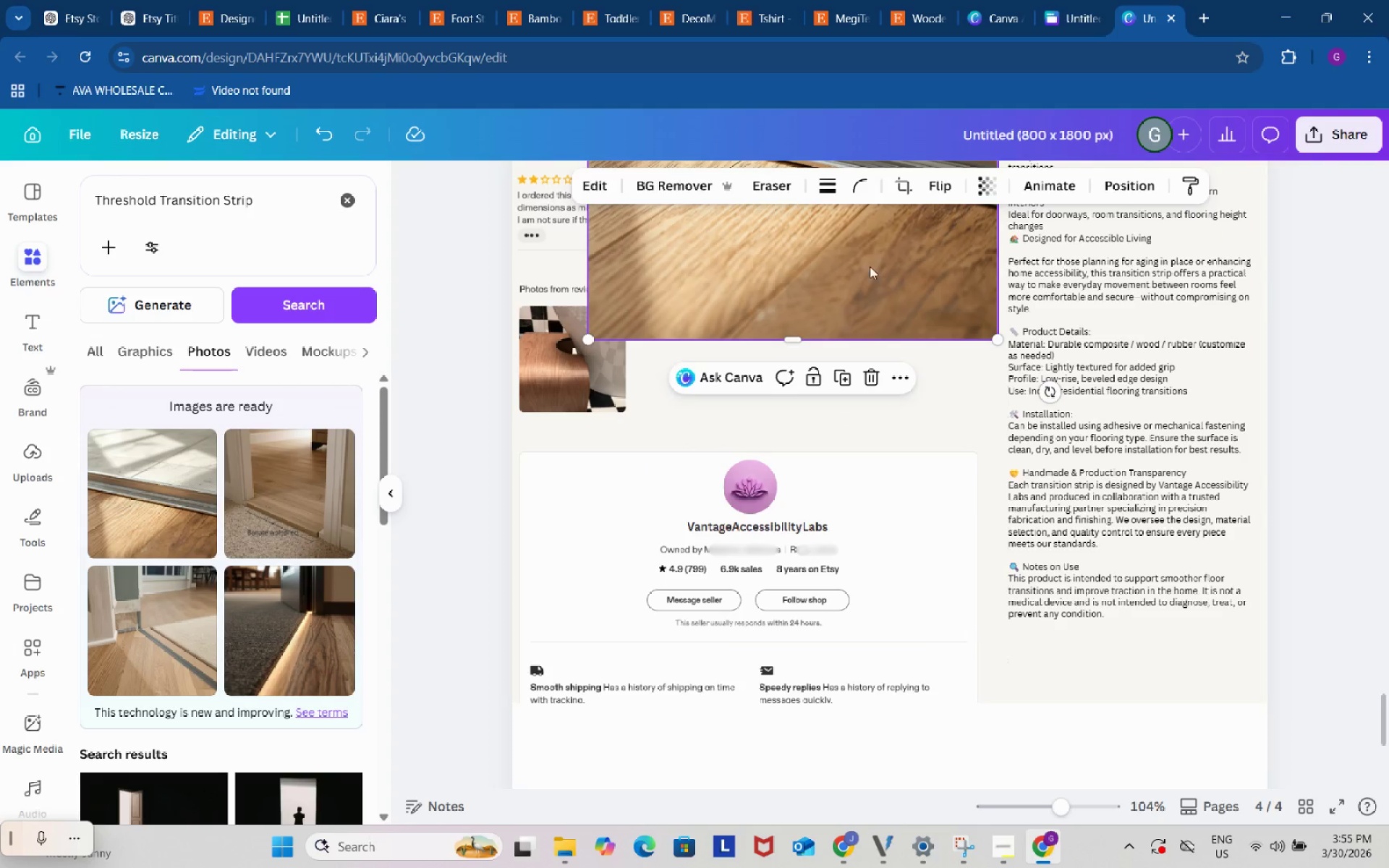 
left_click_drag(start_coordinate=[872, 261], to_coordinate=[804, 432])
 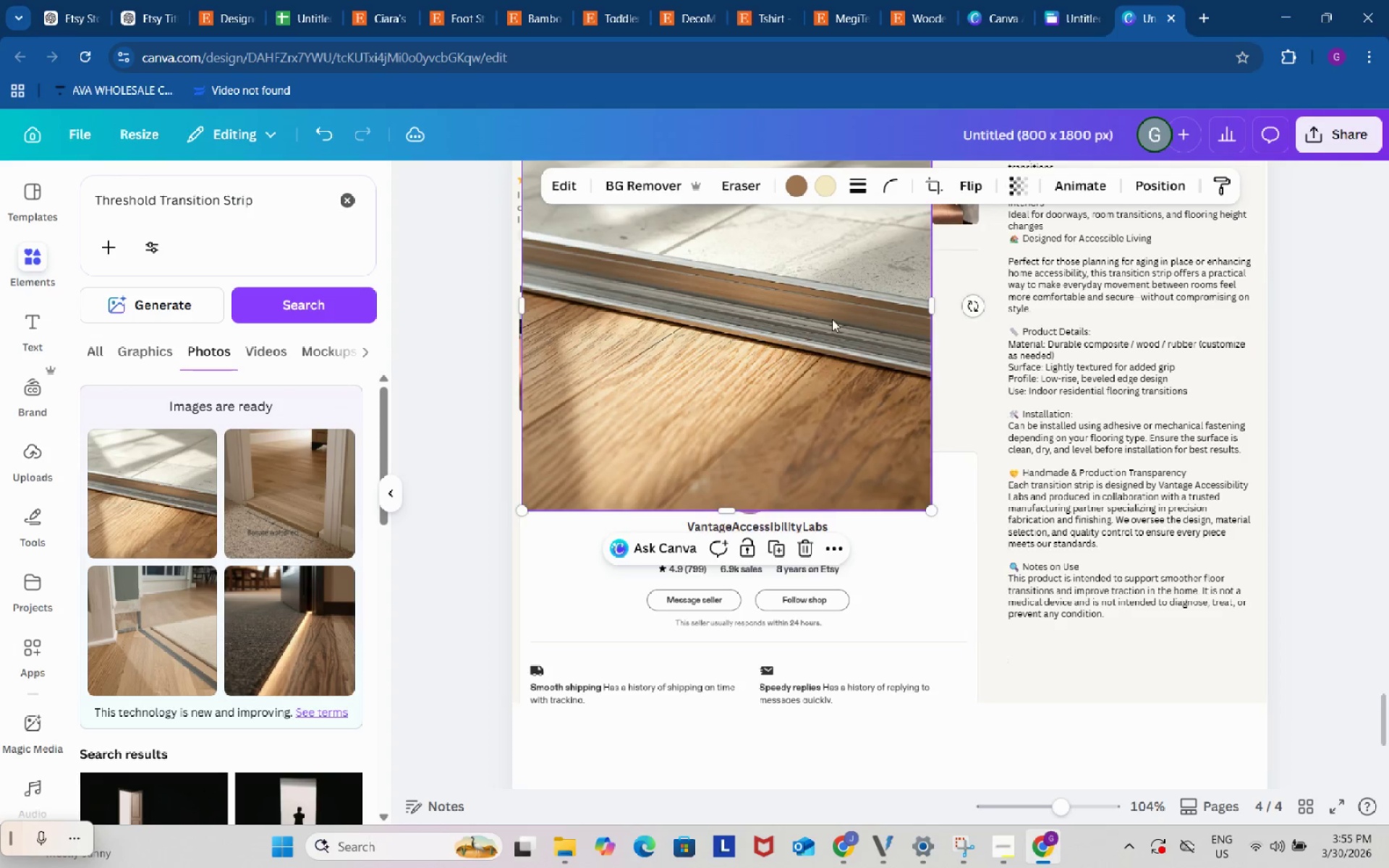 
left_click_drag(start_coordinate=[829, 307], to_coordinate=[875, 474])
 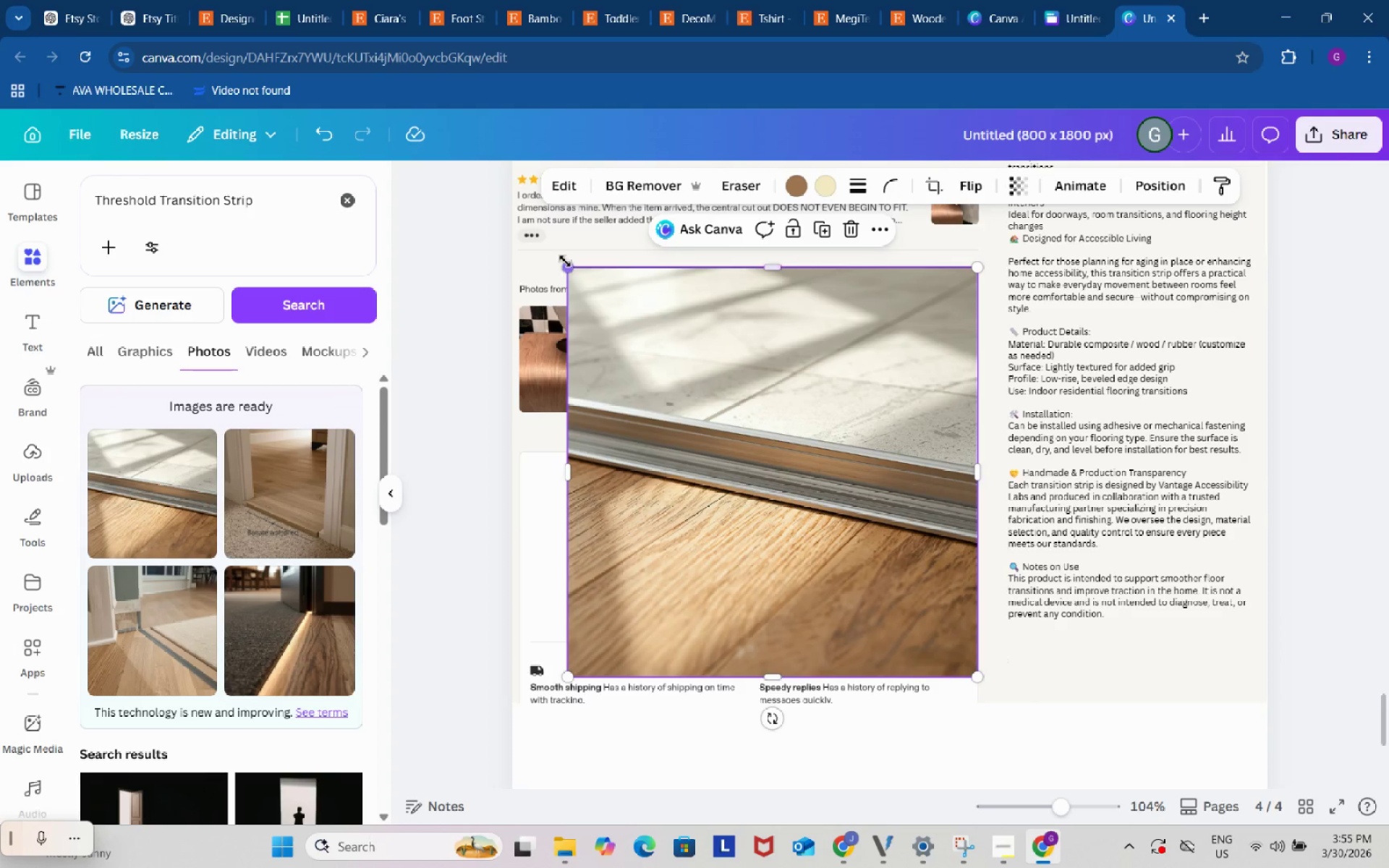 
left_click_drag(start_coordinate=[563, 261], to_coordinate=[714, 437])
 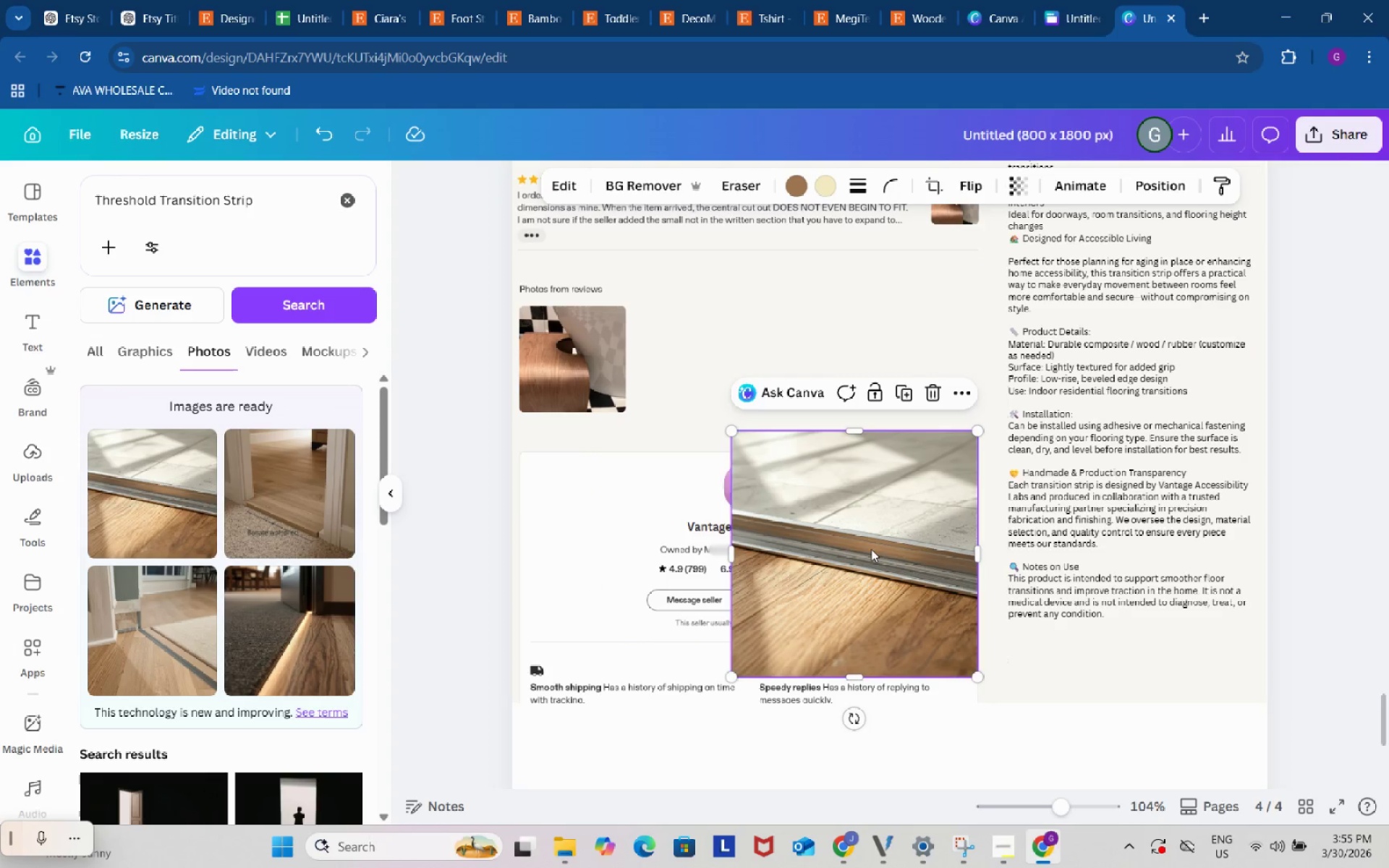 
left_click_drag(start_coordinate=[880, 550], to_coordinate=[668, 421])
 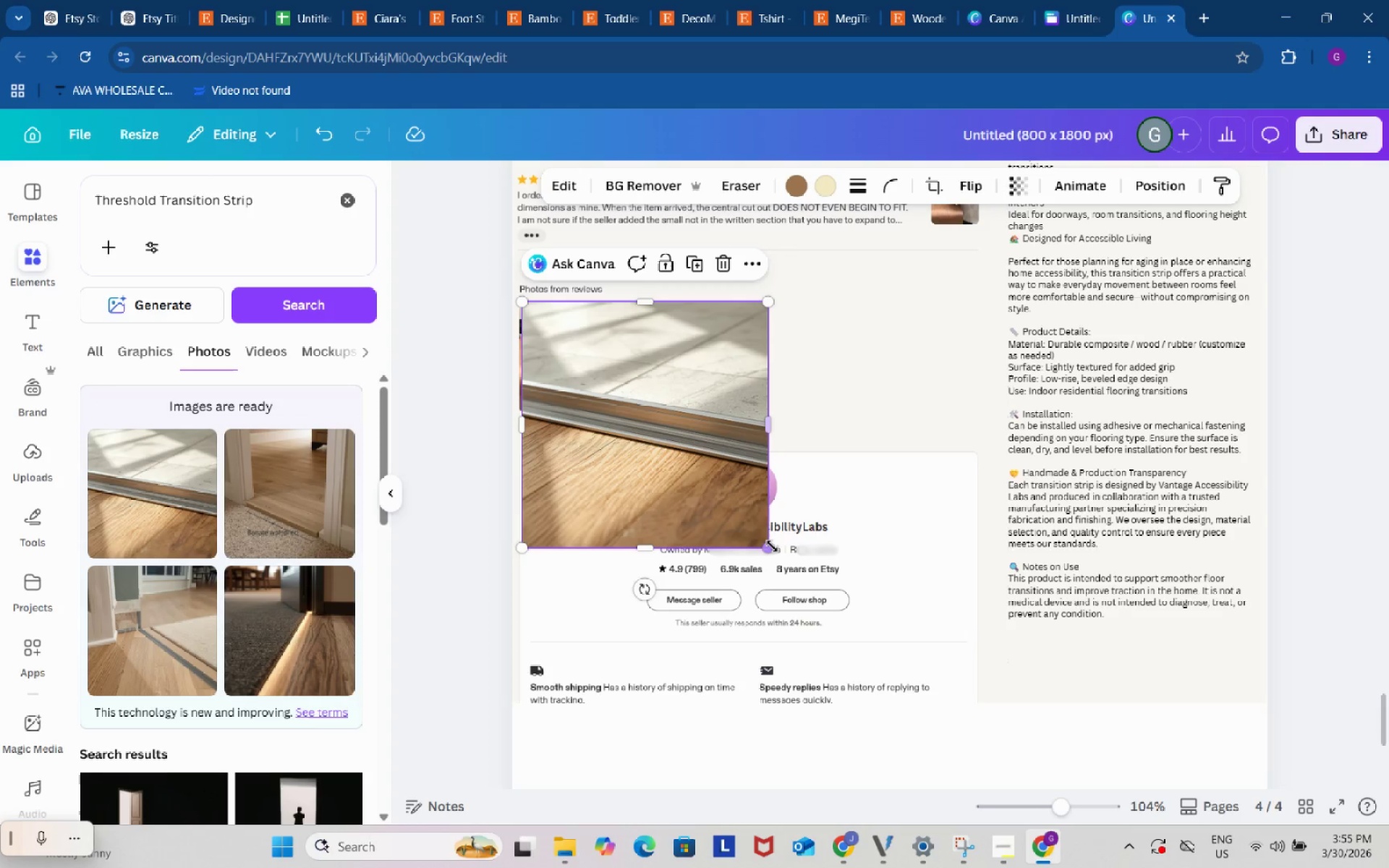 
left_click_drag(start_coordinate=[772, 547], to_coordinate=[642, 404])
 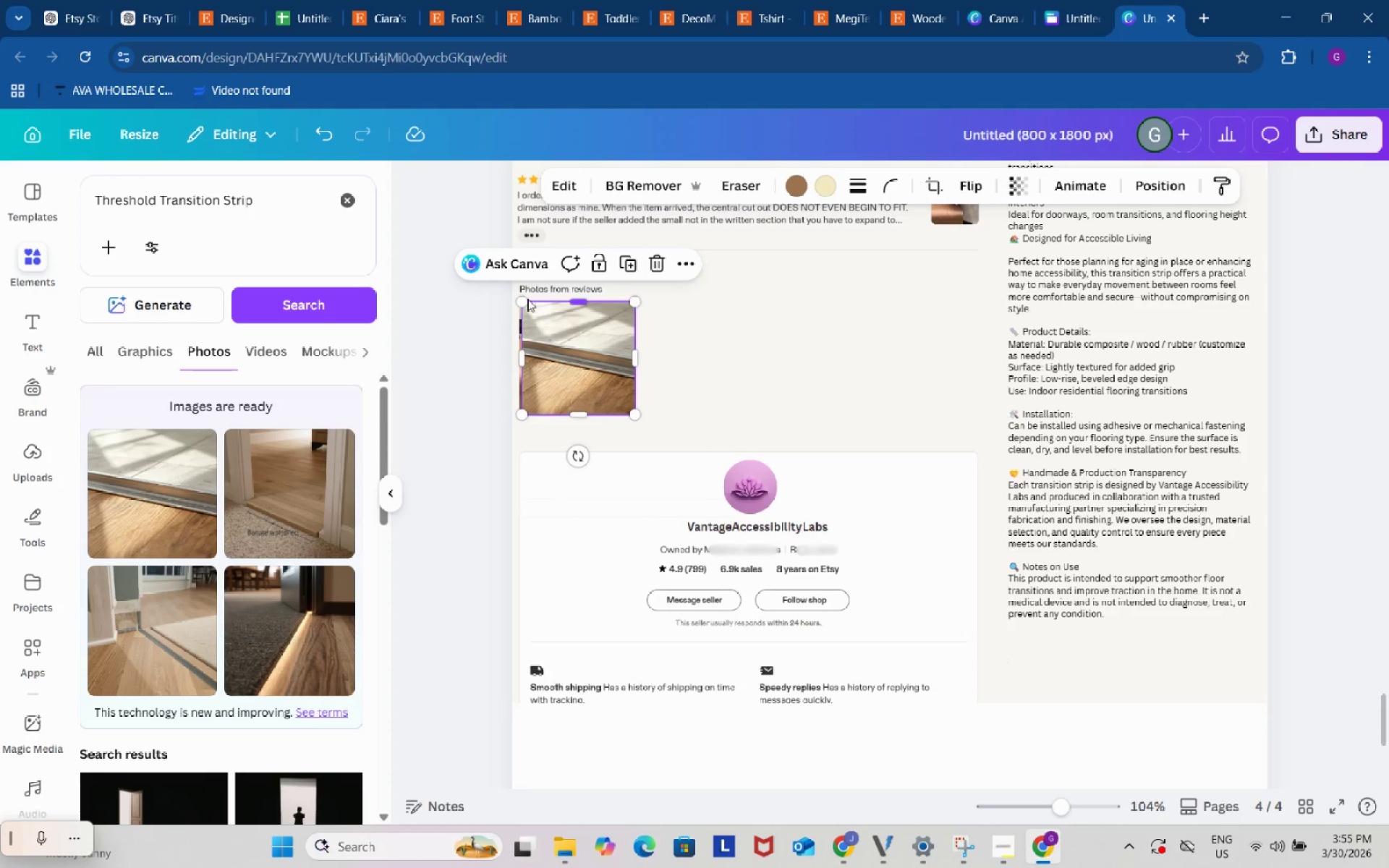 
left_click_drag(start_coordinate=[521, 299], to_coordinate=[530, 305])
 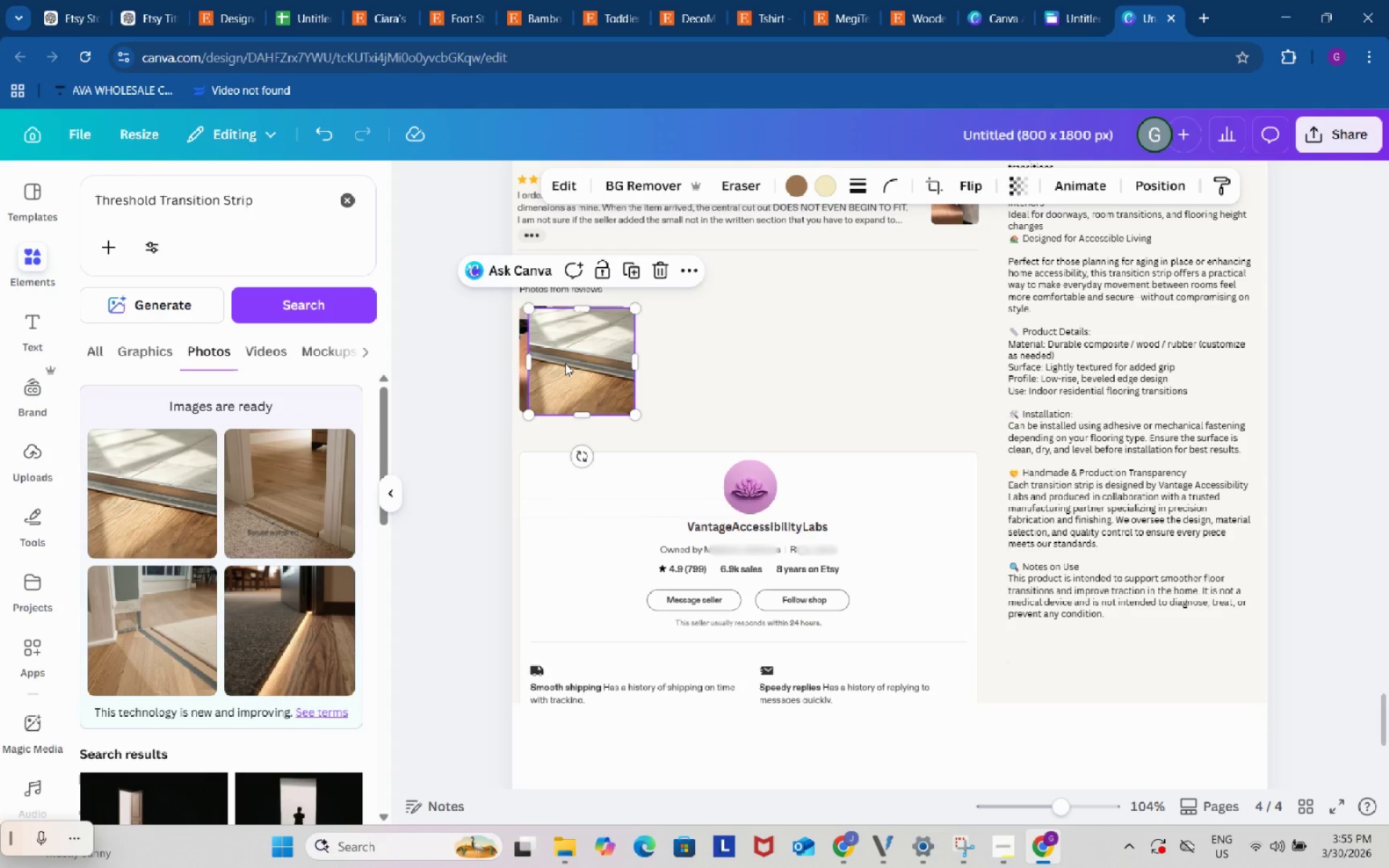 
left_click_drag(start_coordinate=[565, 363], to_coordinate=[553, 358])
 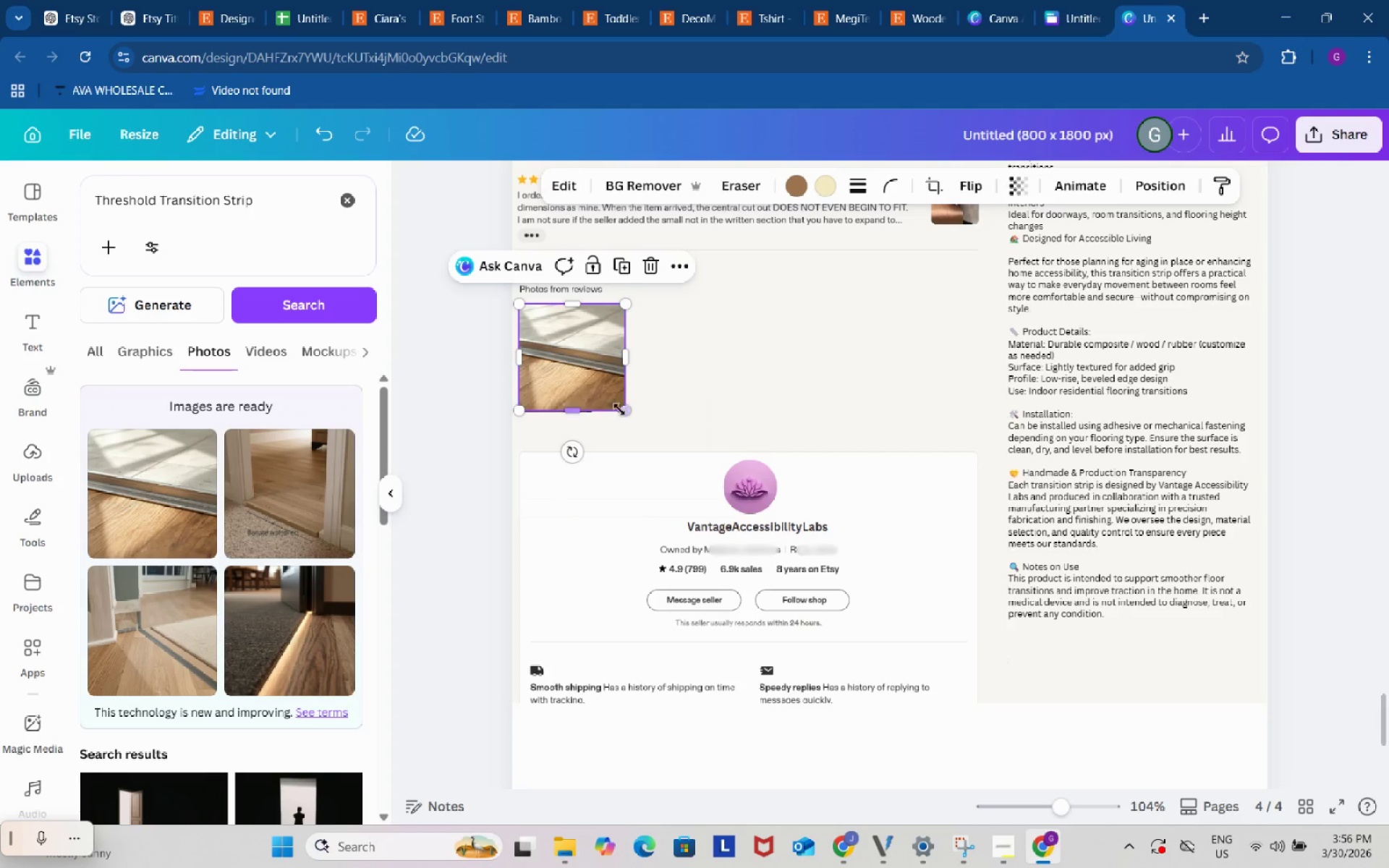 
left_click_drag(start_coordinate=[622, 409], to_coordinate=[628, 410])
 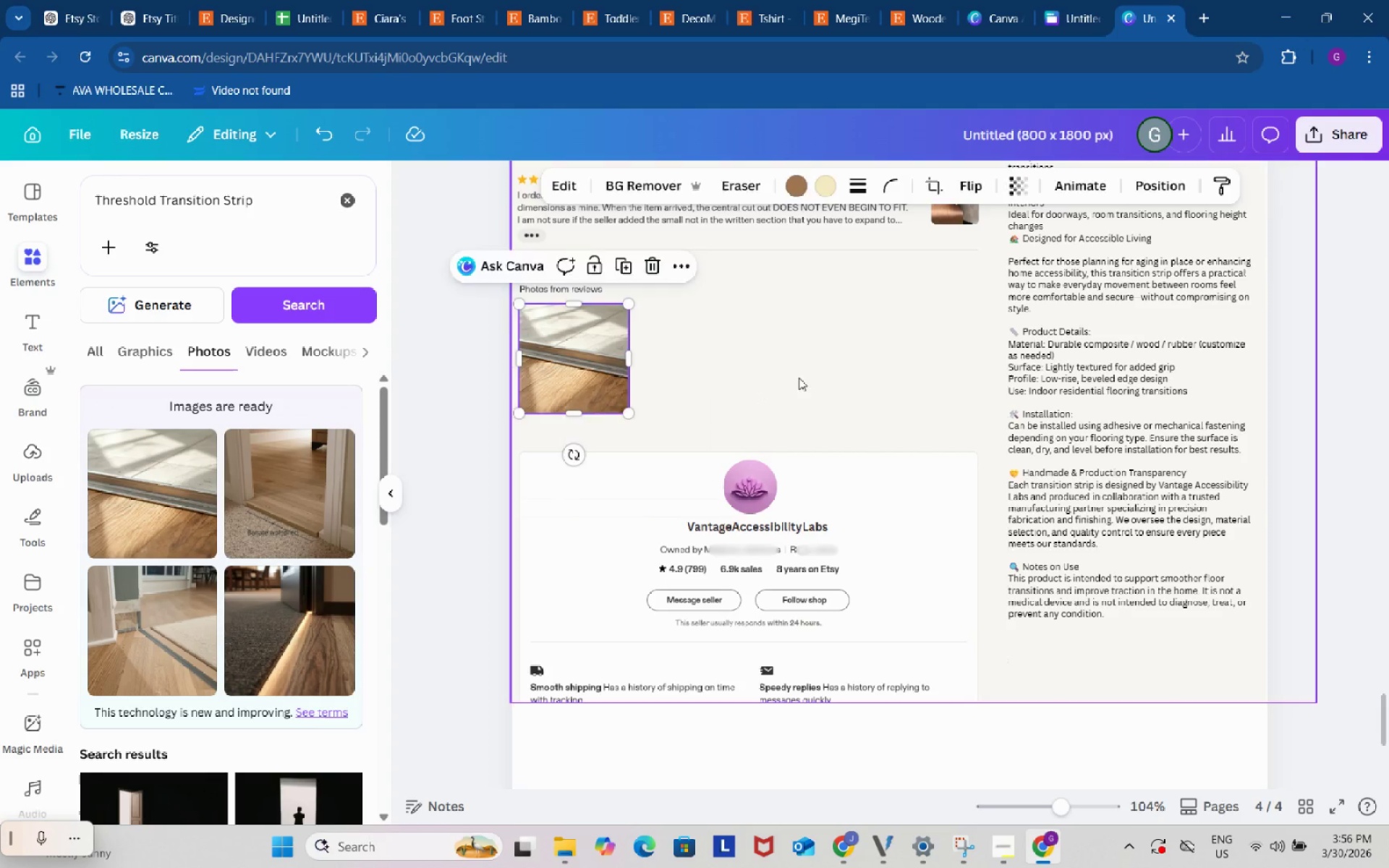 
left_click([799, 378])
 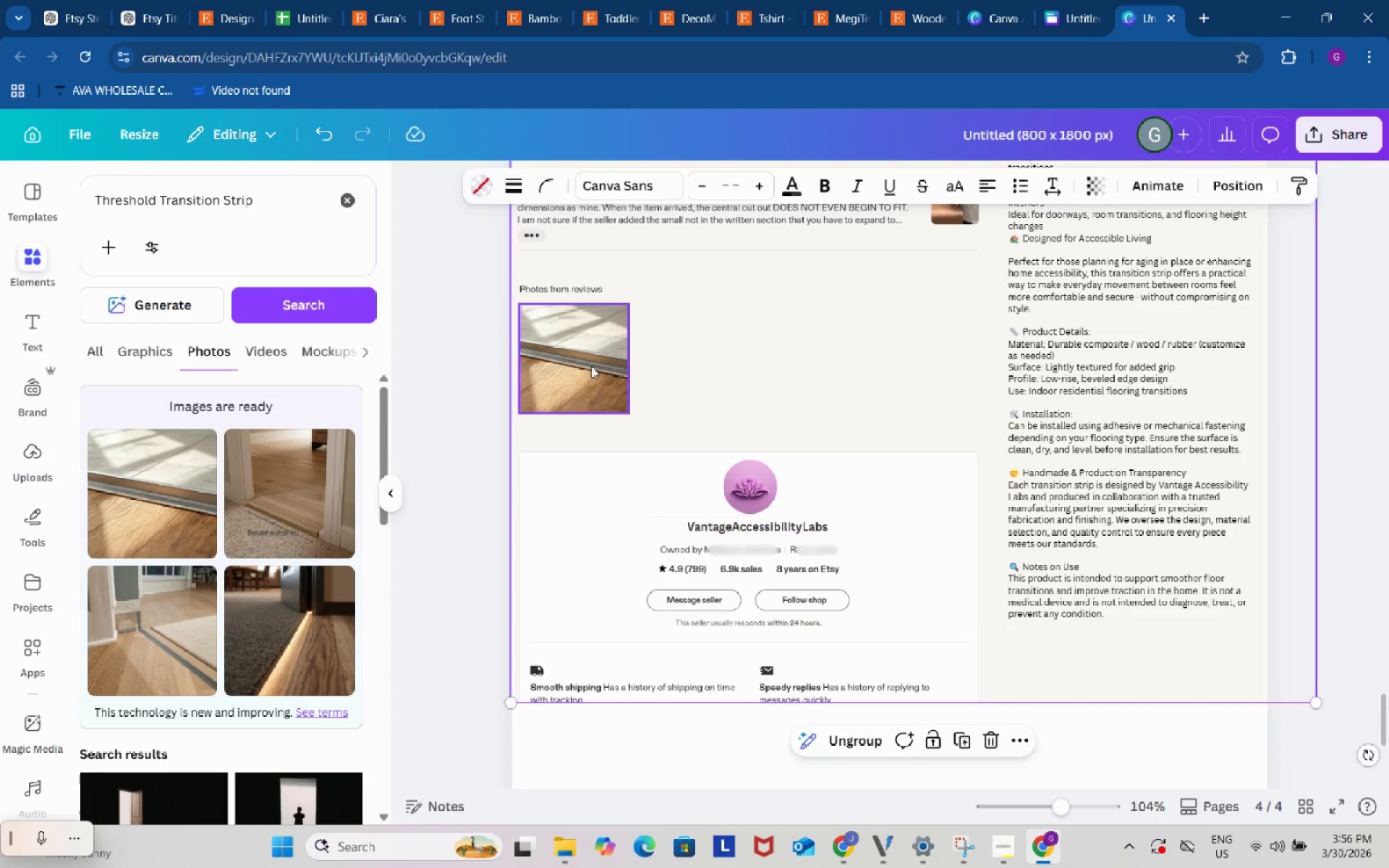 
left_click([591, 366])
 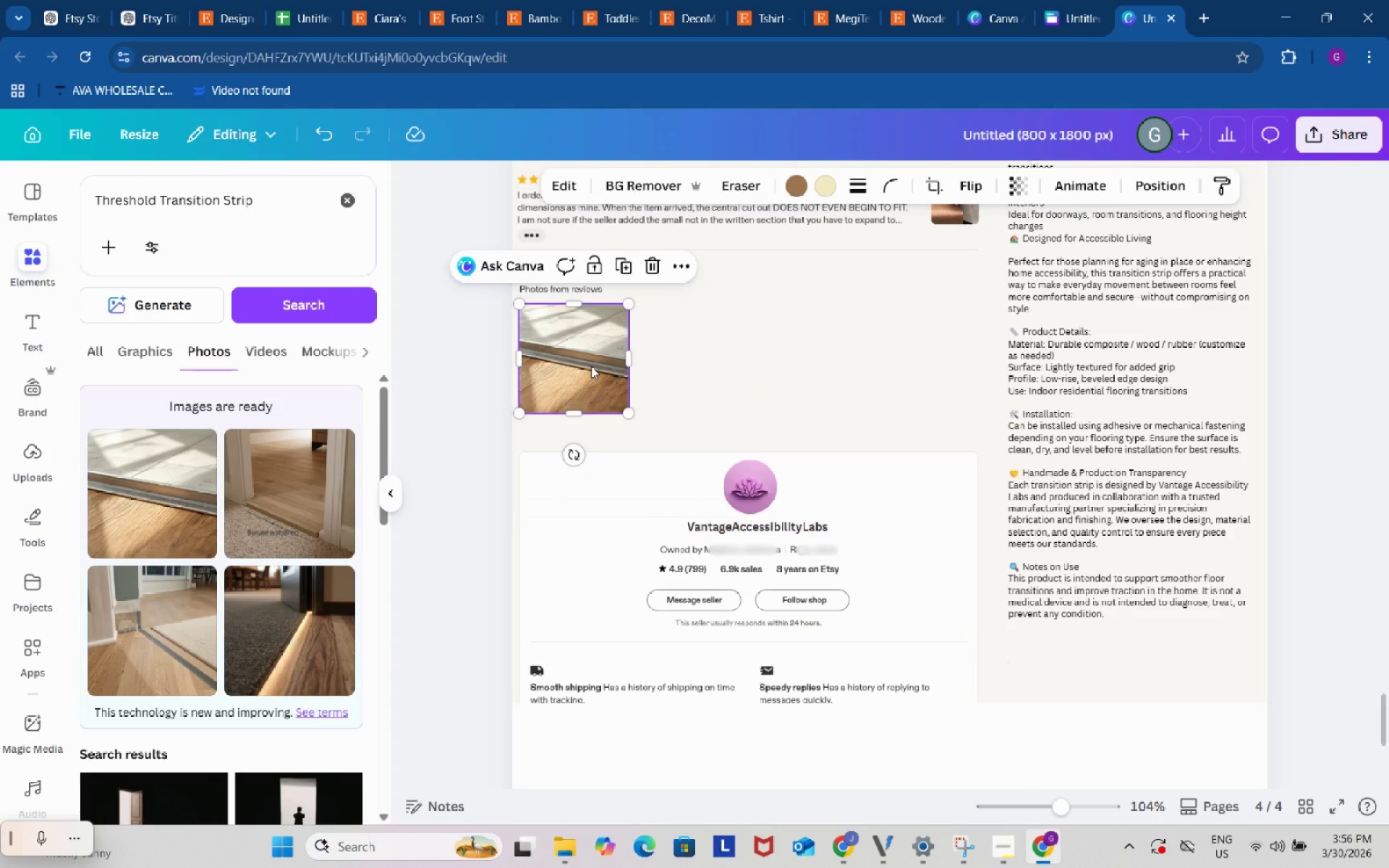 
key(Control+ControlLeft)
 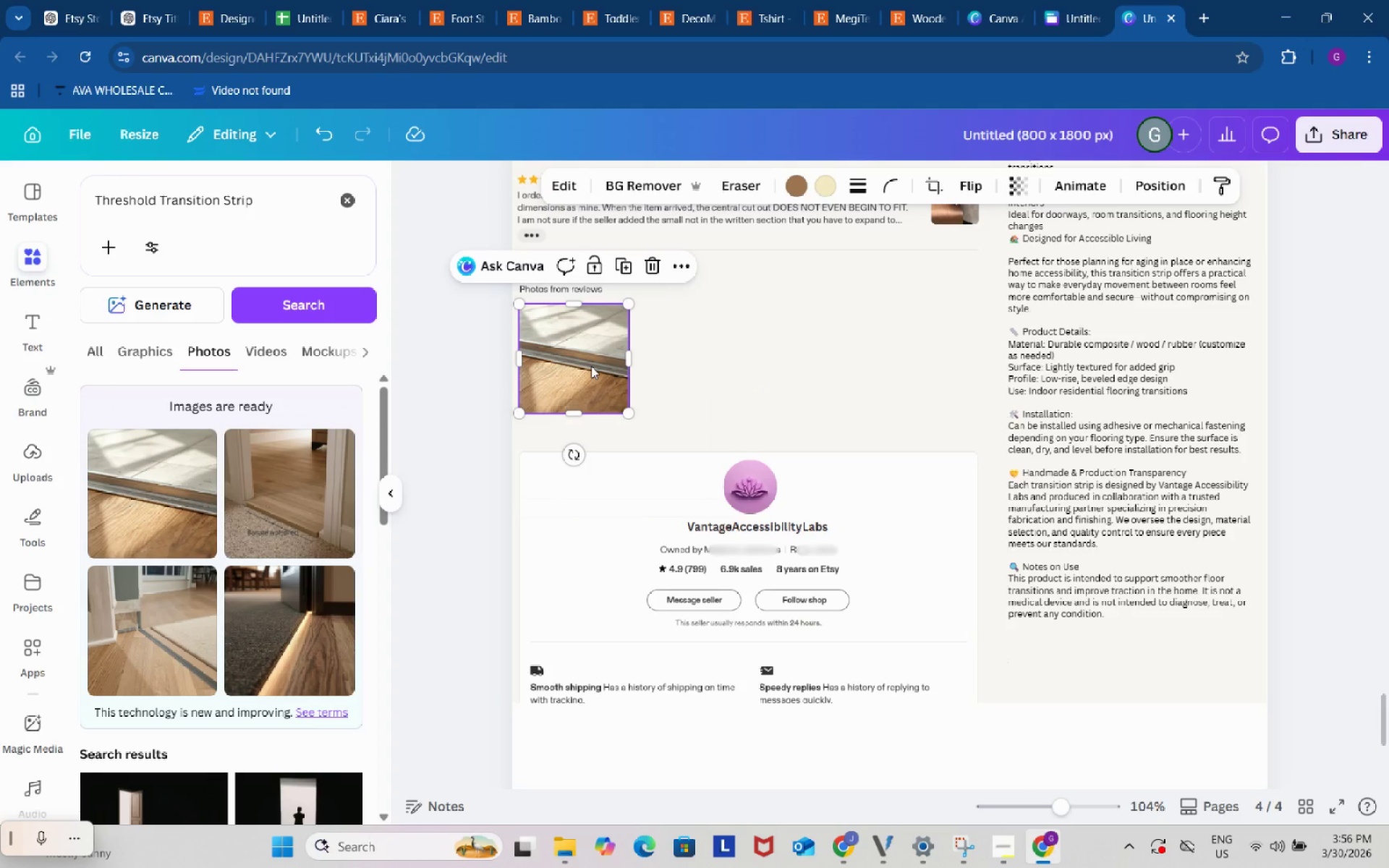 
key(Control+C)
 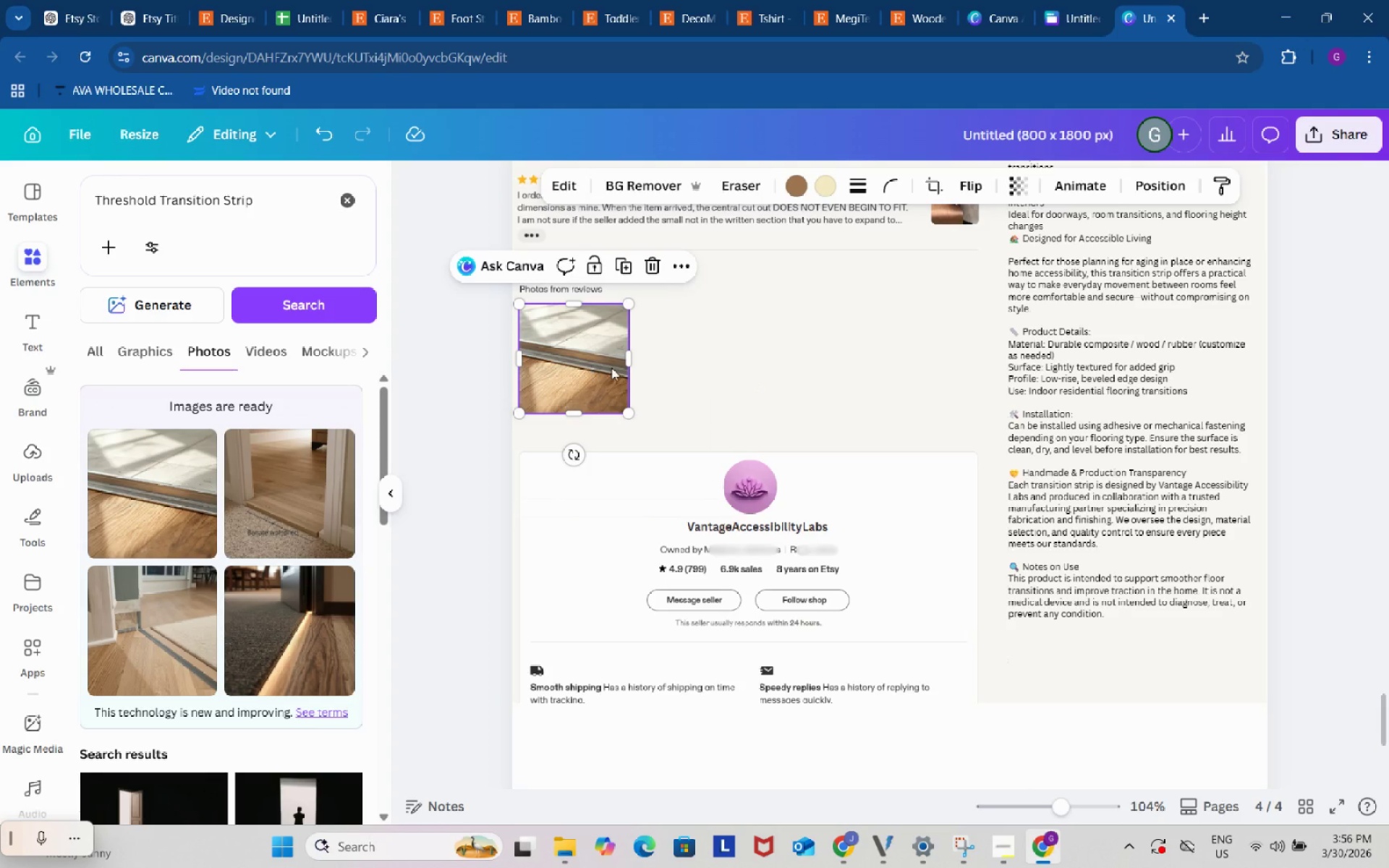 
key(Control+ControlLeft)
 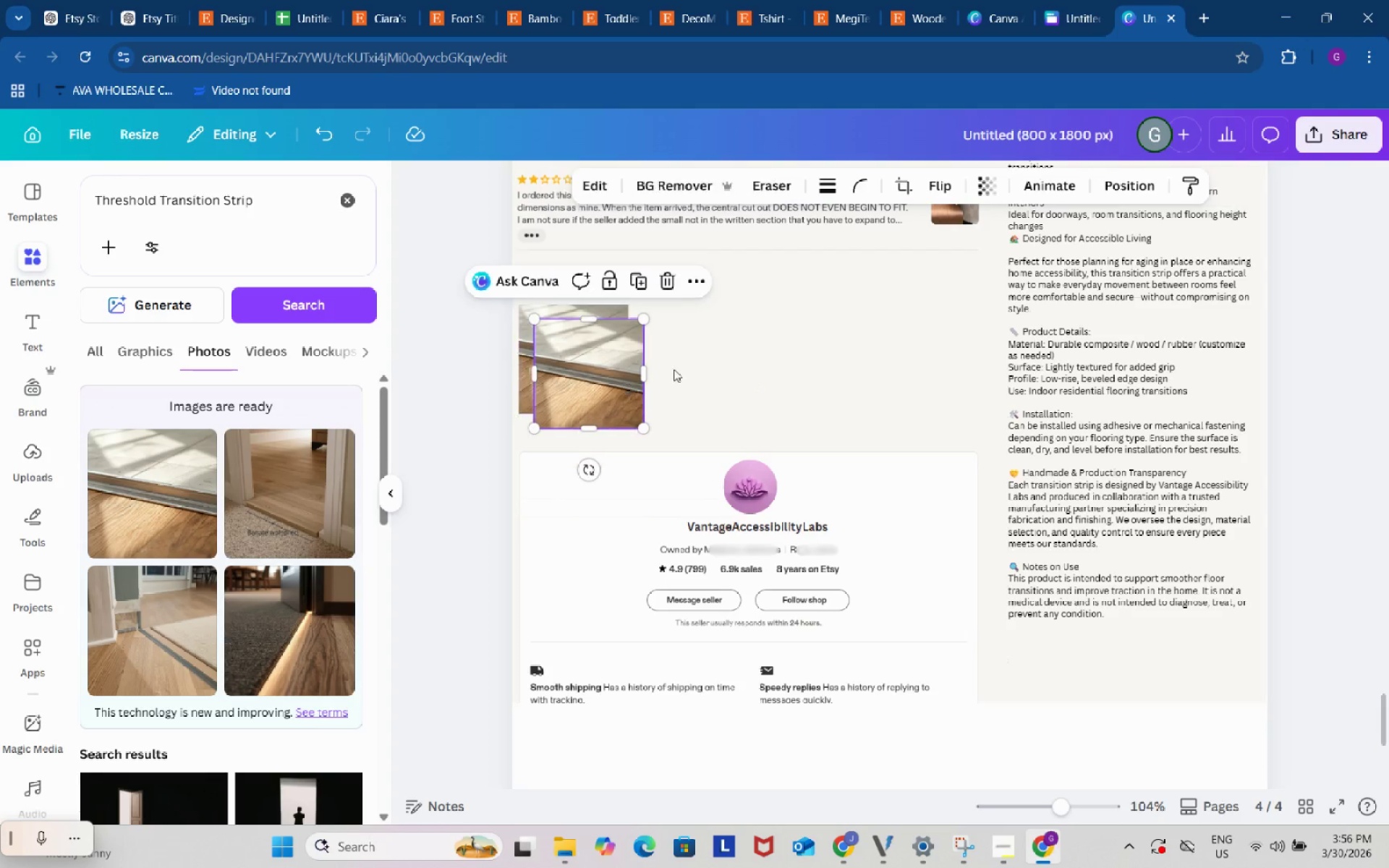 
key(Control+V)
 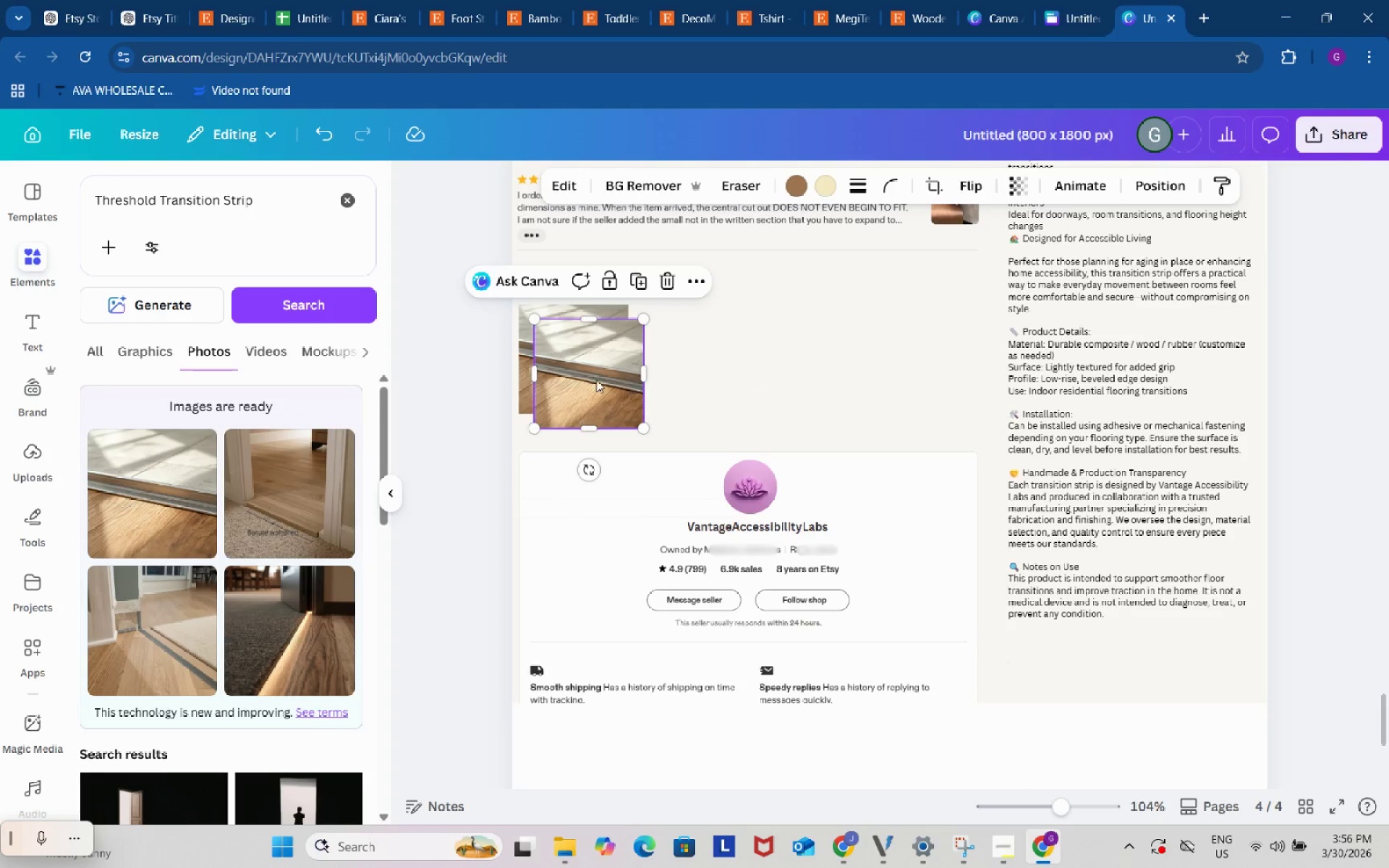 
left_click_drag(start_coordinate=[592, 380], to_coordinate=[929, 320])
 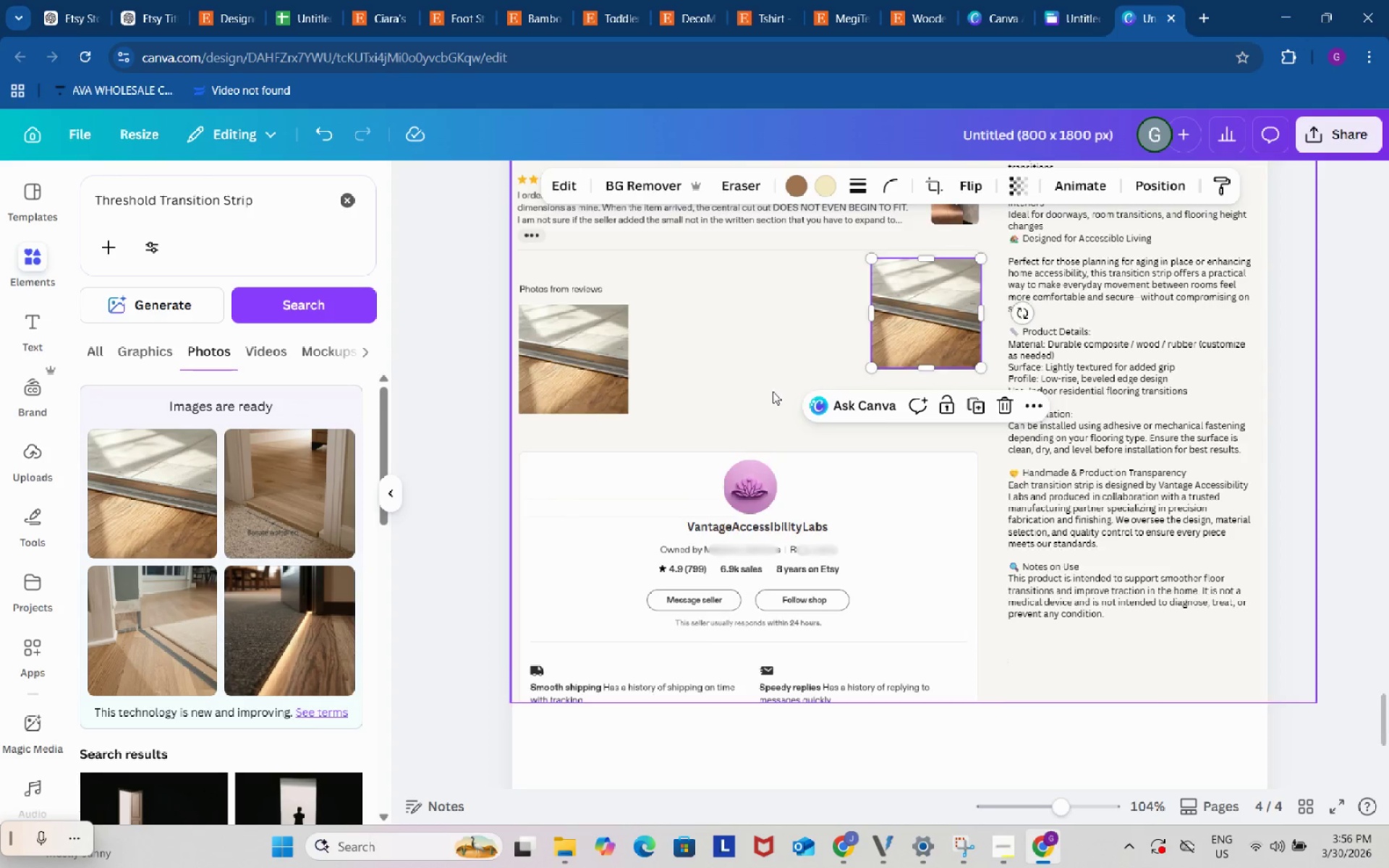 
scroll: coordinate [773, 391], scroll_direction: up, amount: 2.0
 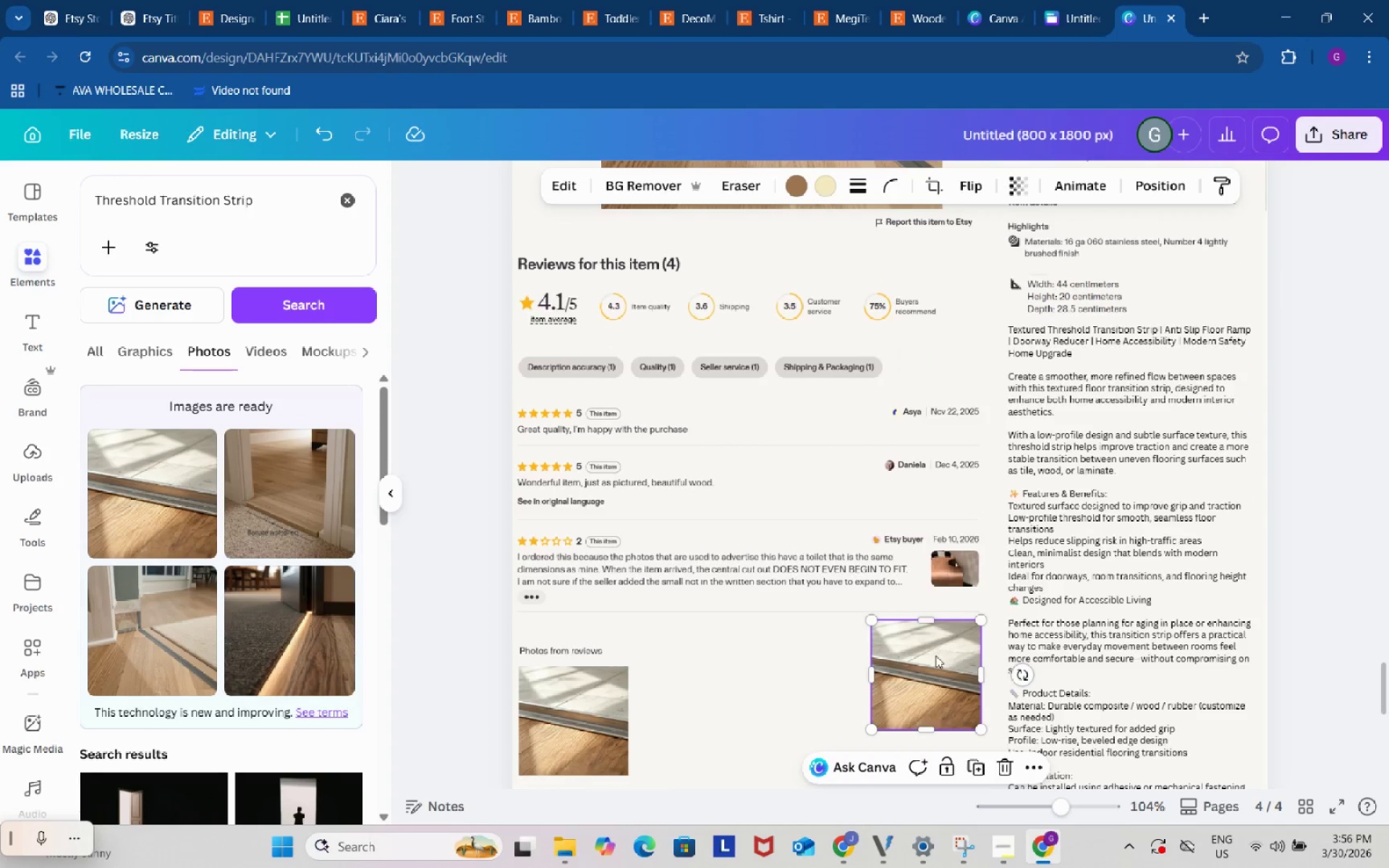 
left_click_drag(start_coordinate=[936, 666], to_coordinate=[959, 594])
 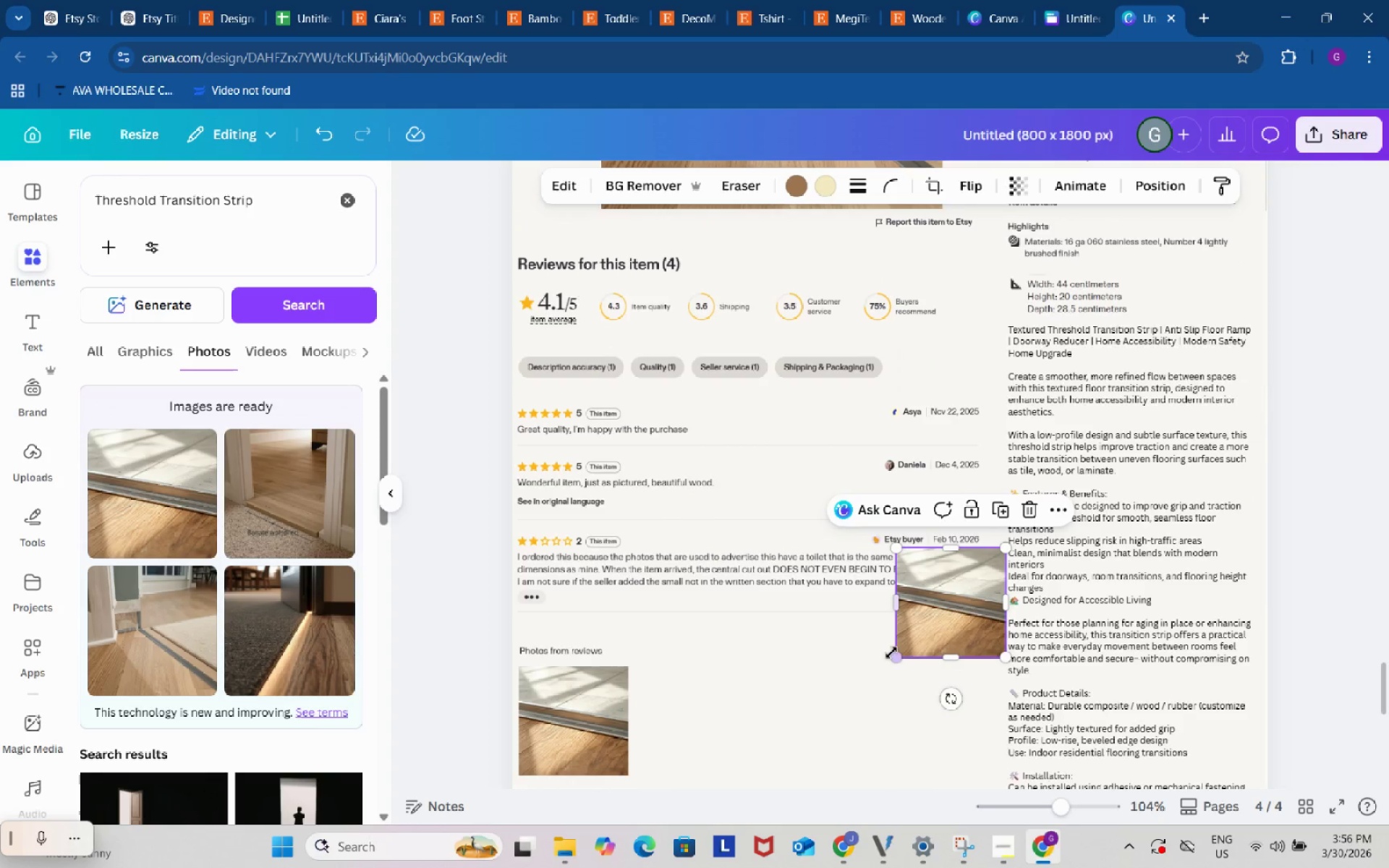 
left_click_drag(start_coordinate=[891, 652], to_coordinate=[936, 595])
 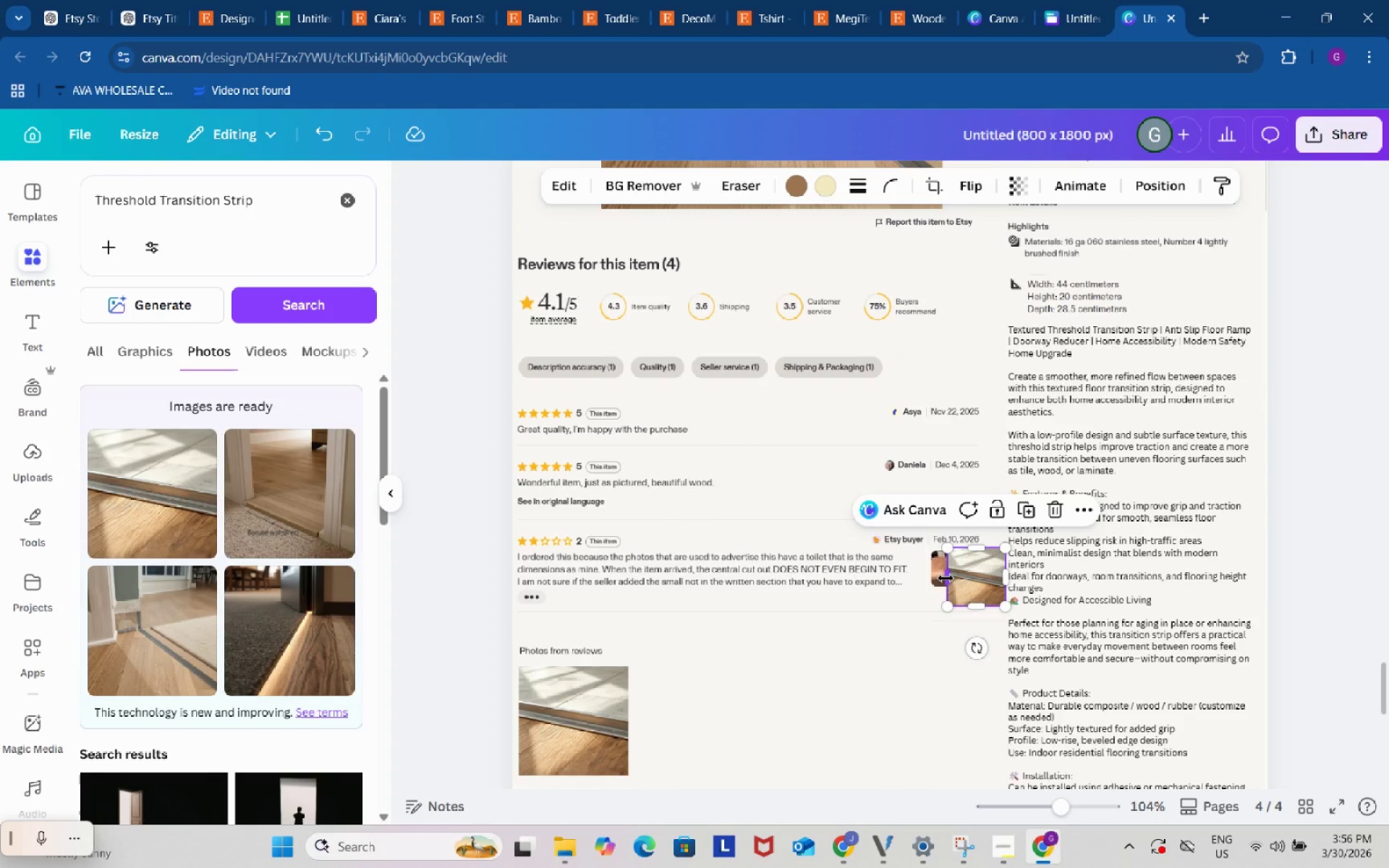 
left_click_drag(start_coordinate=[945, 576], to_coordinate=[926, 576])
 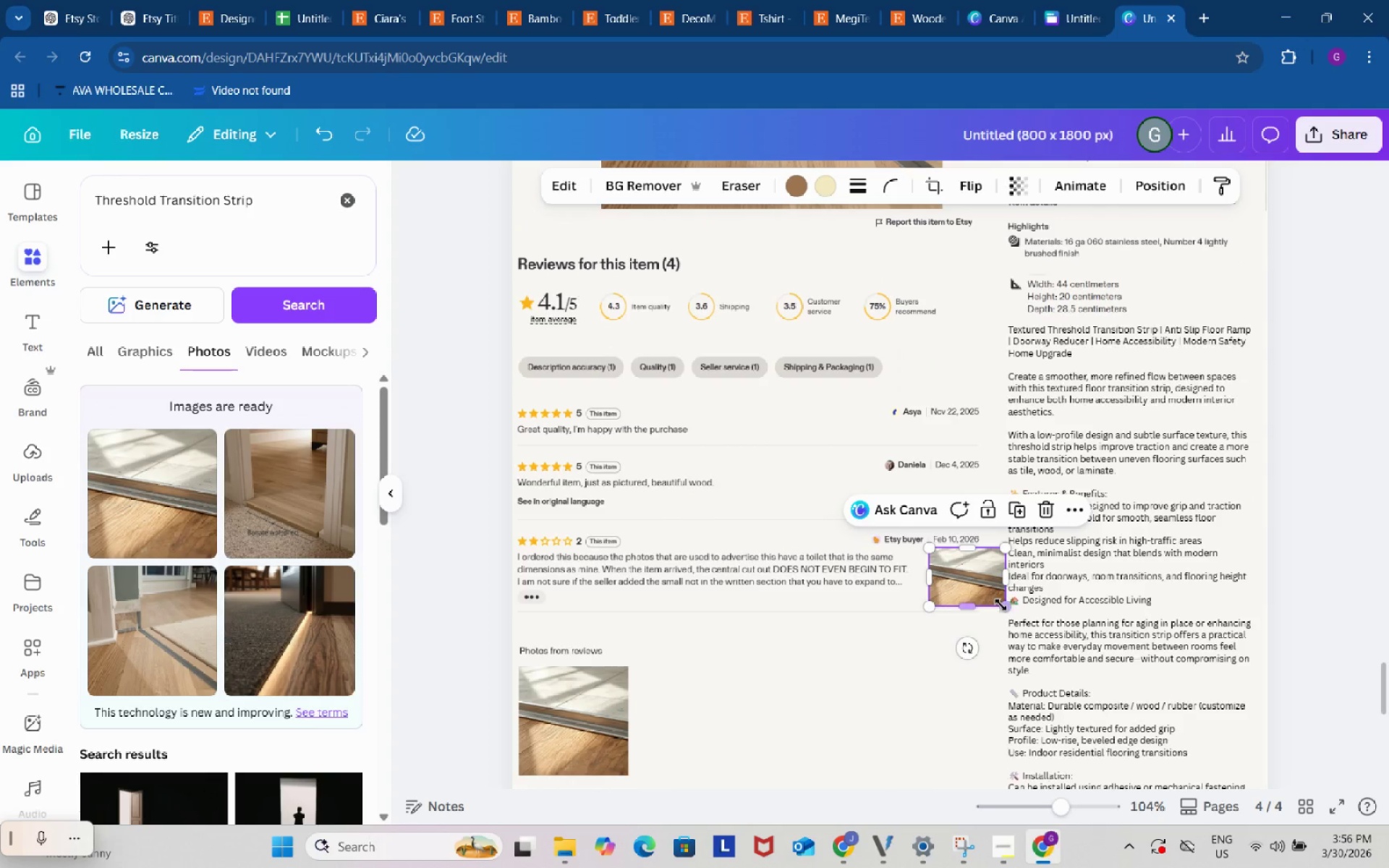 
left_click_drag(start_coordinate=[1004, 605], to_coordinate=[983, 582])
 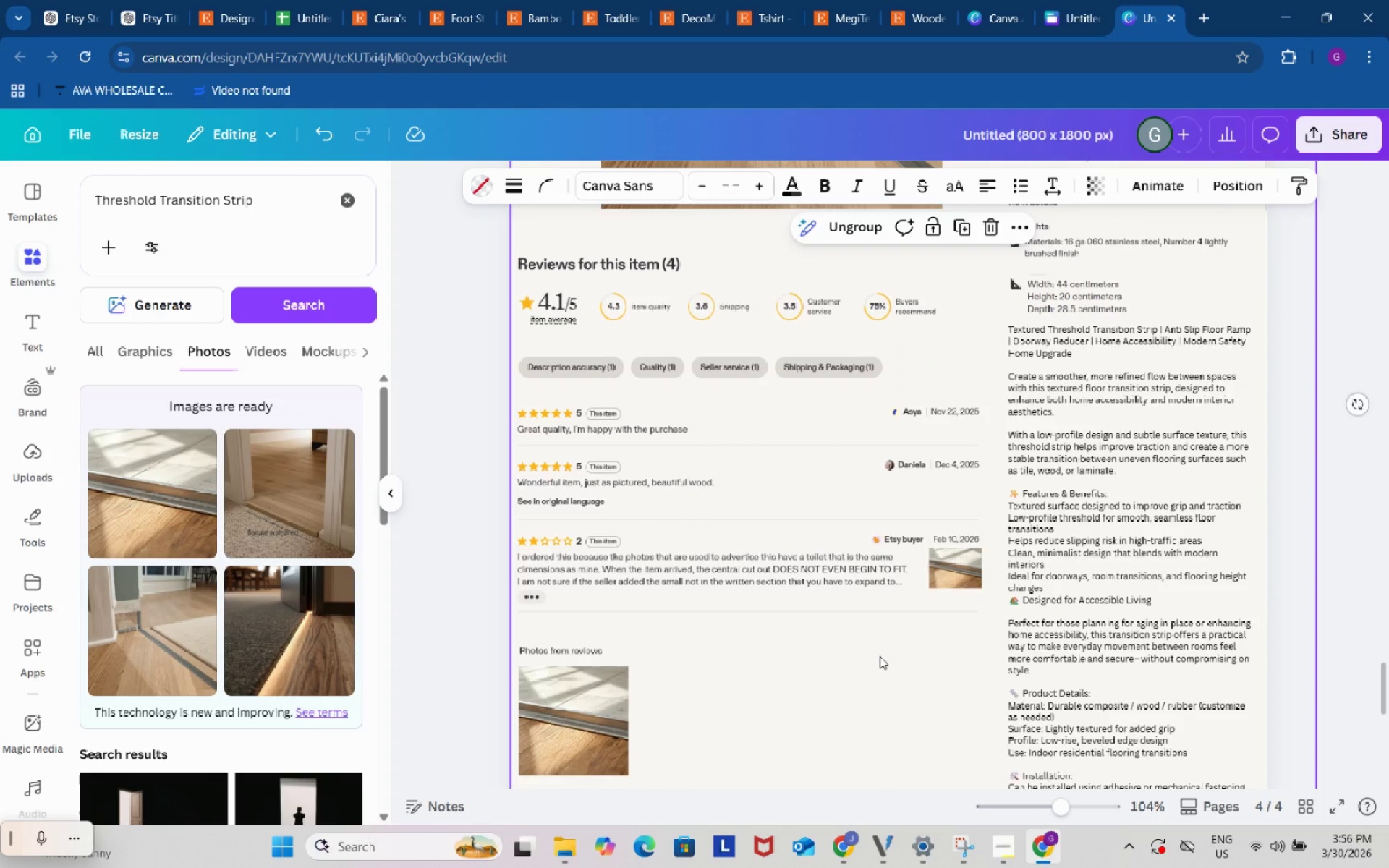 
double_click([880, 656])
 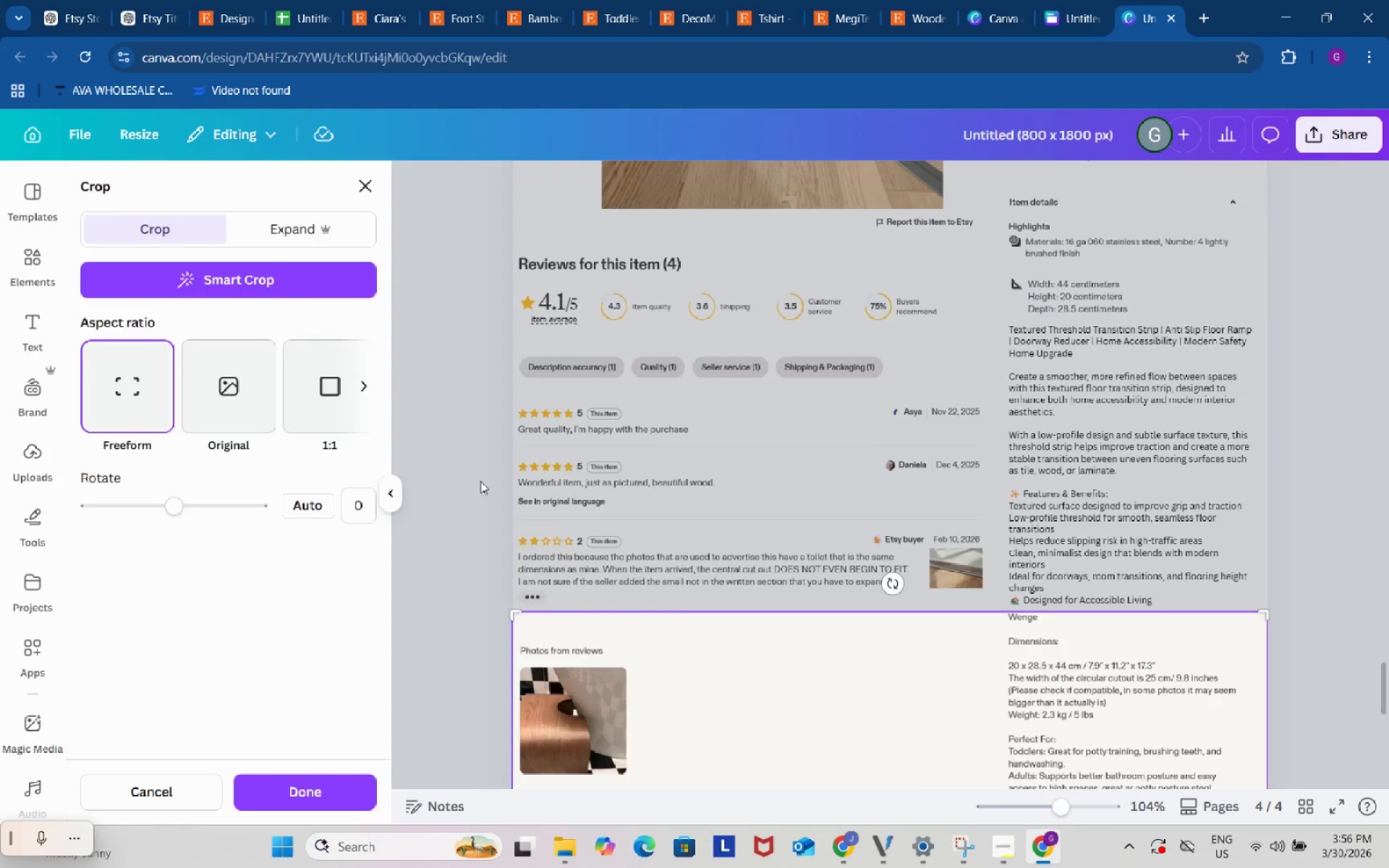 
double_click([480, 481])
 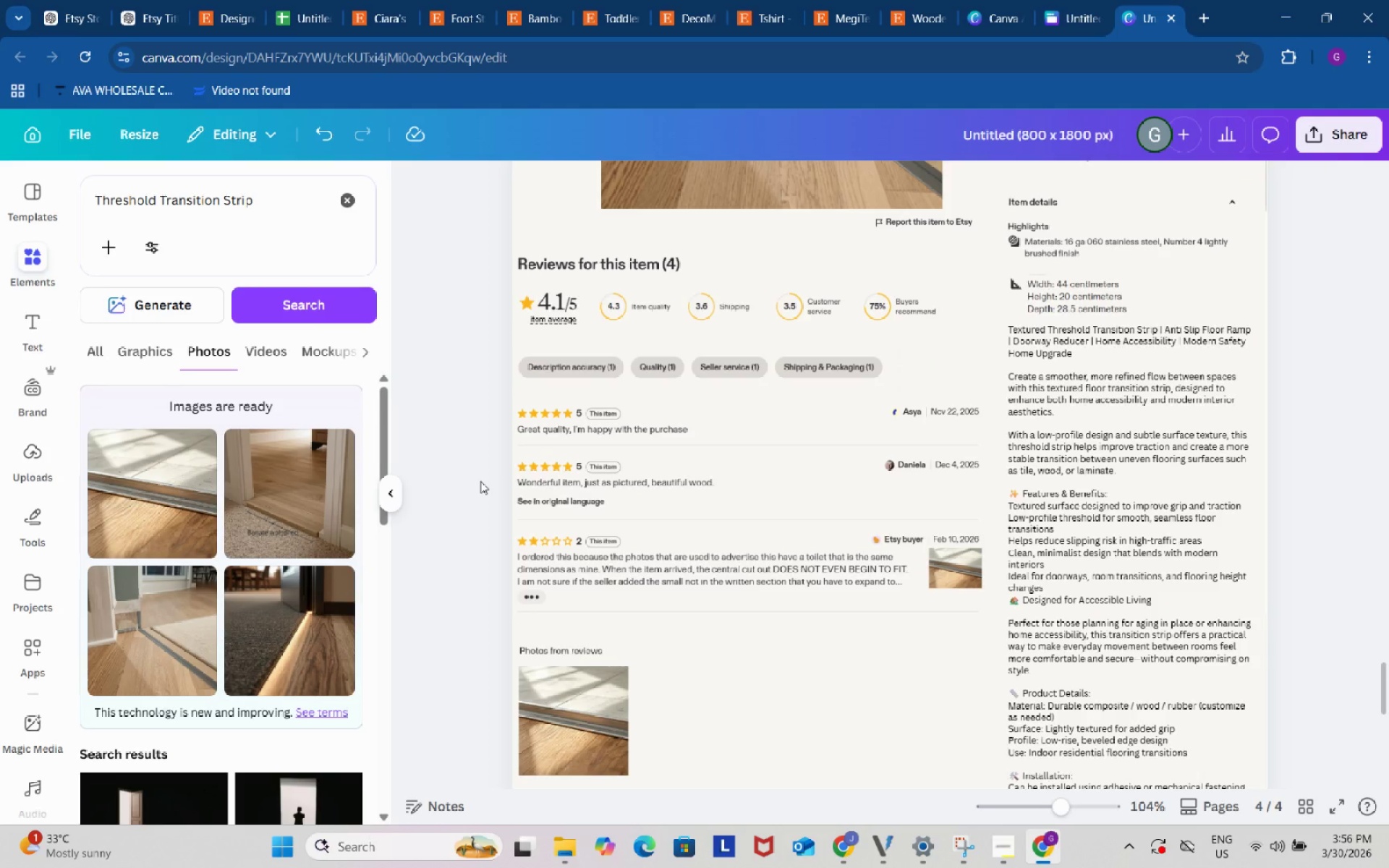 
scroll: coordinate [488, 490], scroll_direction: down, amount: 15.0
 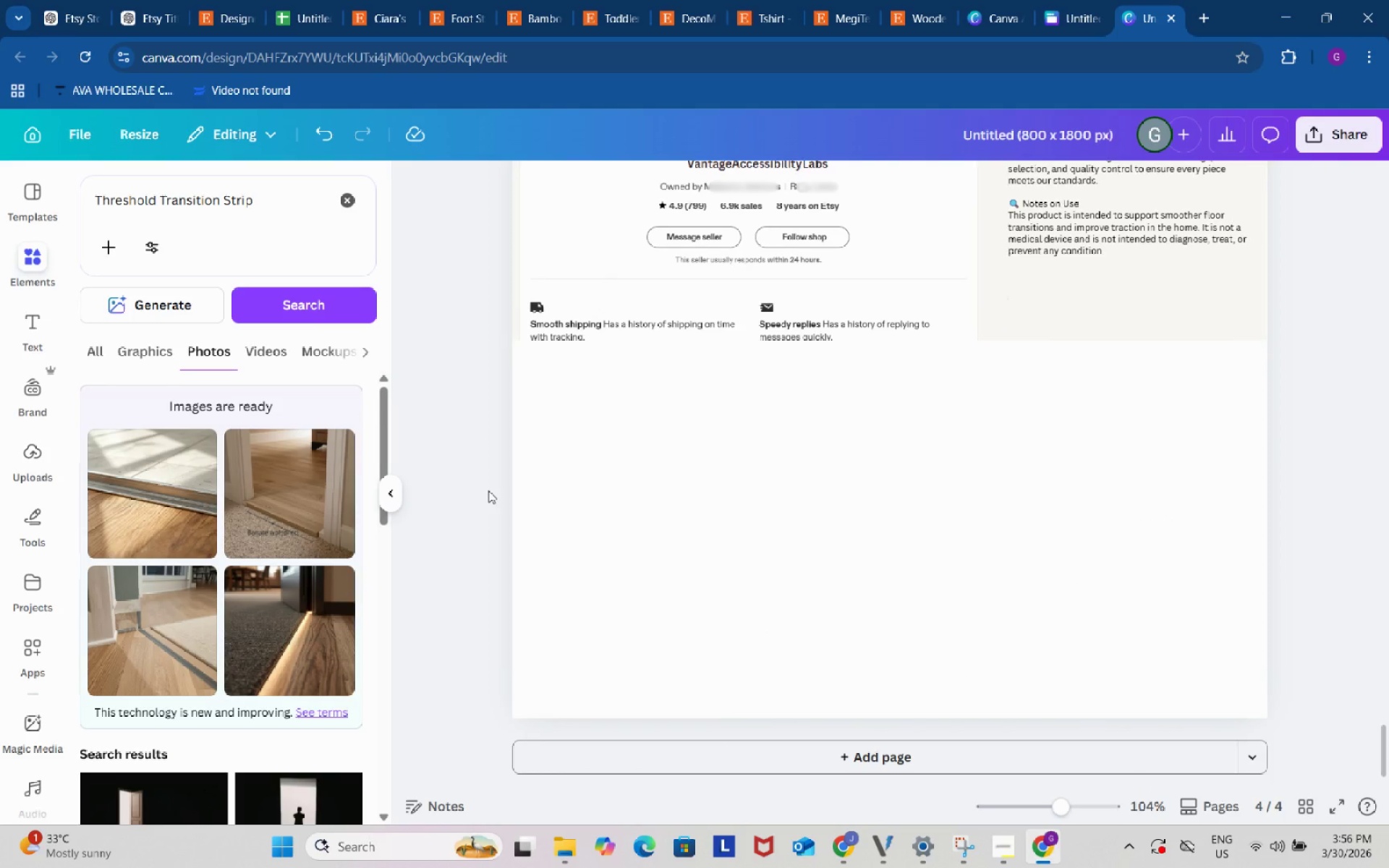 
scroll: coordinate [488, 490], scroll_direction: up, amount: 7.0
 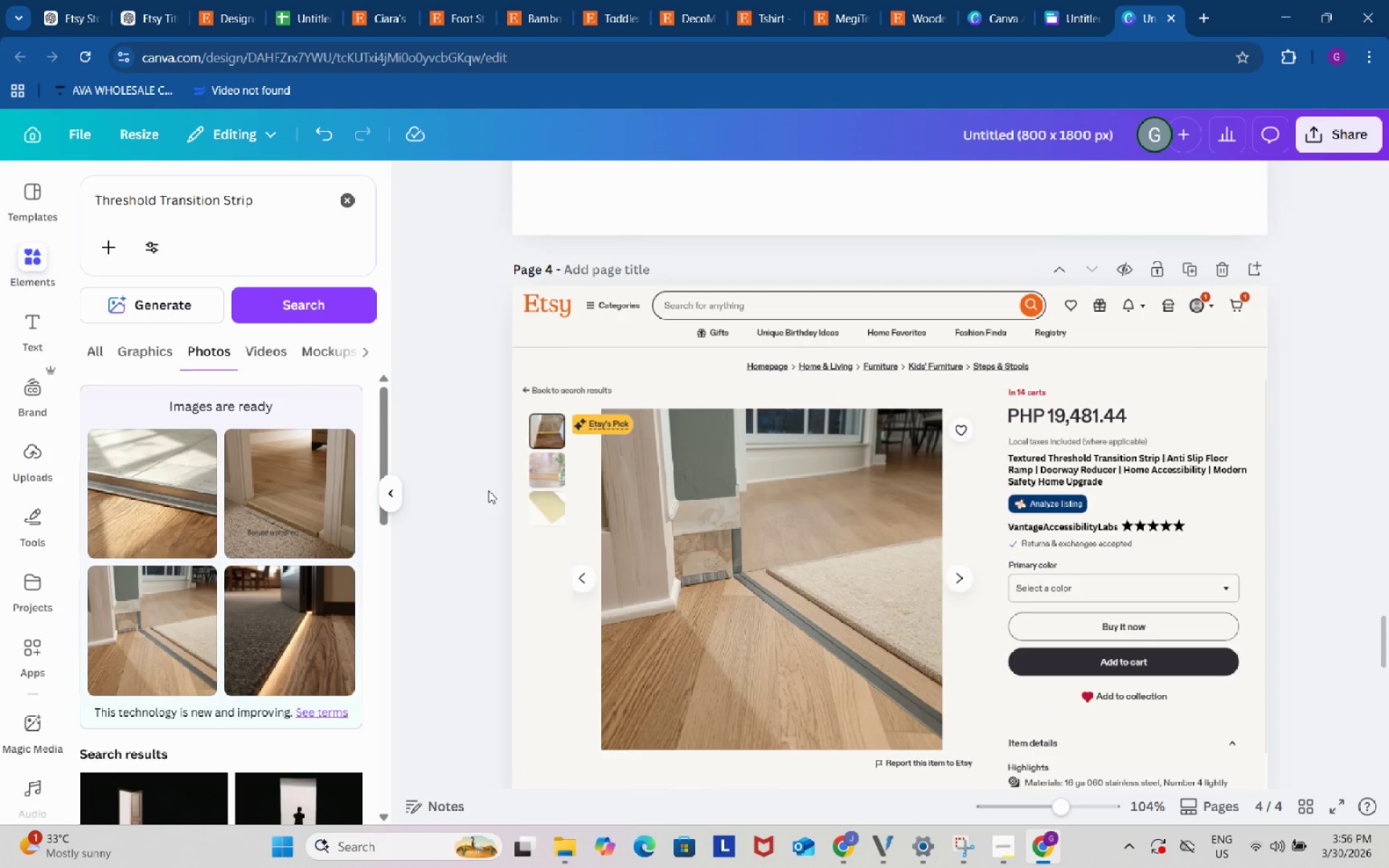 
scroll: coordinate [488, 490], scroll_direction: down, amount: 4.0
 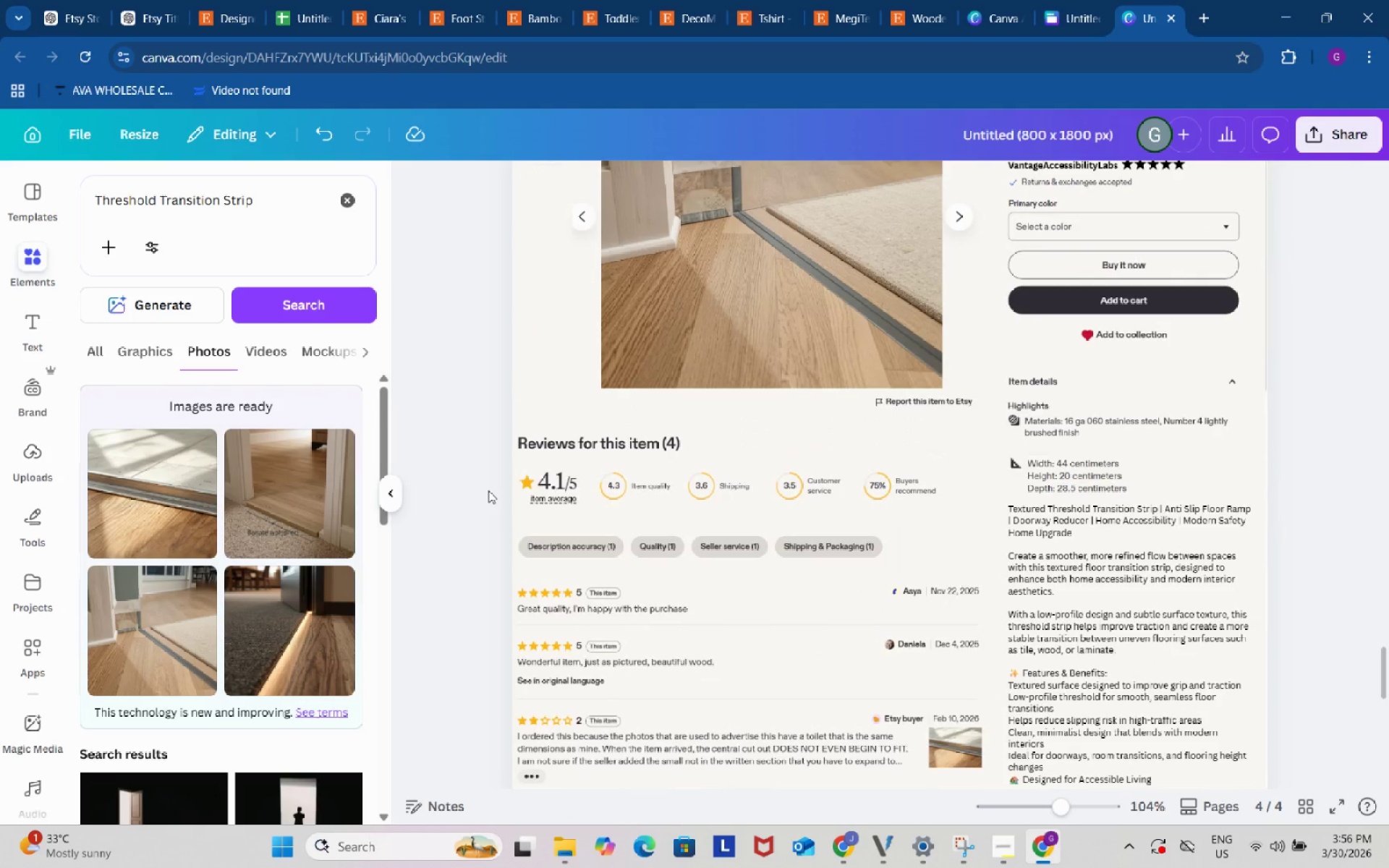 
scroll: coordinate [1226, 494], scroll_direction: up, amount: 4.0
 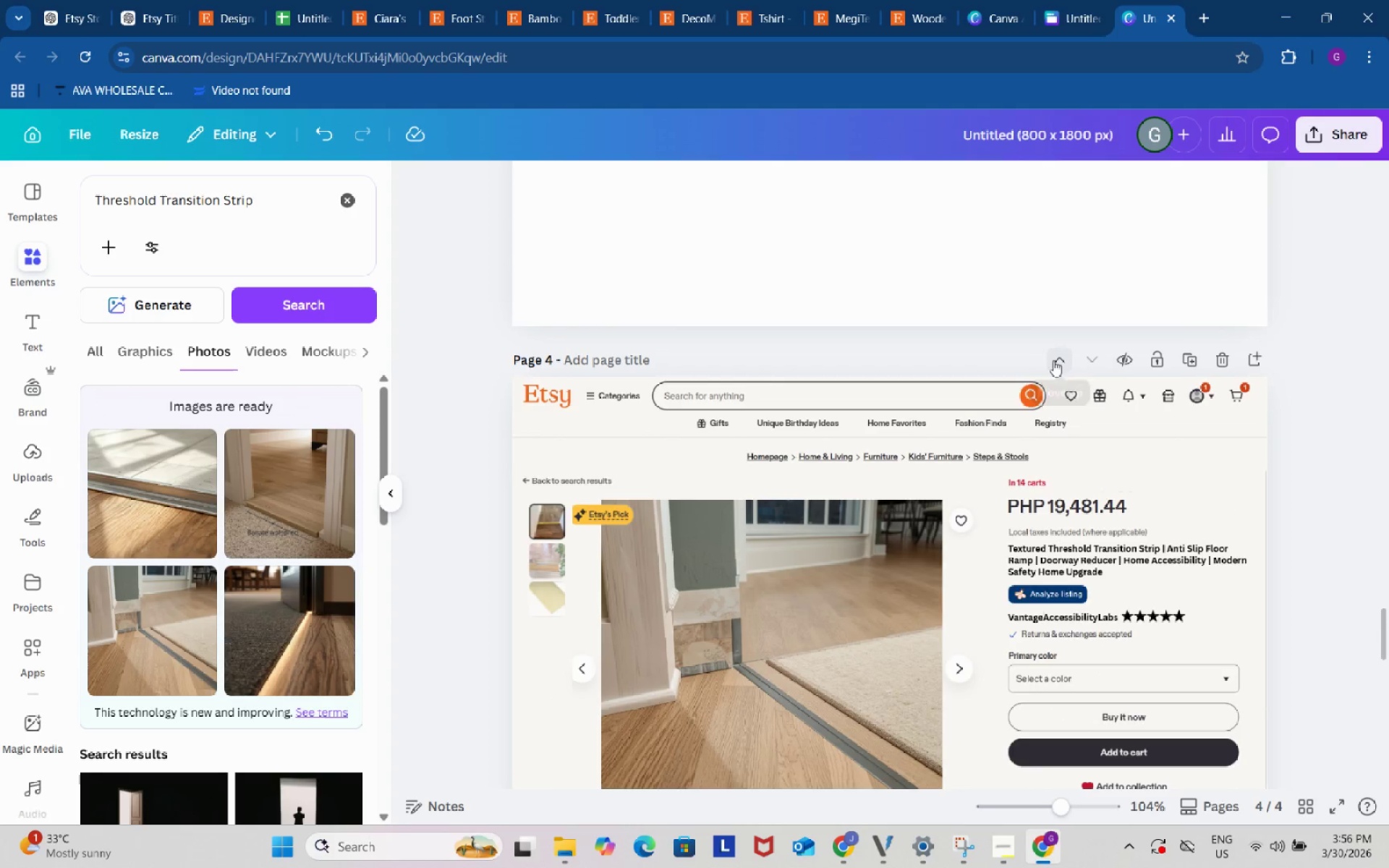 
left_click([1059, 361])
 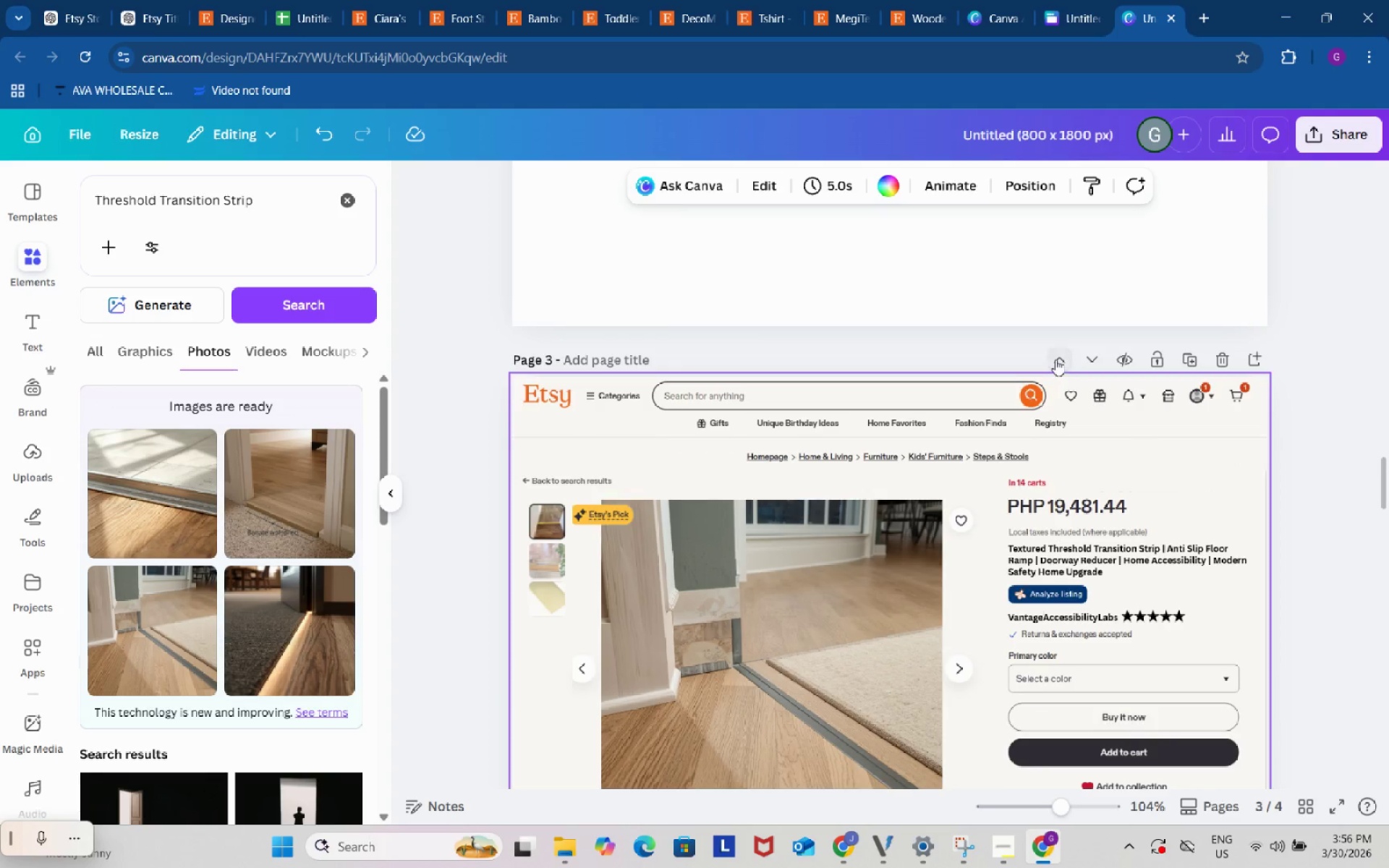 
left_click([1055, 359])
 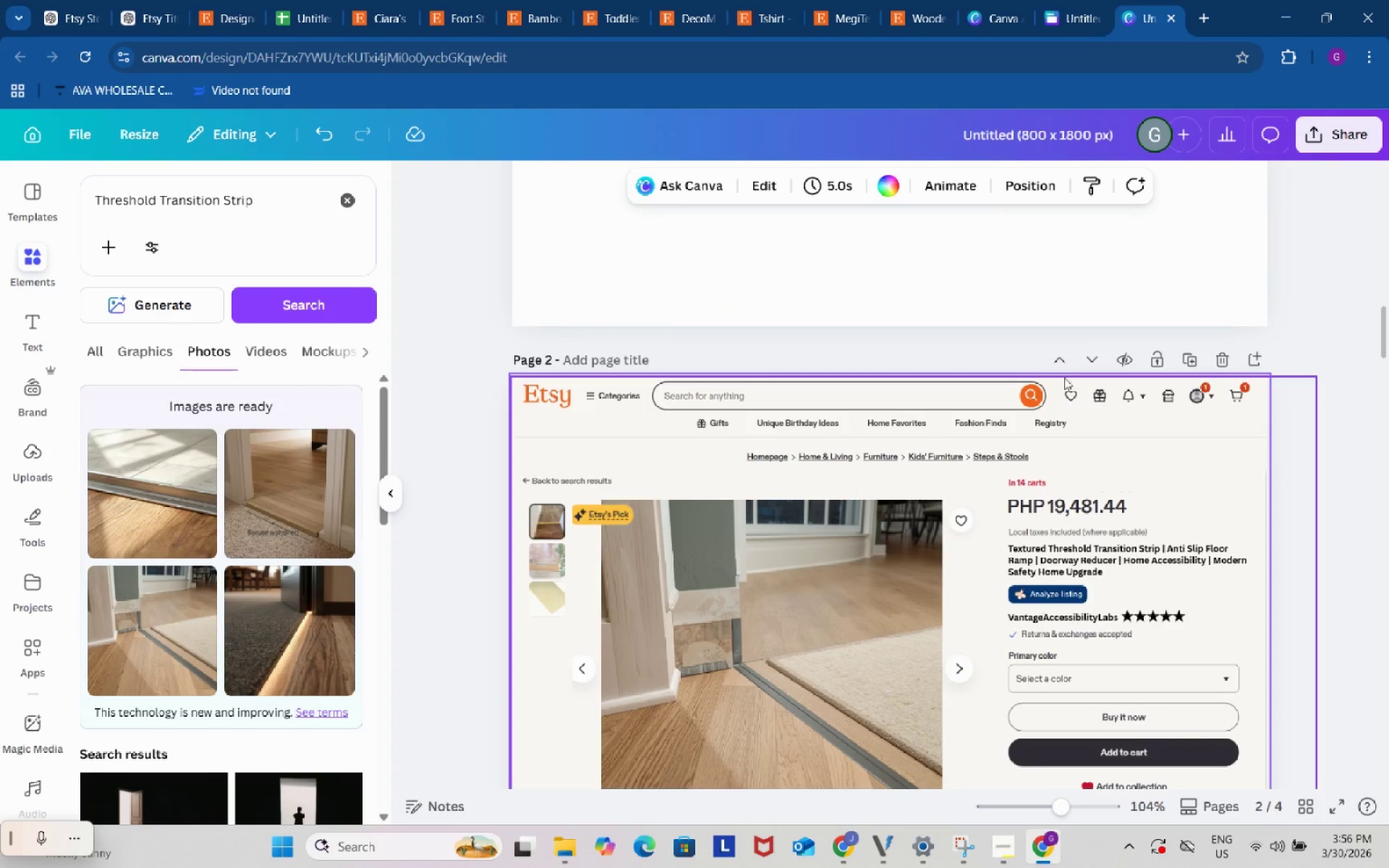 
left_click([1061, 352])
 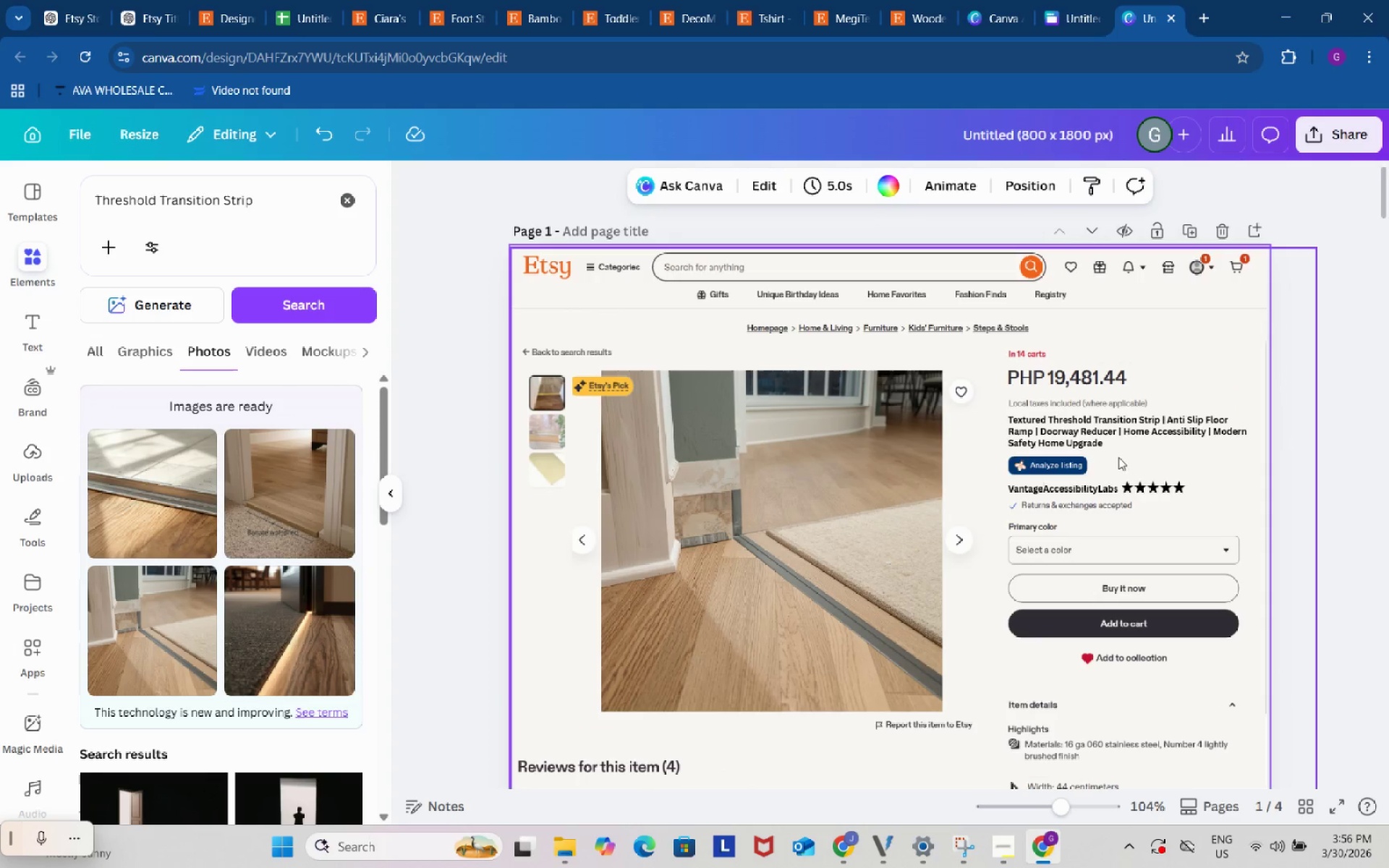 
scroll: coordinate [1091, 569], scroll_direction: down, amount: 61.0
 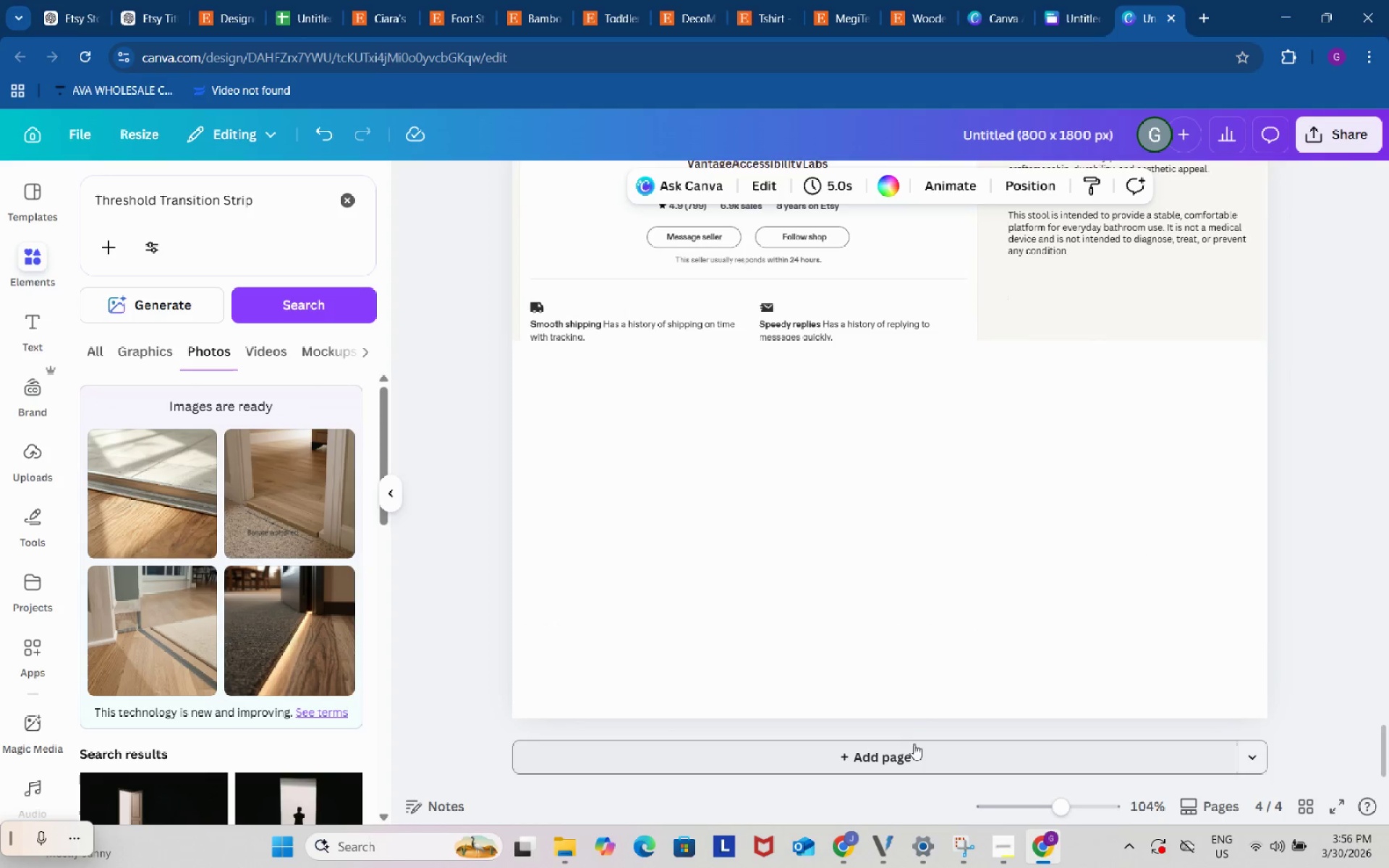 
left_click([913, 749])
 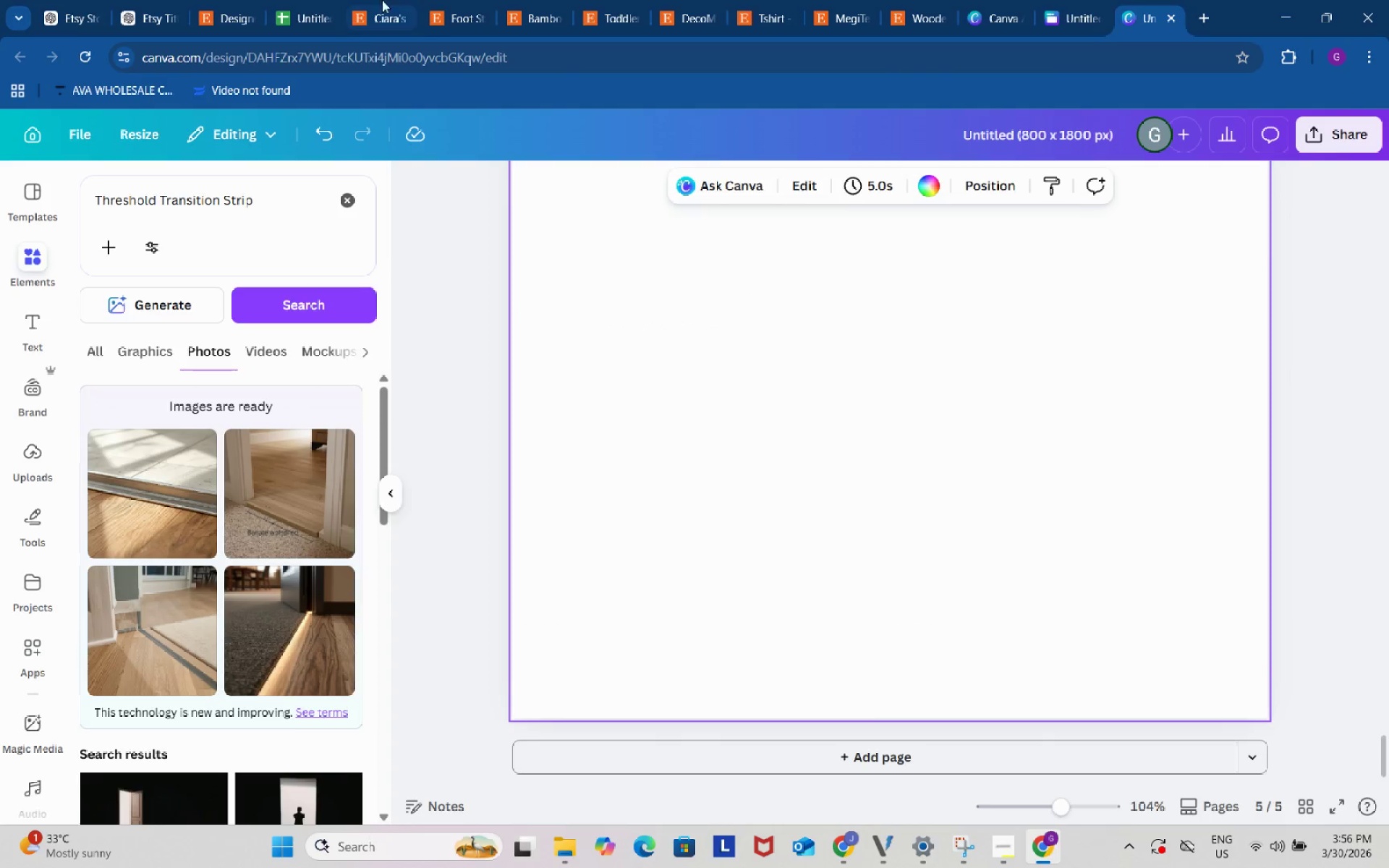 
left_click([368, 0])
 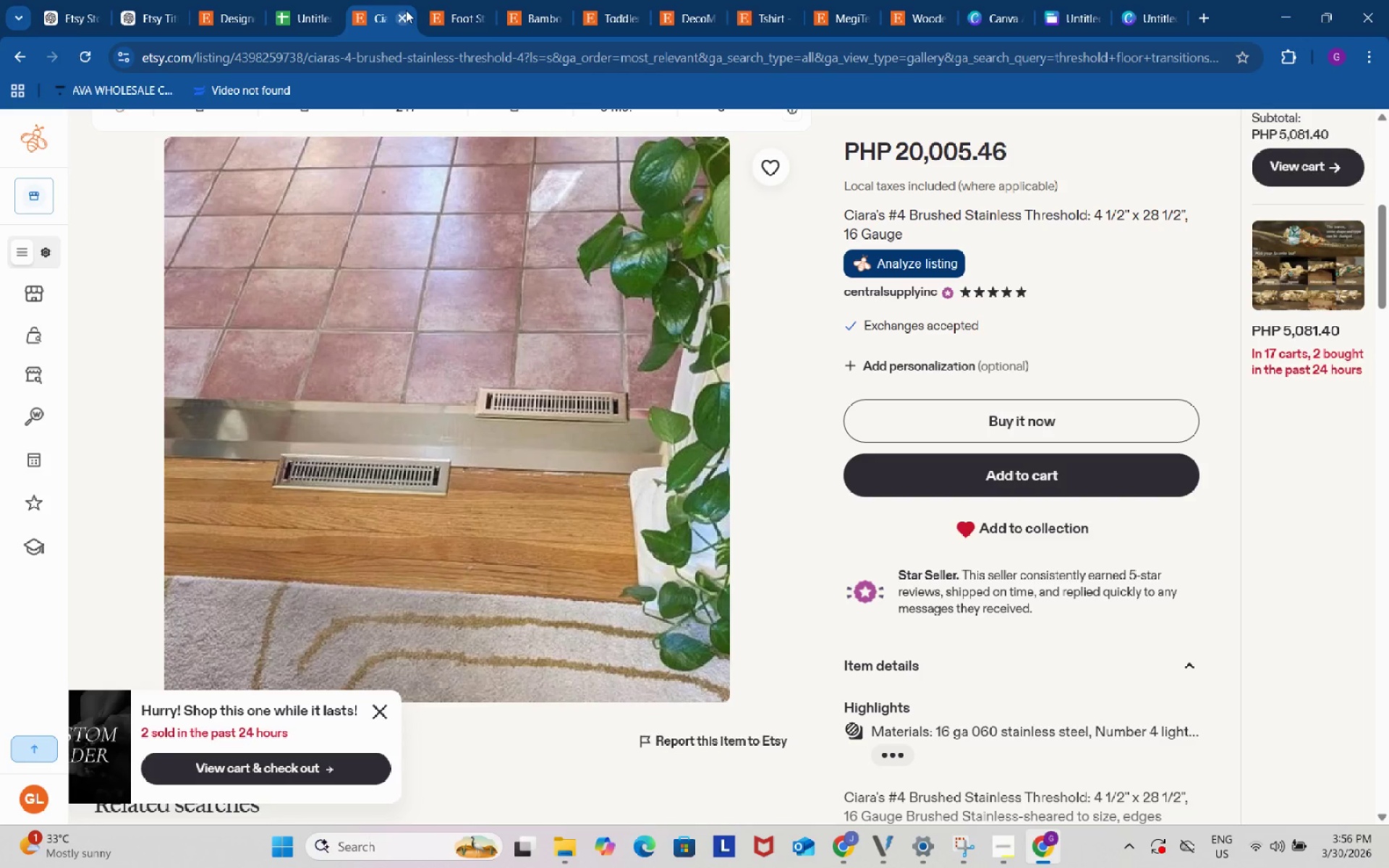 
left_click([400, 16])
 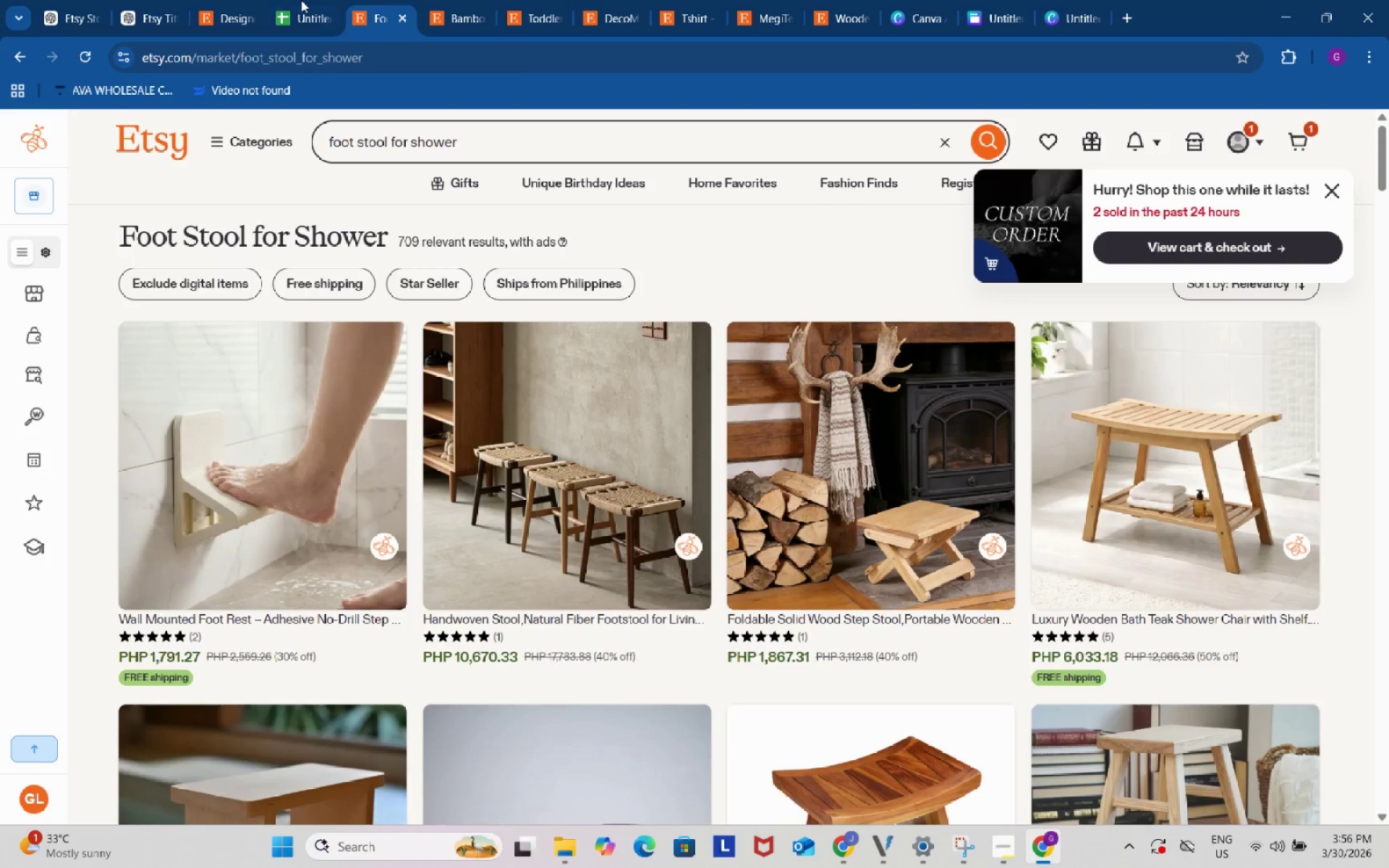 
left_click([301, 0])
 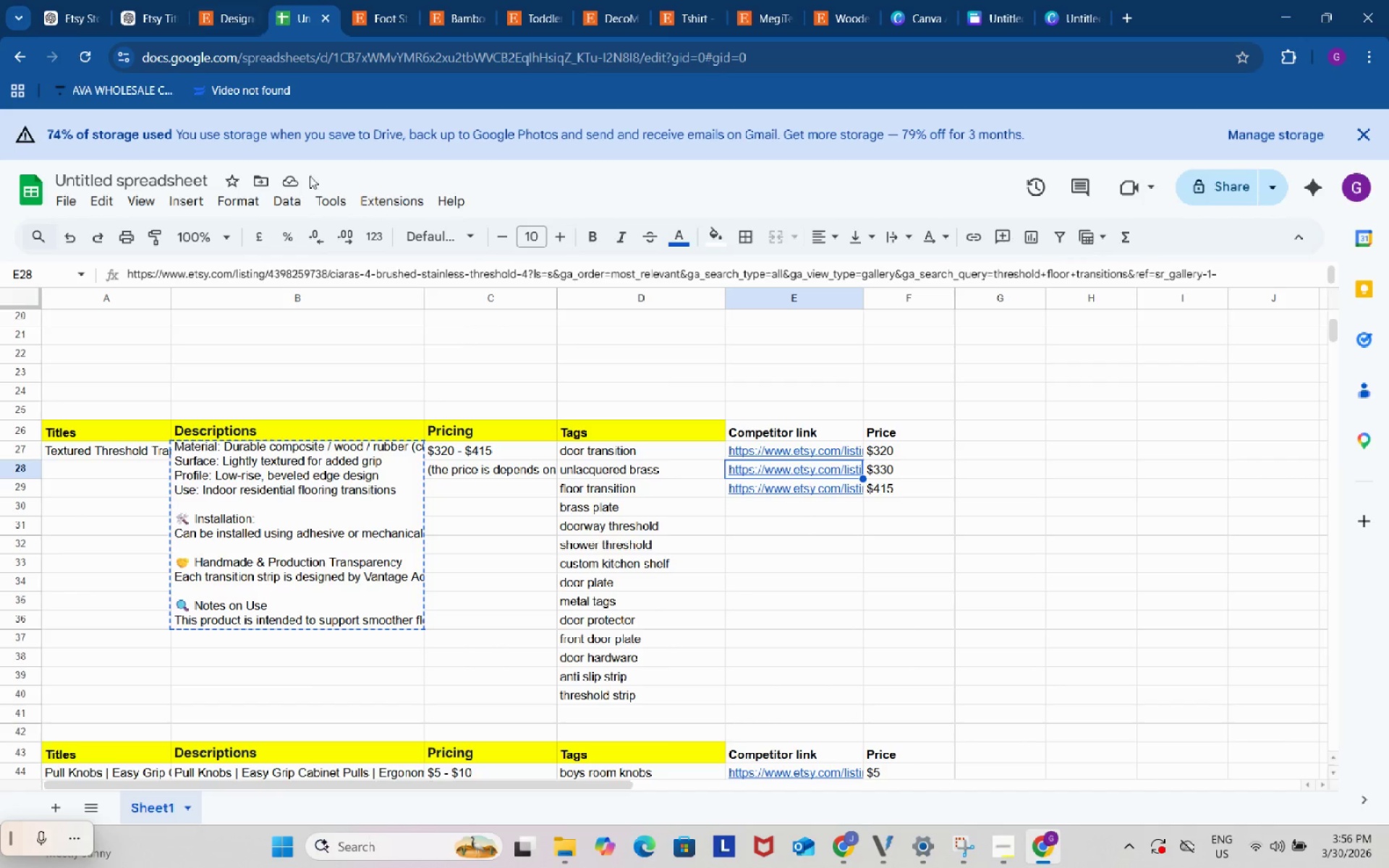 
scroll: coordinate [647, 444], scroll_direction: up, amount: 11.0
 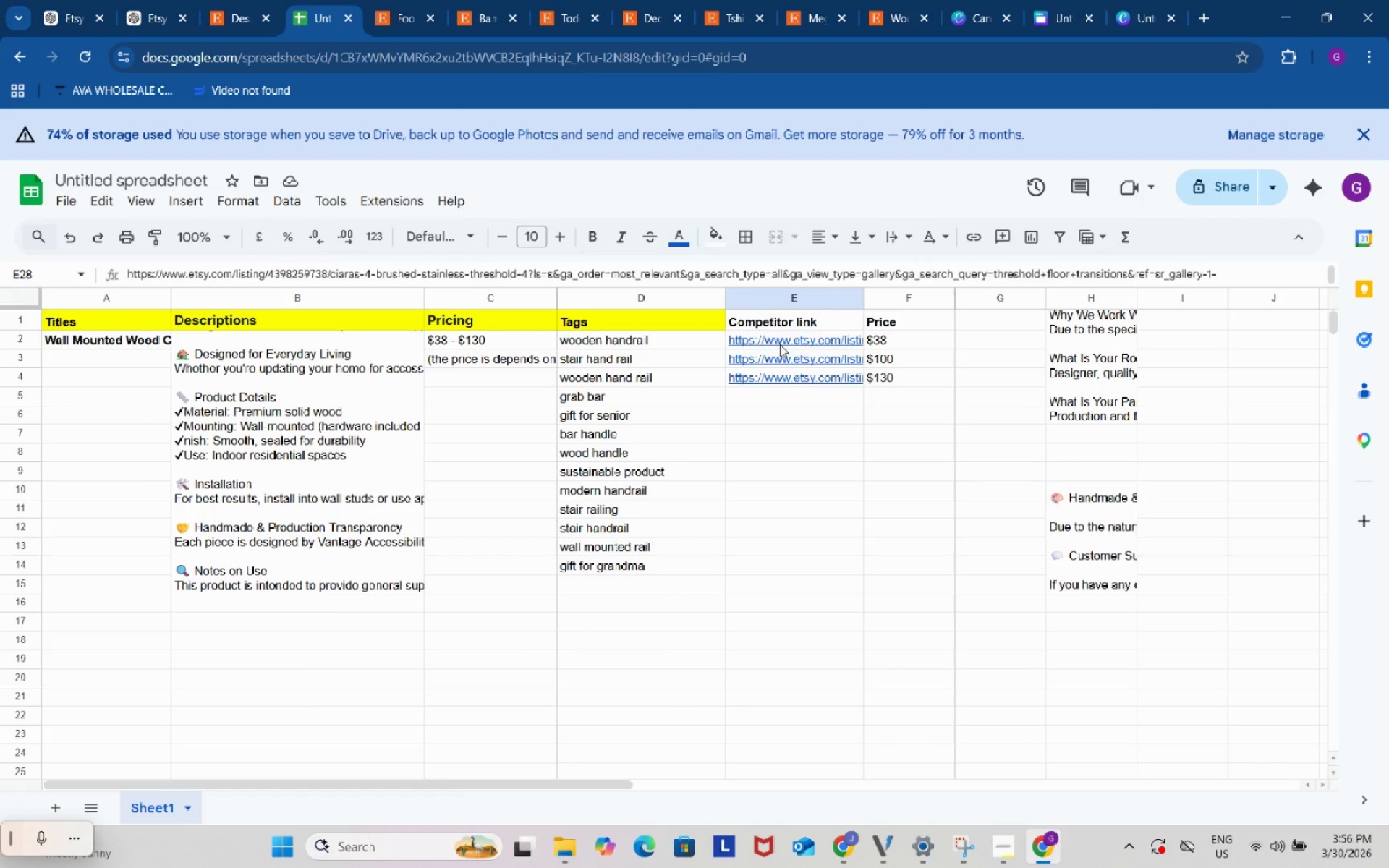 
left_click([780, 344])
 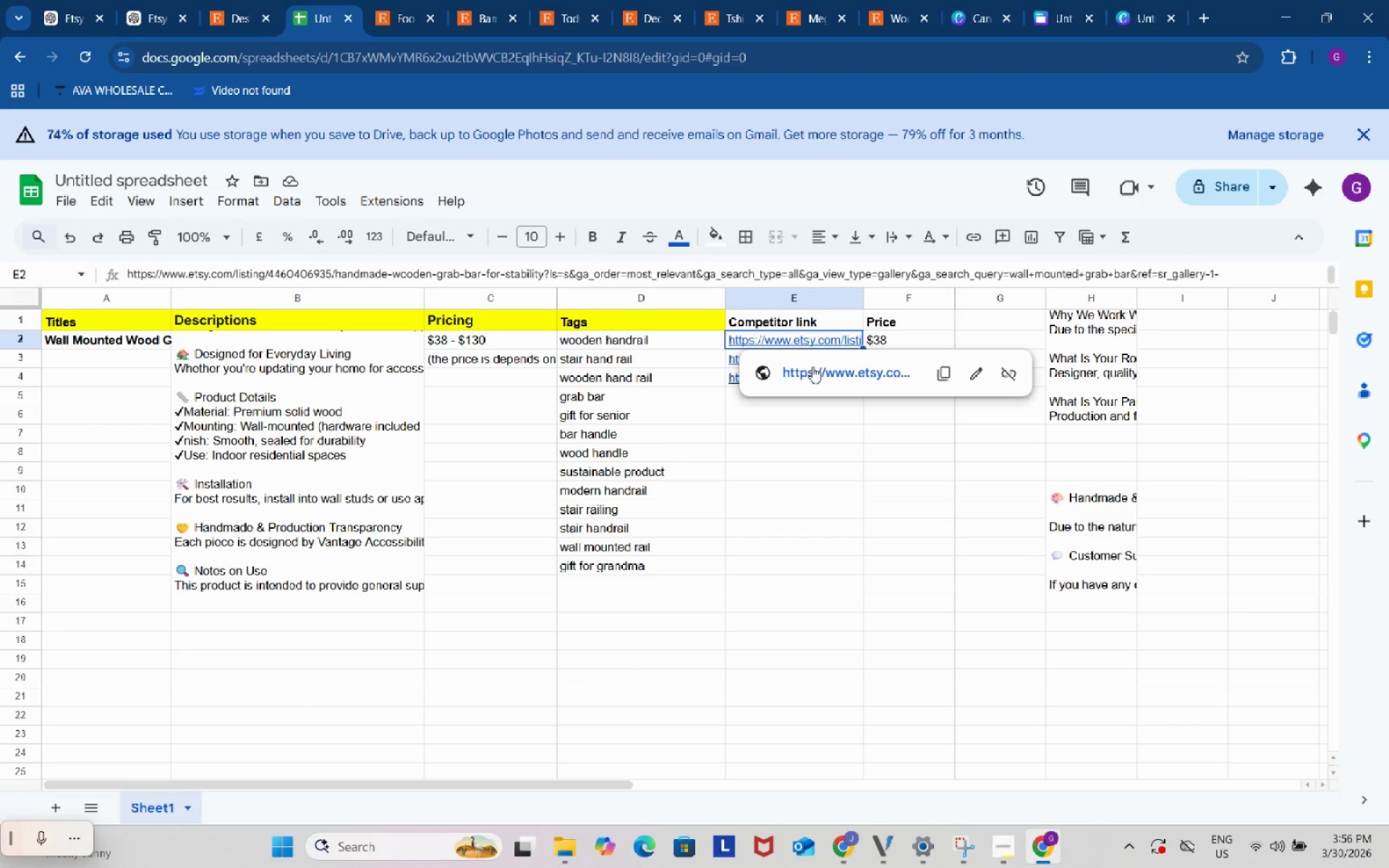 
left_click([813, 368])
 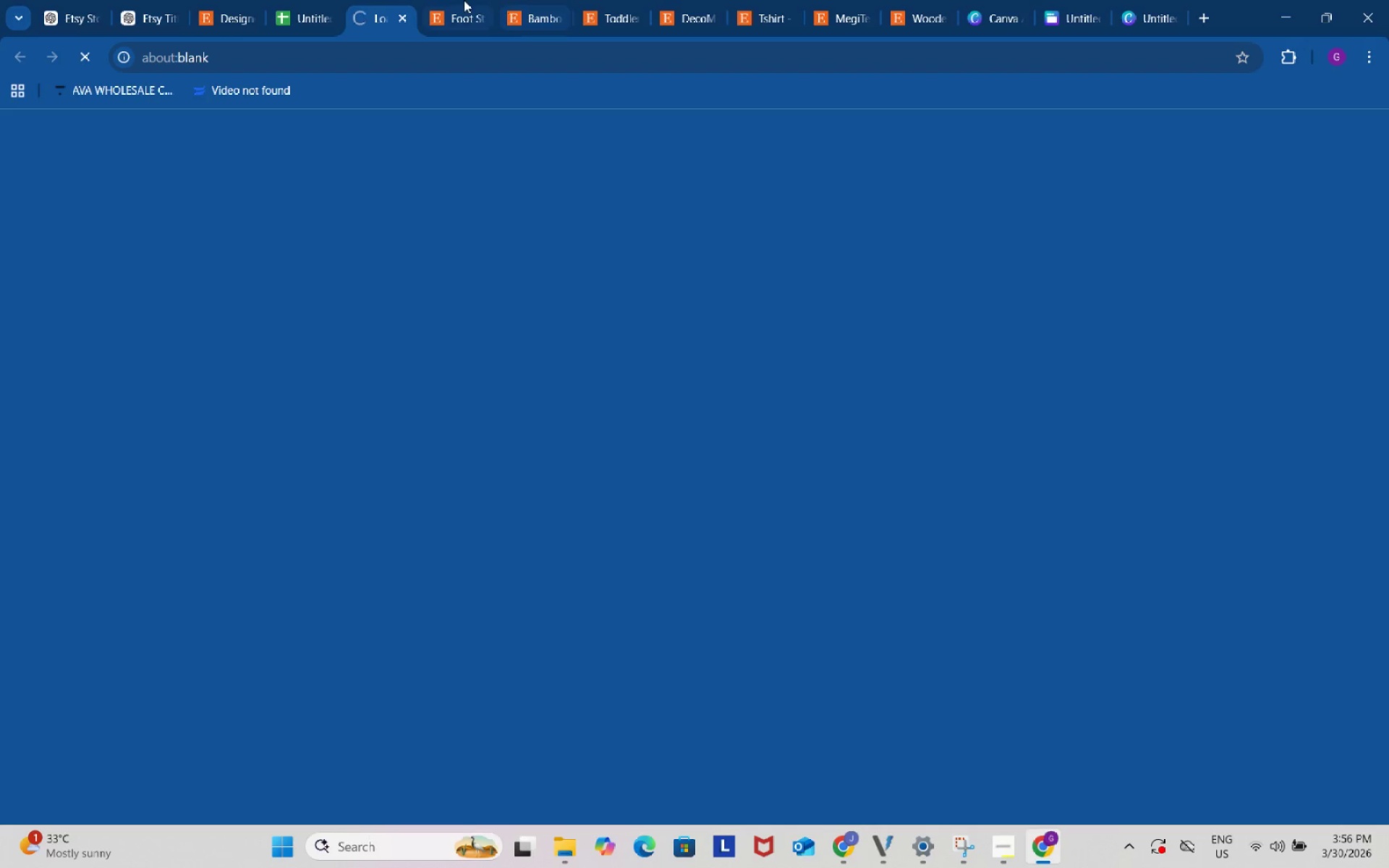 
left_click([462, 0])
 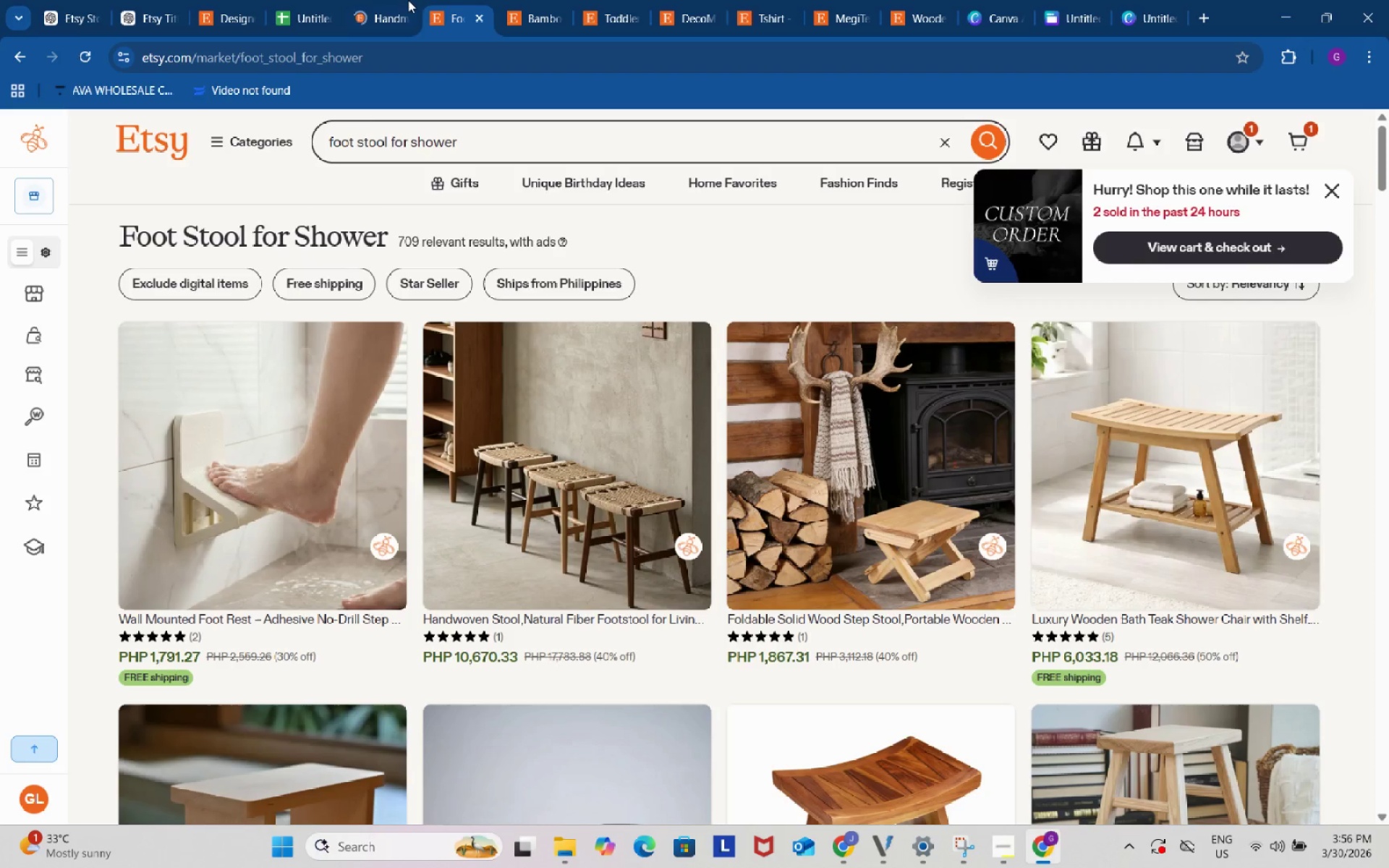 
left_click([404, 0])
 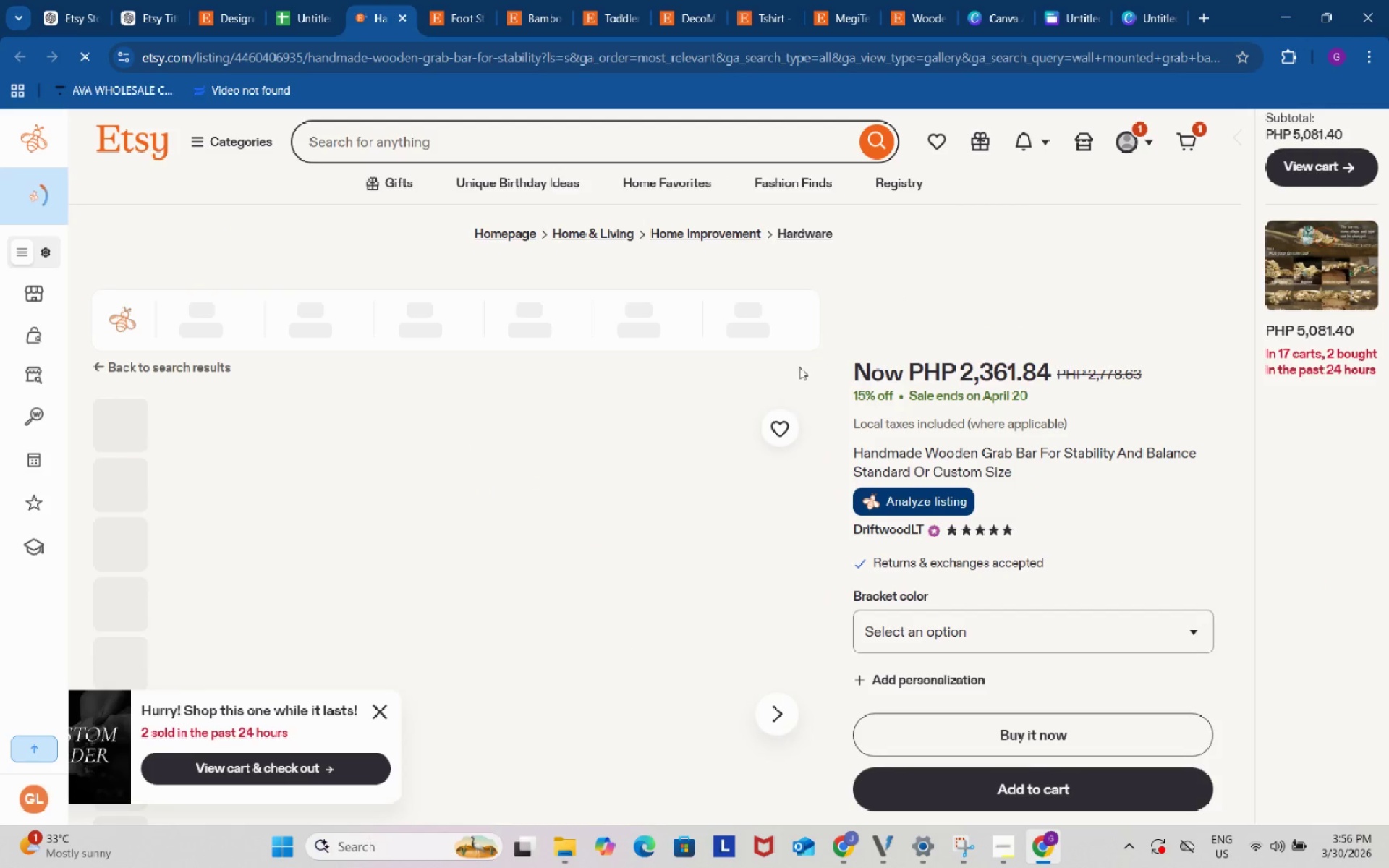 
scroll: coordinate [901, 407], scroll_direction: down, amount: 1.0
 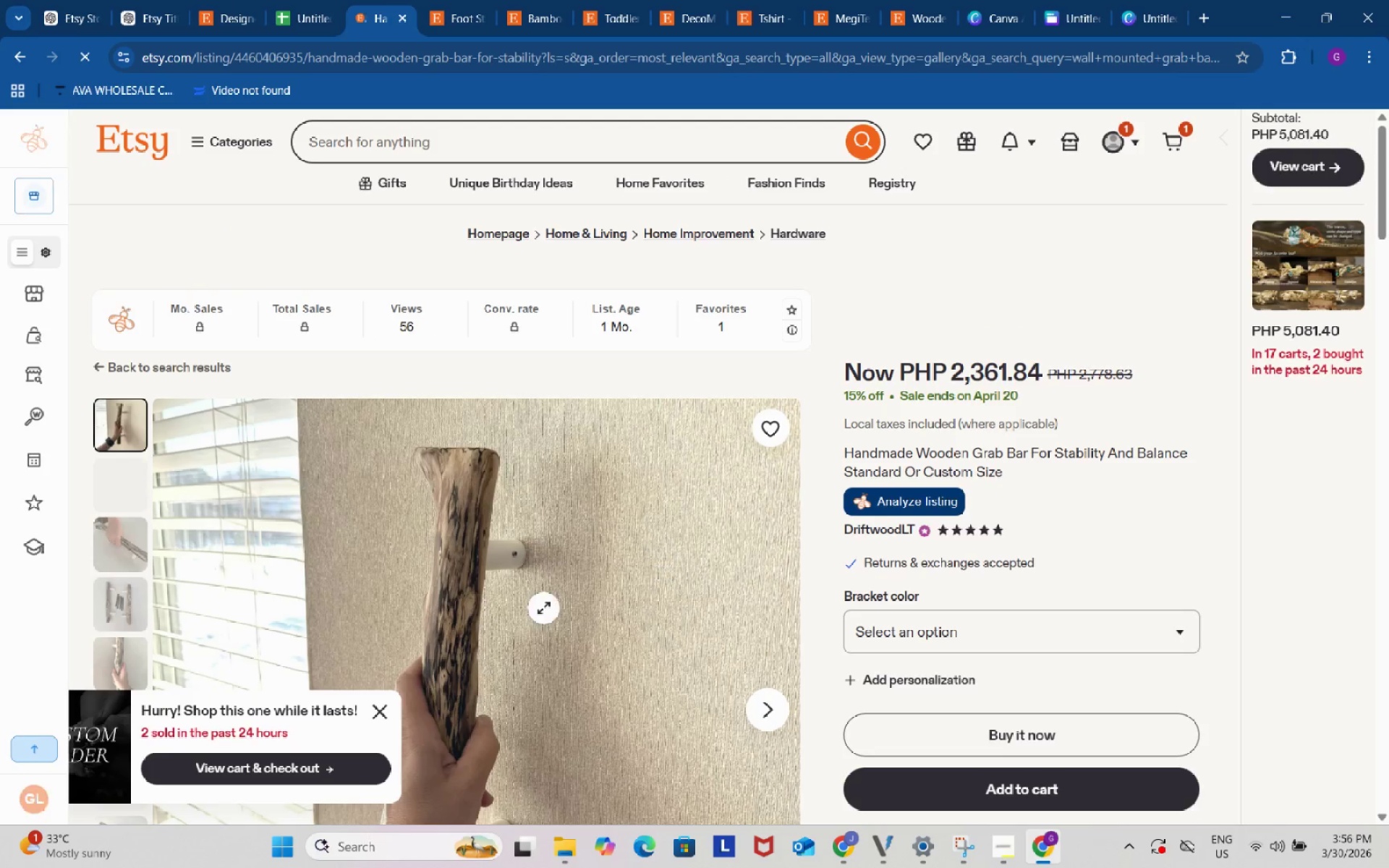 
left_click([378, 715])
 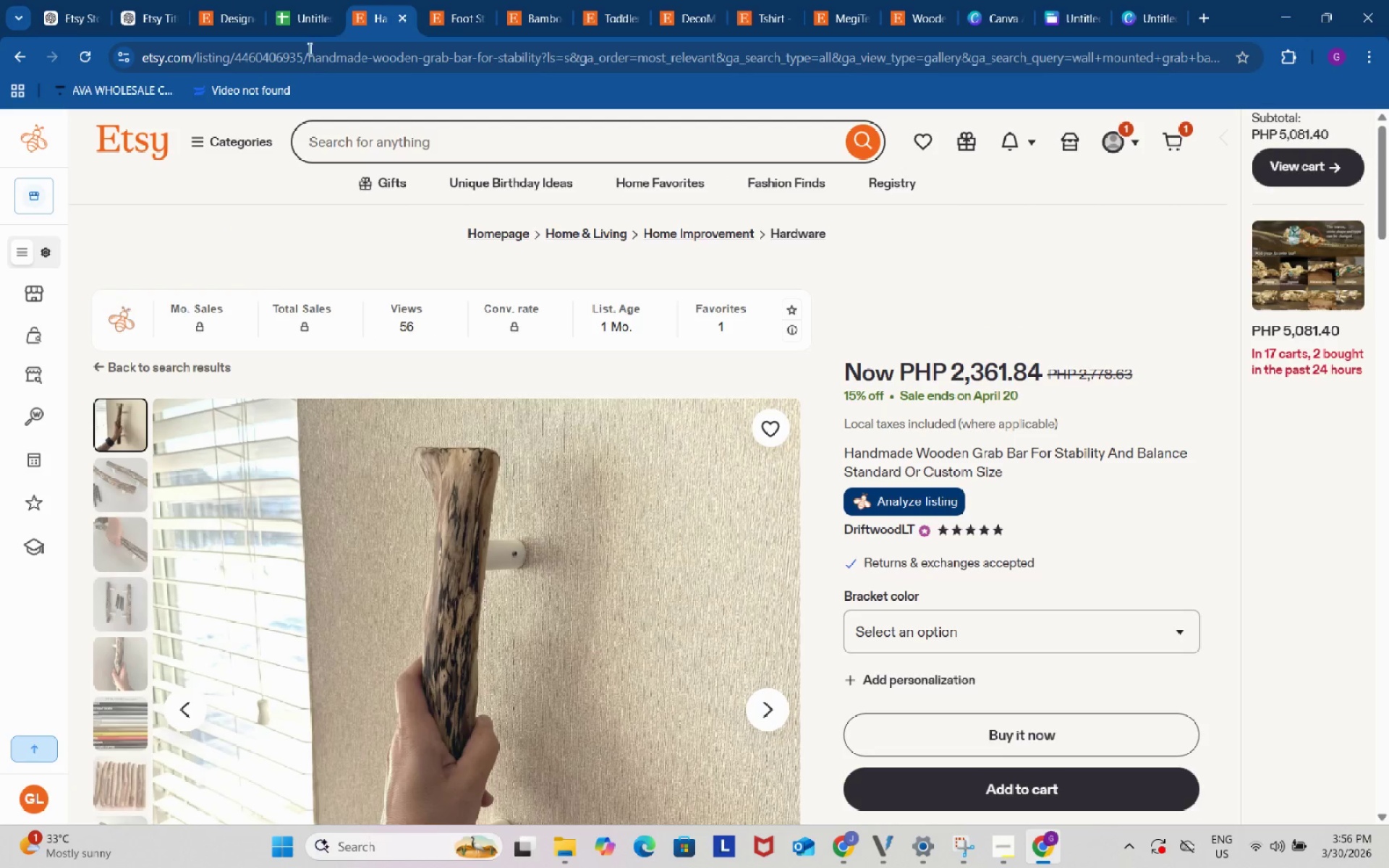 
left_click([295, 0])
 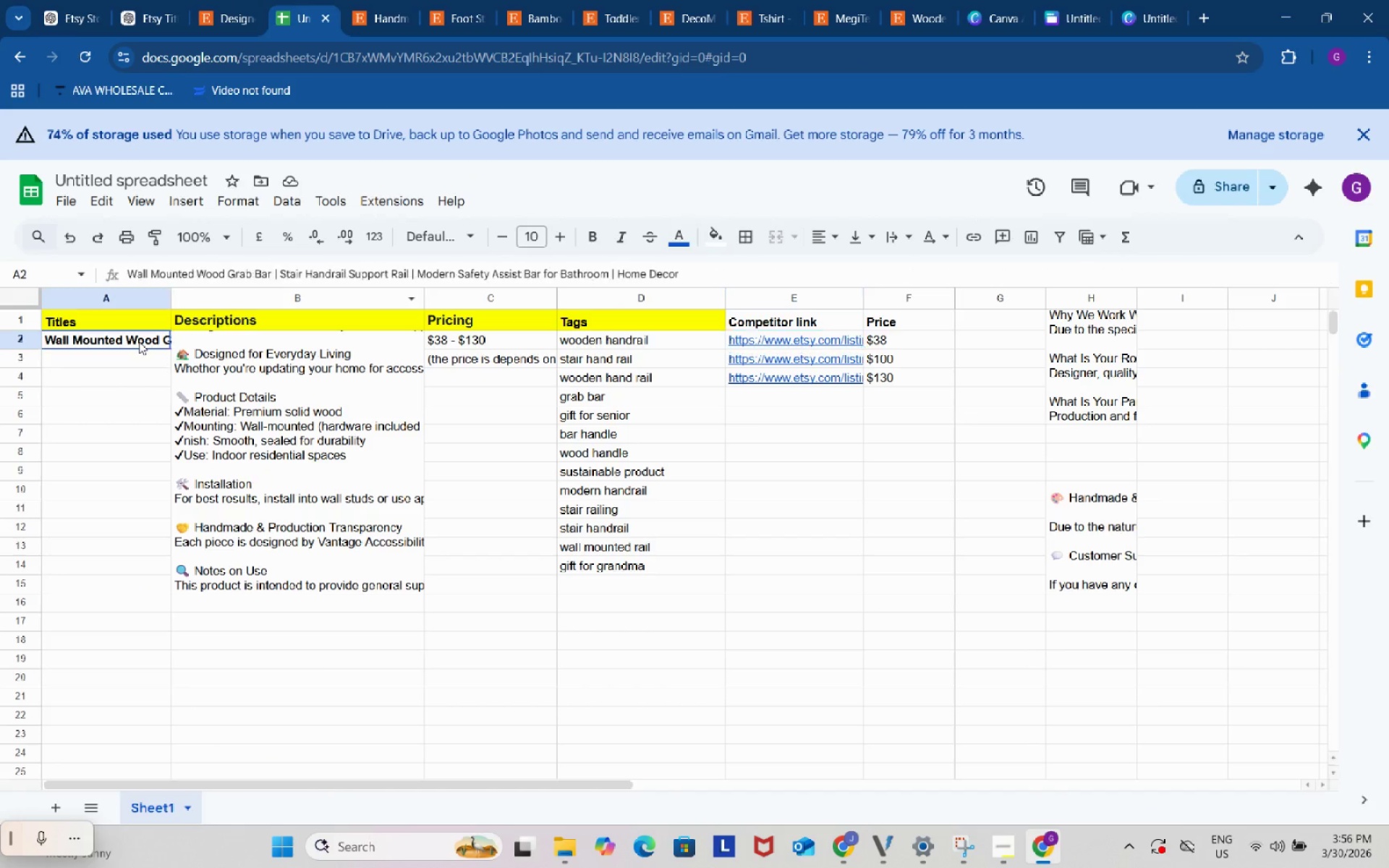 
double_click([139, 341])
 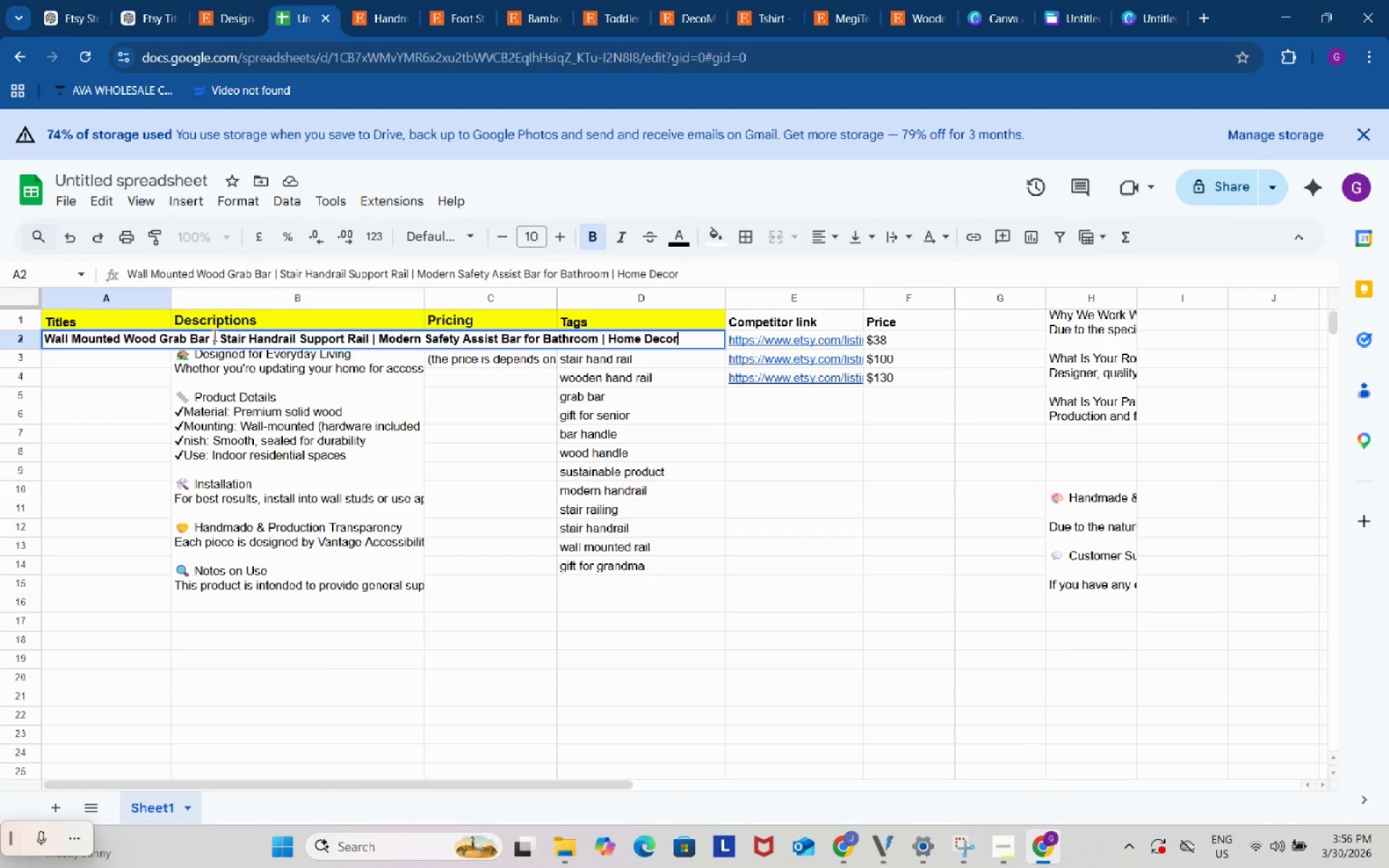 
left_click_drag(start_coordinate=[210, 336], to_coordinate=[40, 340])
 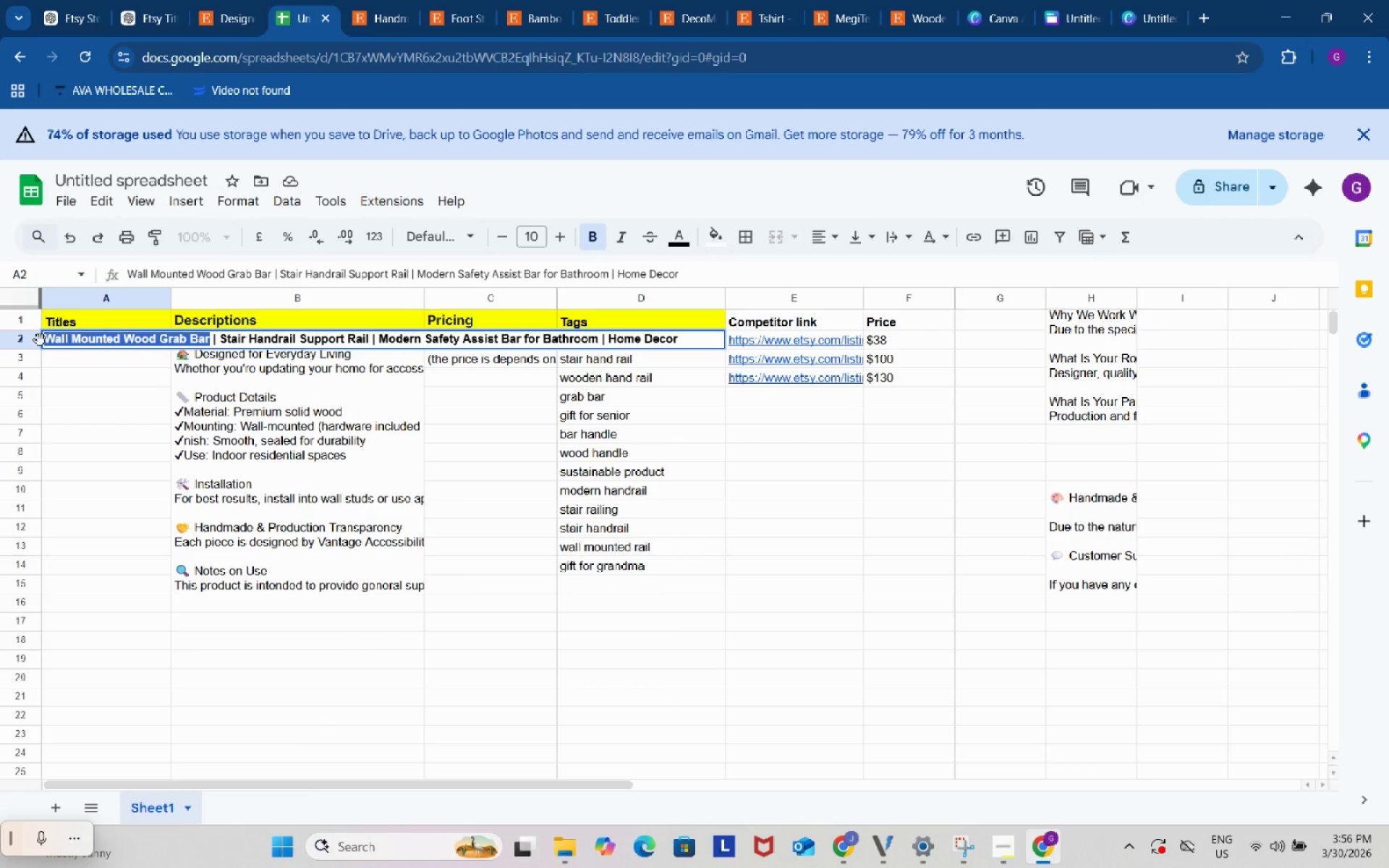 
key(Control+C)
 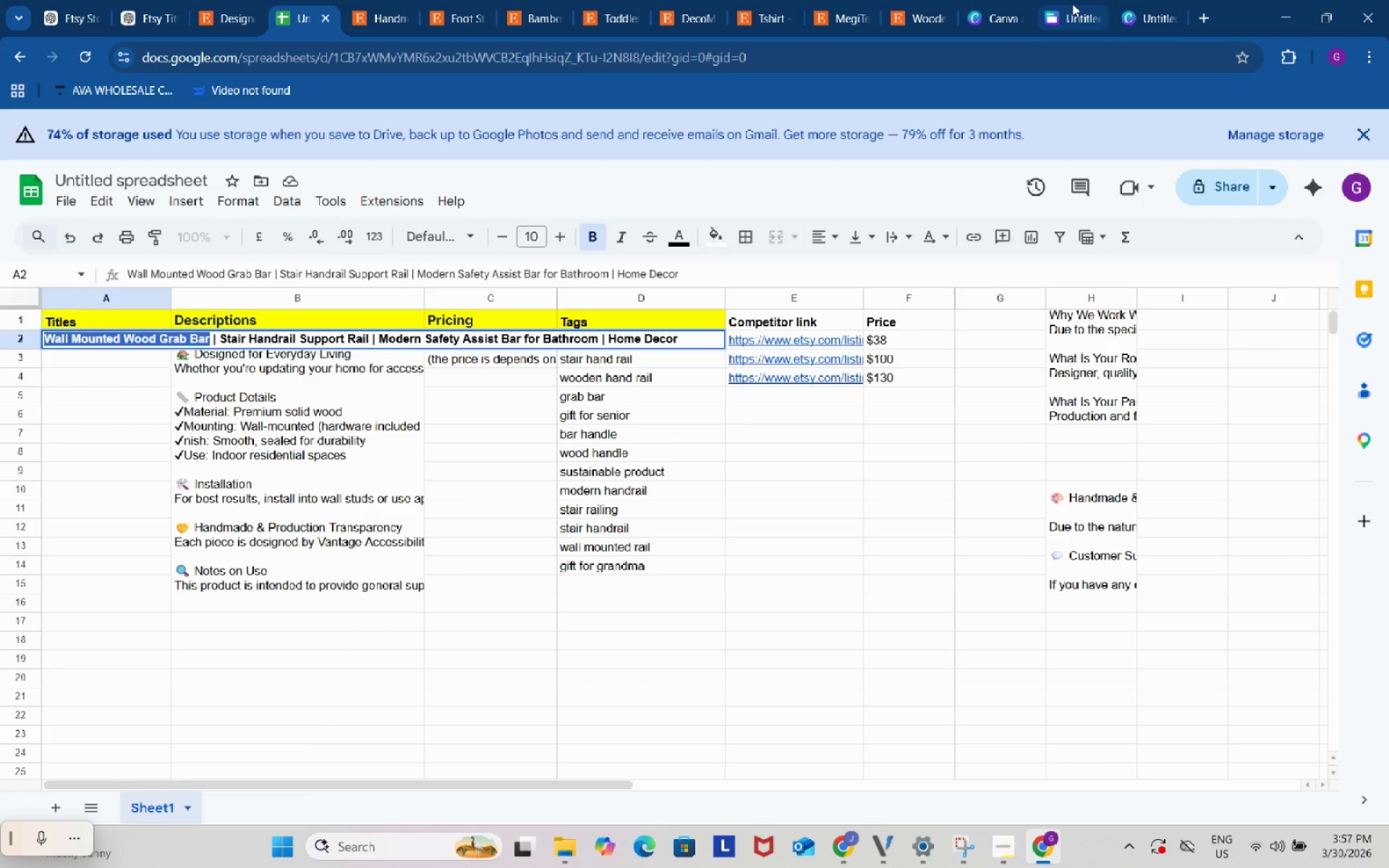 
left_click([1126, 0])
 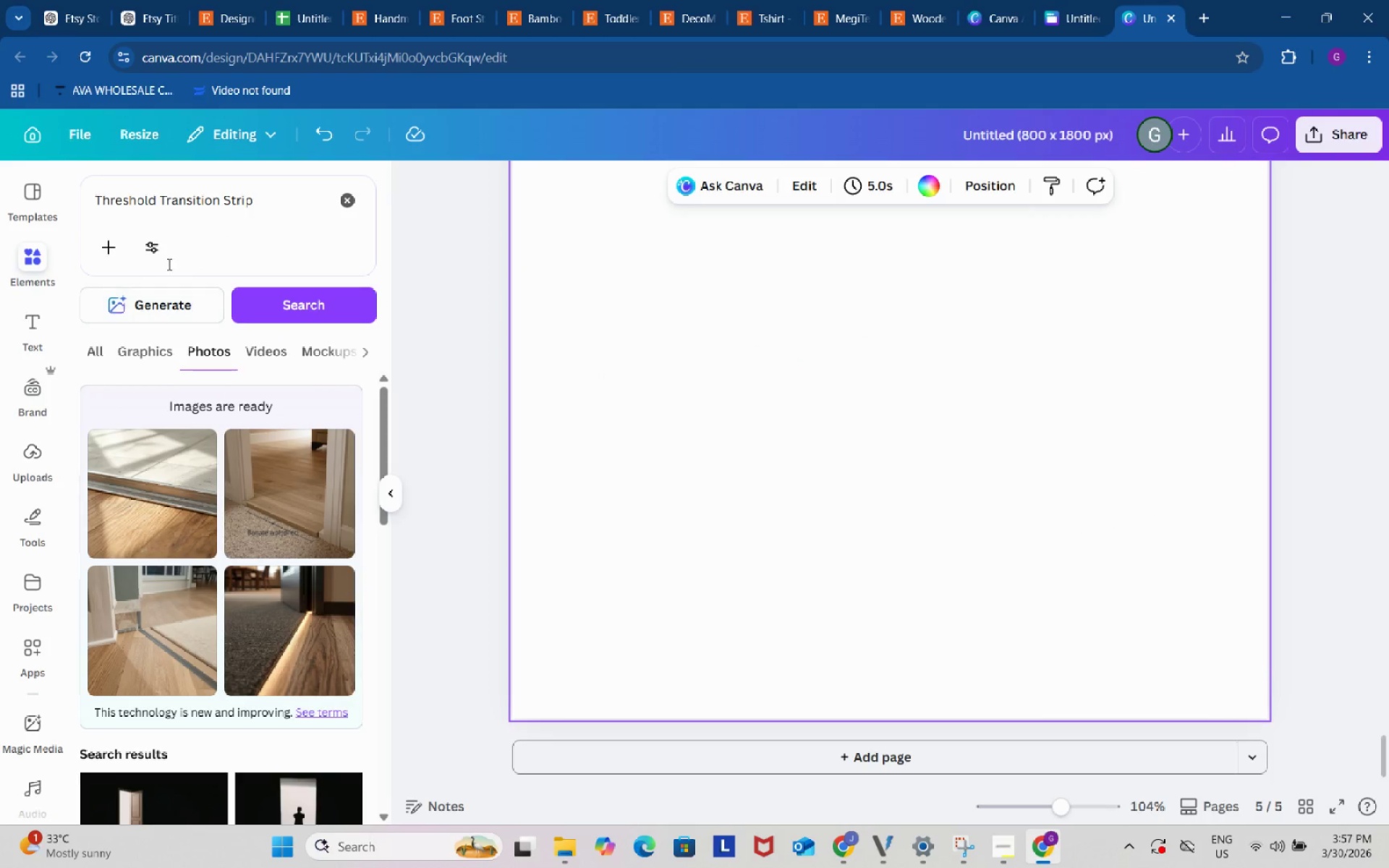 
left_click_drag(start_coordinate=[306, 197], to_coordinate=[54, 190])
 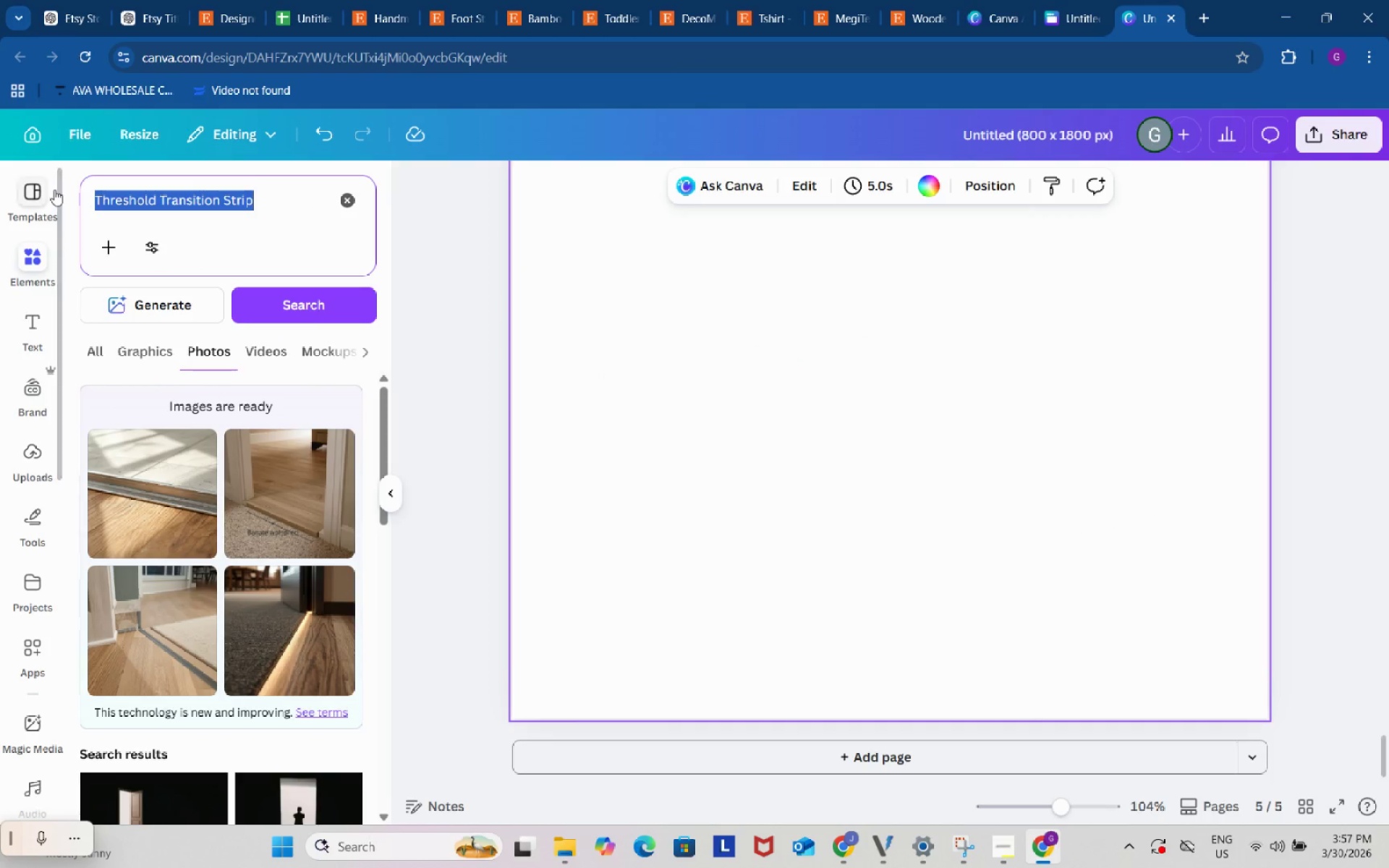 
key(Control+ControlLeft)
 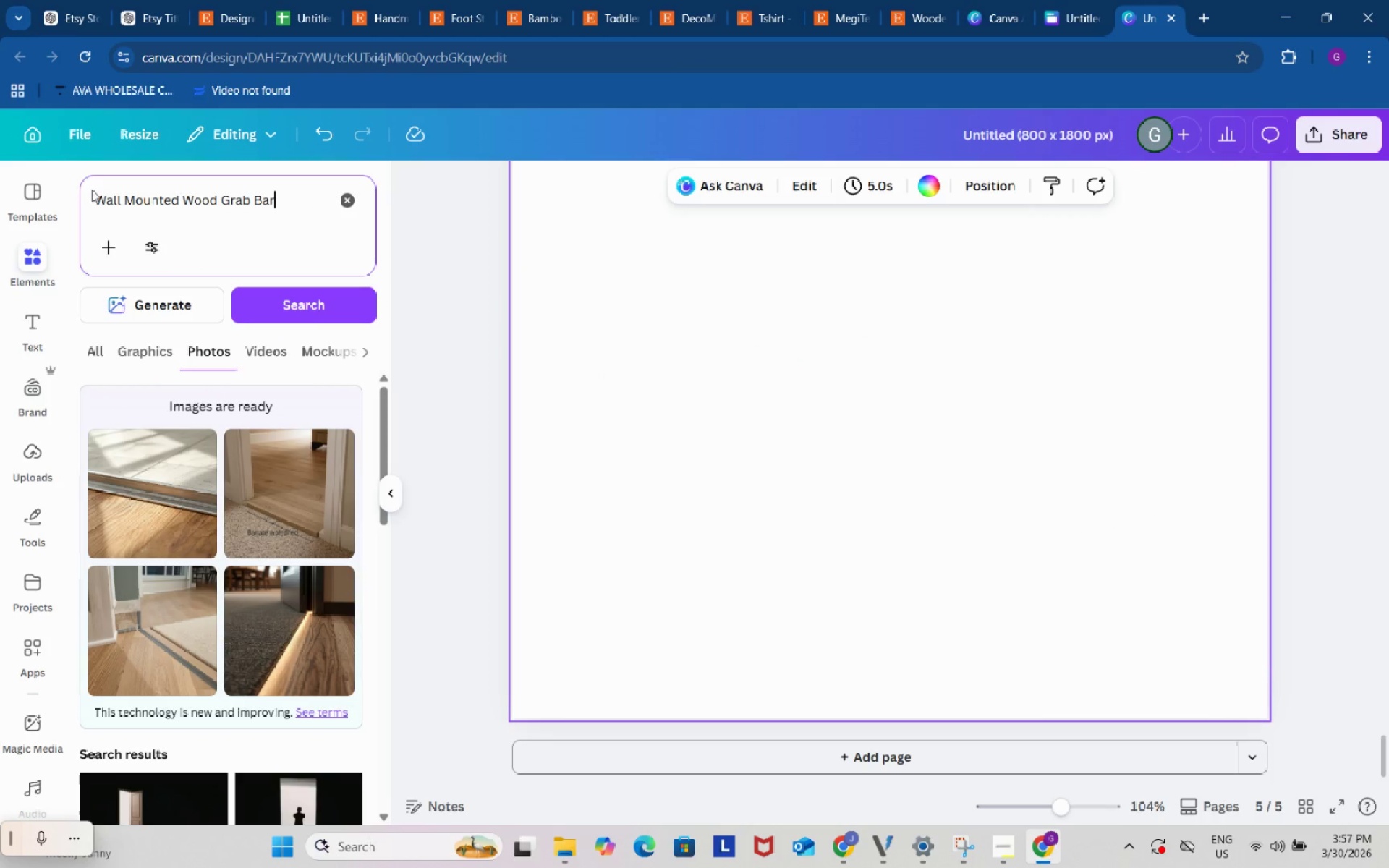 
key(Control+V)
 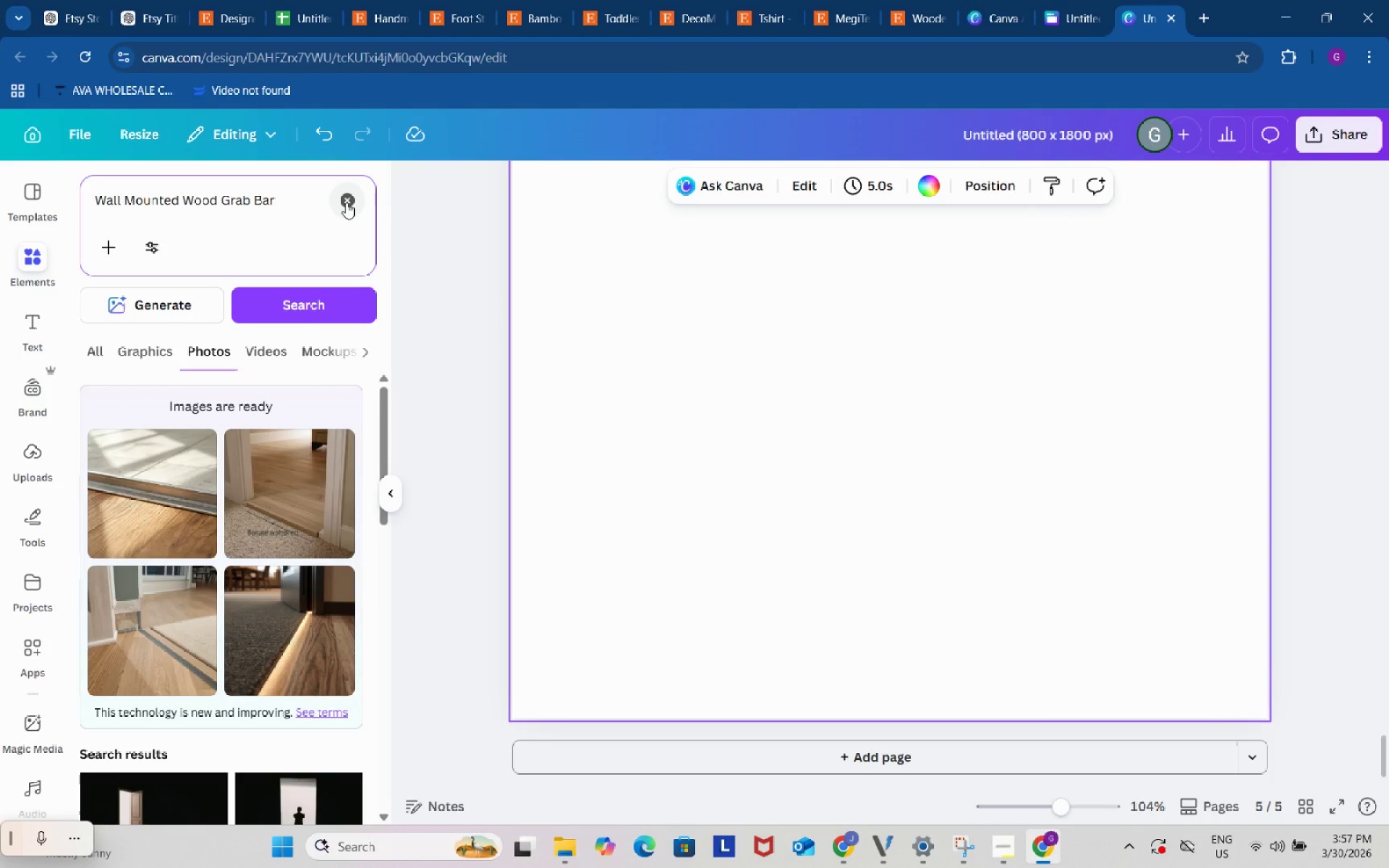 
left_click([347, 203])
 